 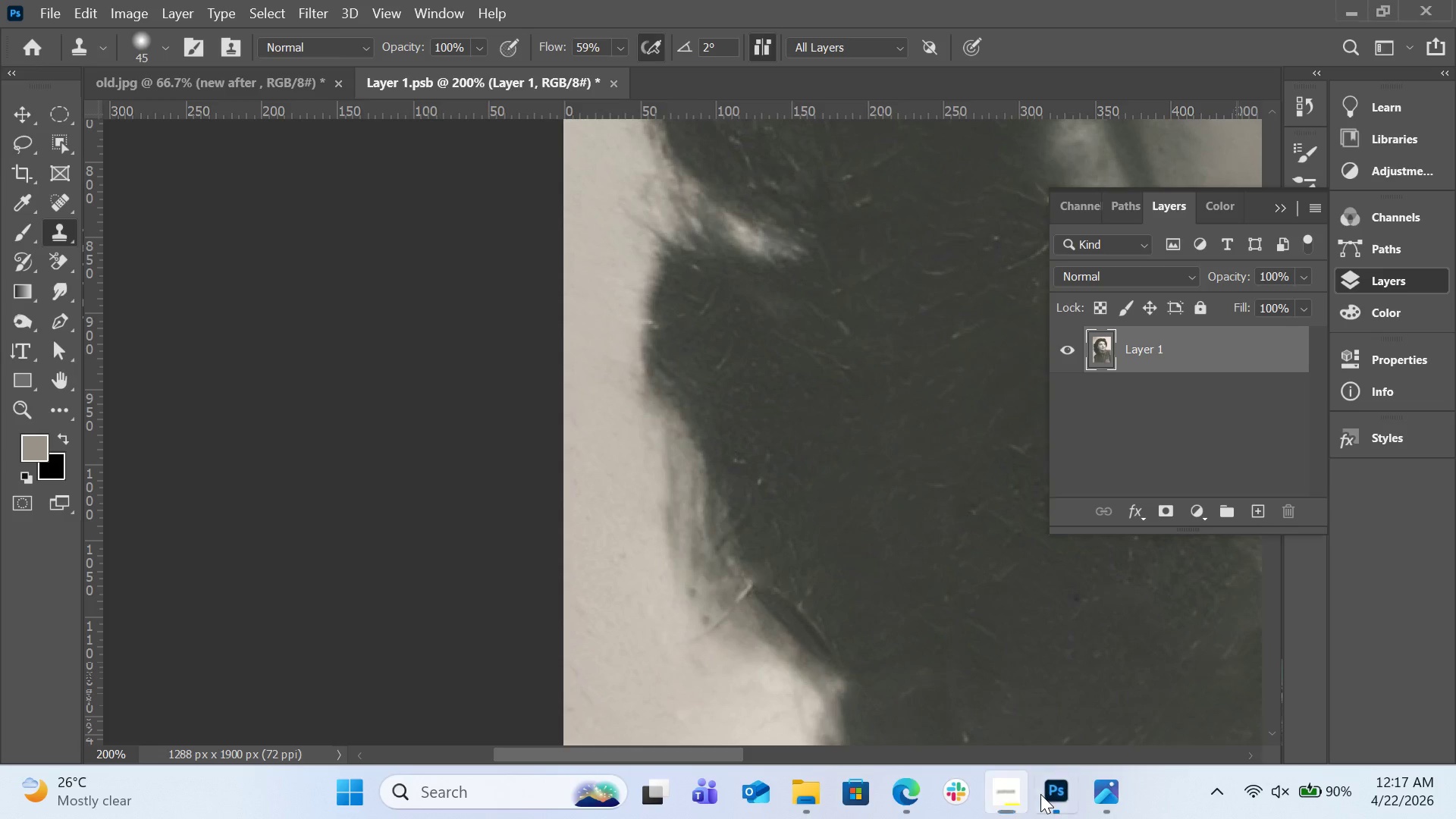 
scroll: coordinate [836, 348], scroll_direction: up, amount: 22.0
 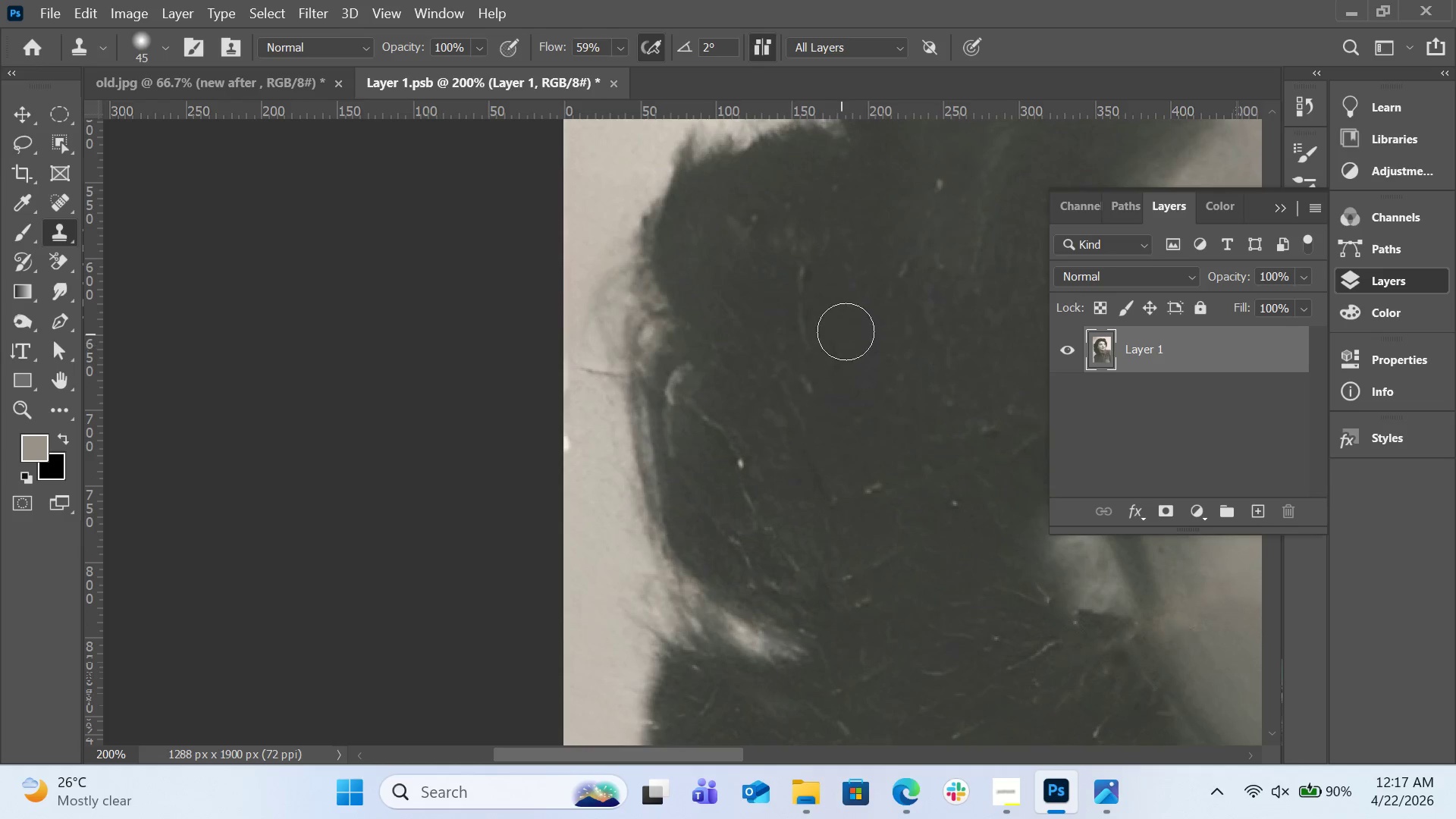 
left_click([846, 306])
 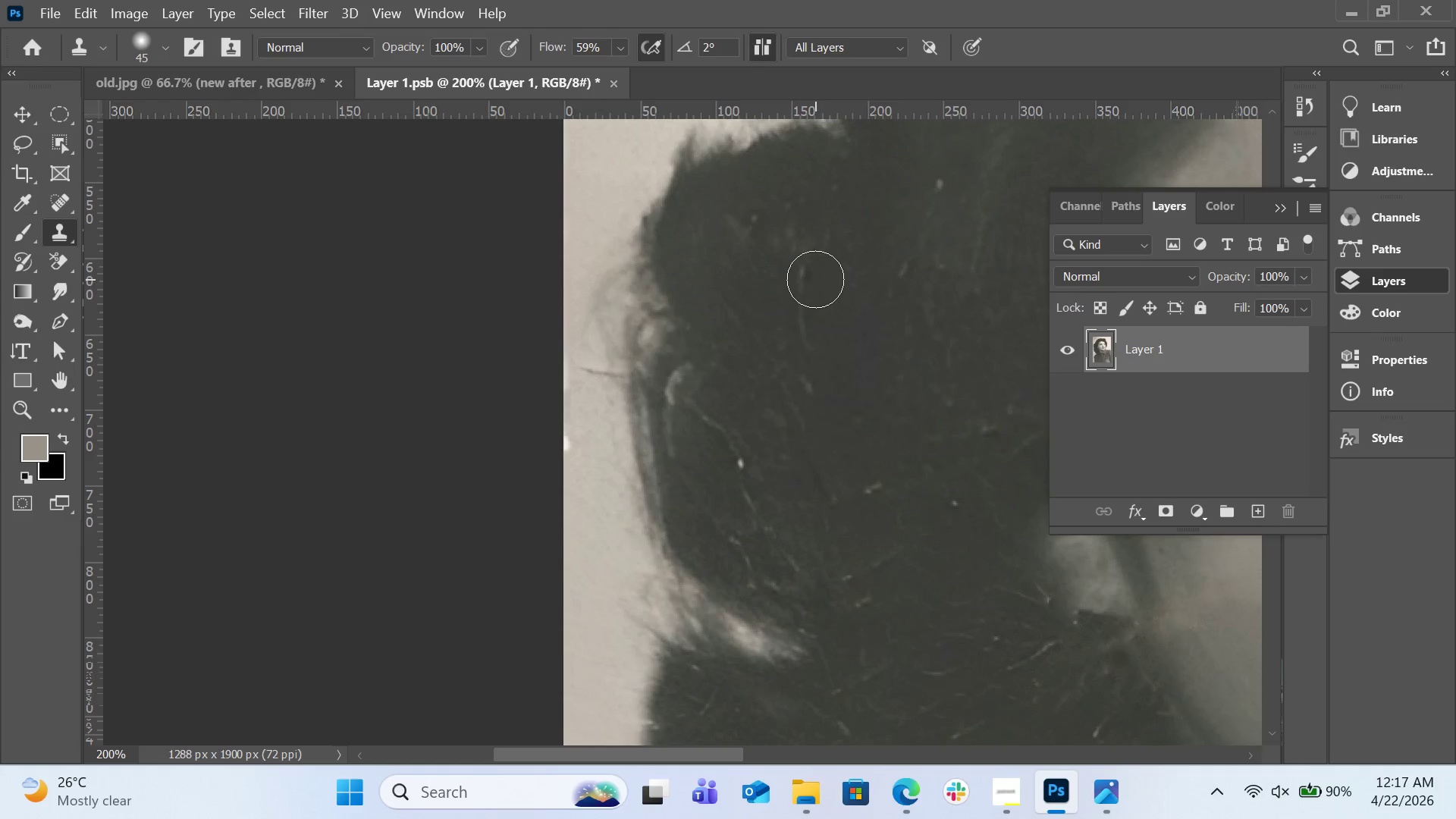 
left_click_drag(start_coordinate=[815, 279], to_coordinate=[816, 340])
 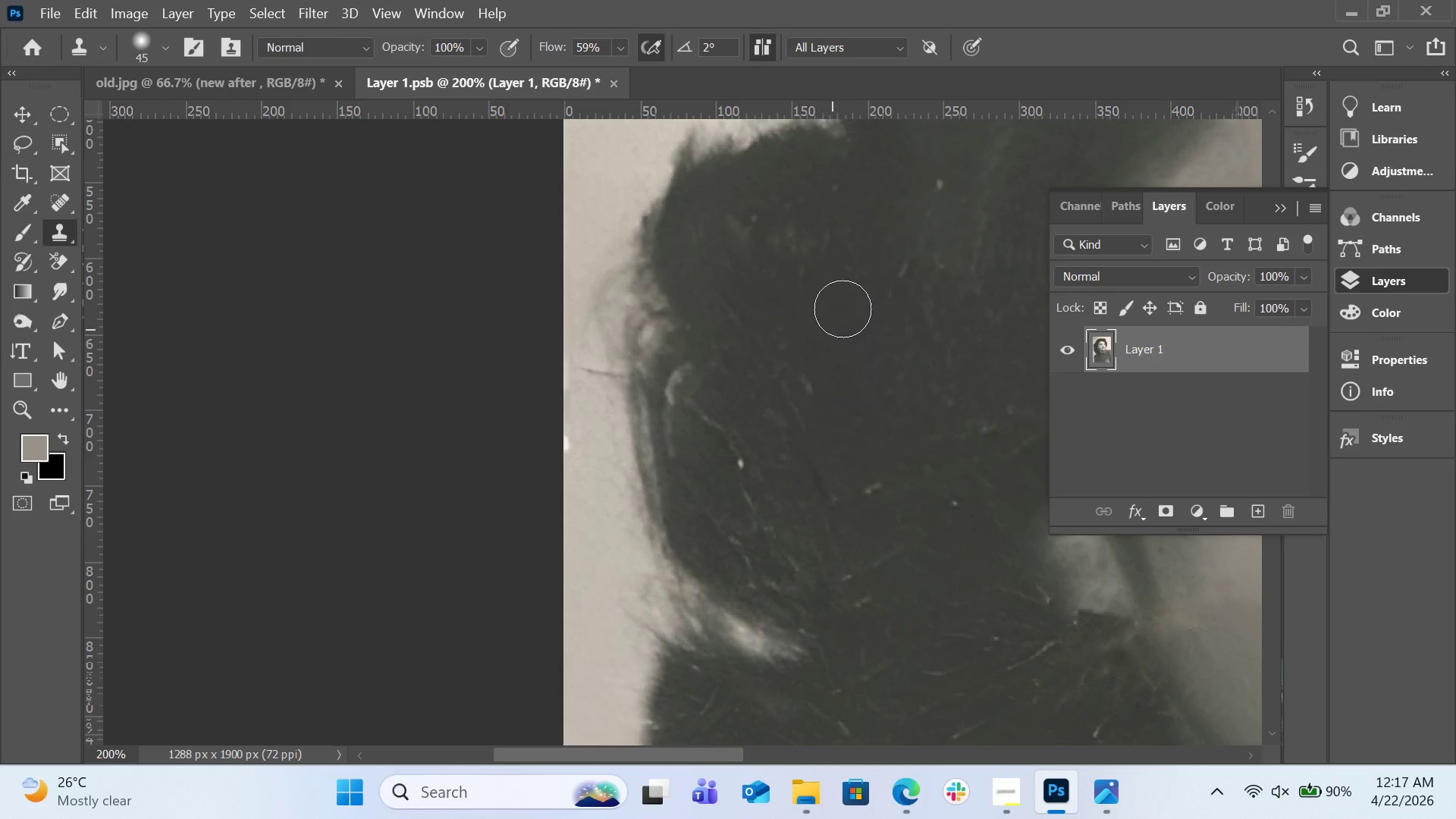 
hold_key(key=AltLeft, duration=0.5)
left_click([814, 196])
 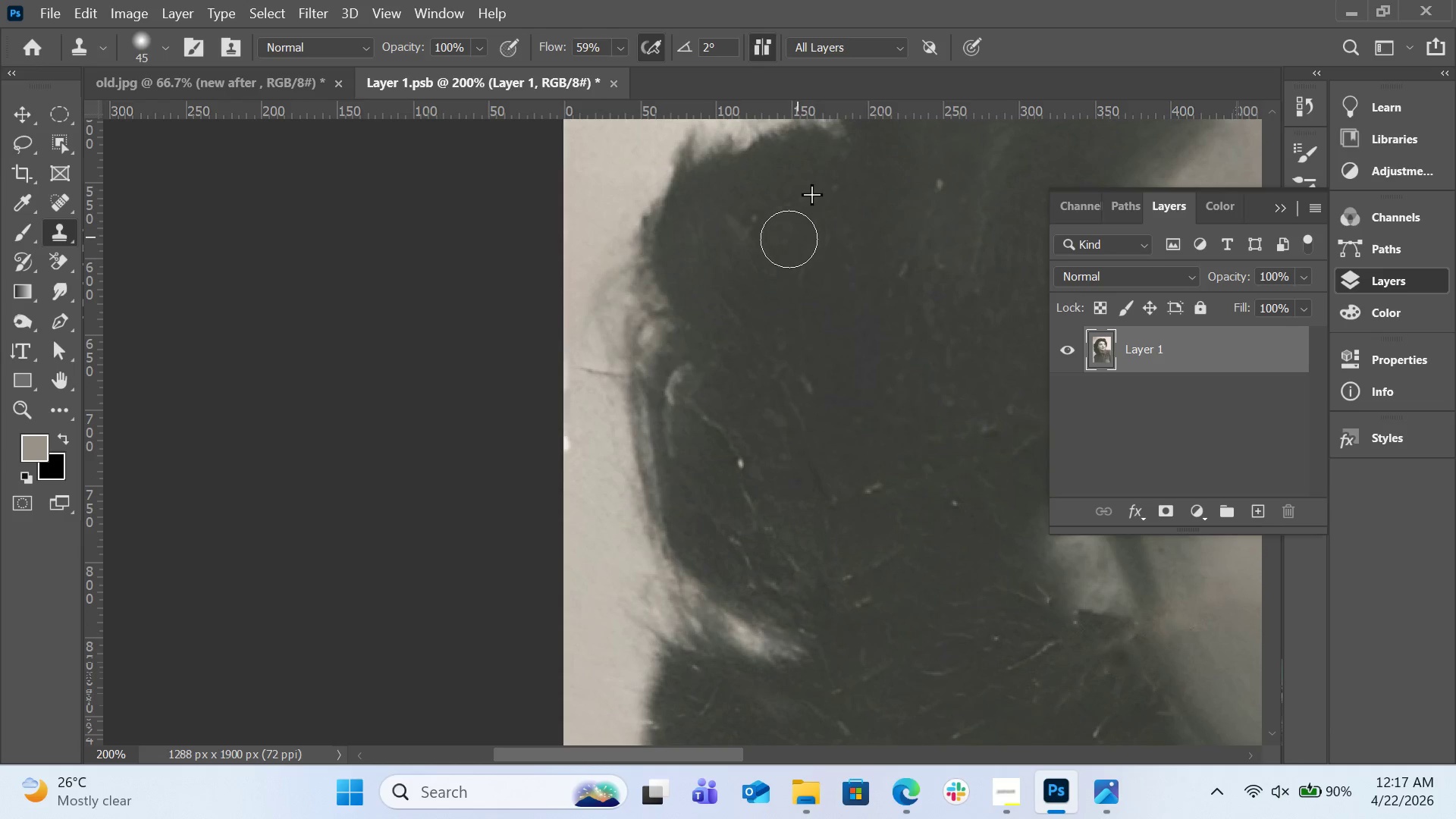 
hold_key(key=AltLeft, duration=0.45)
left_click([788, 206])
 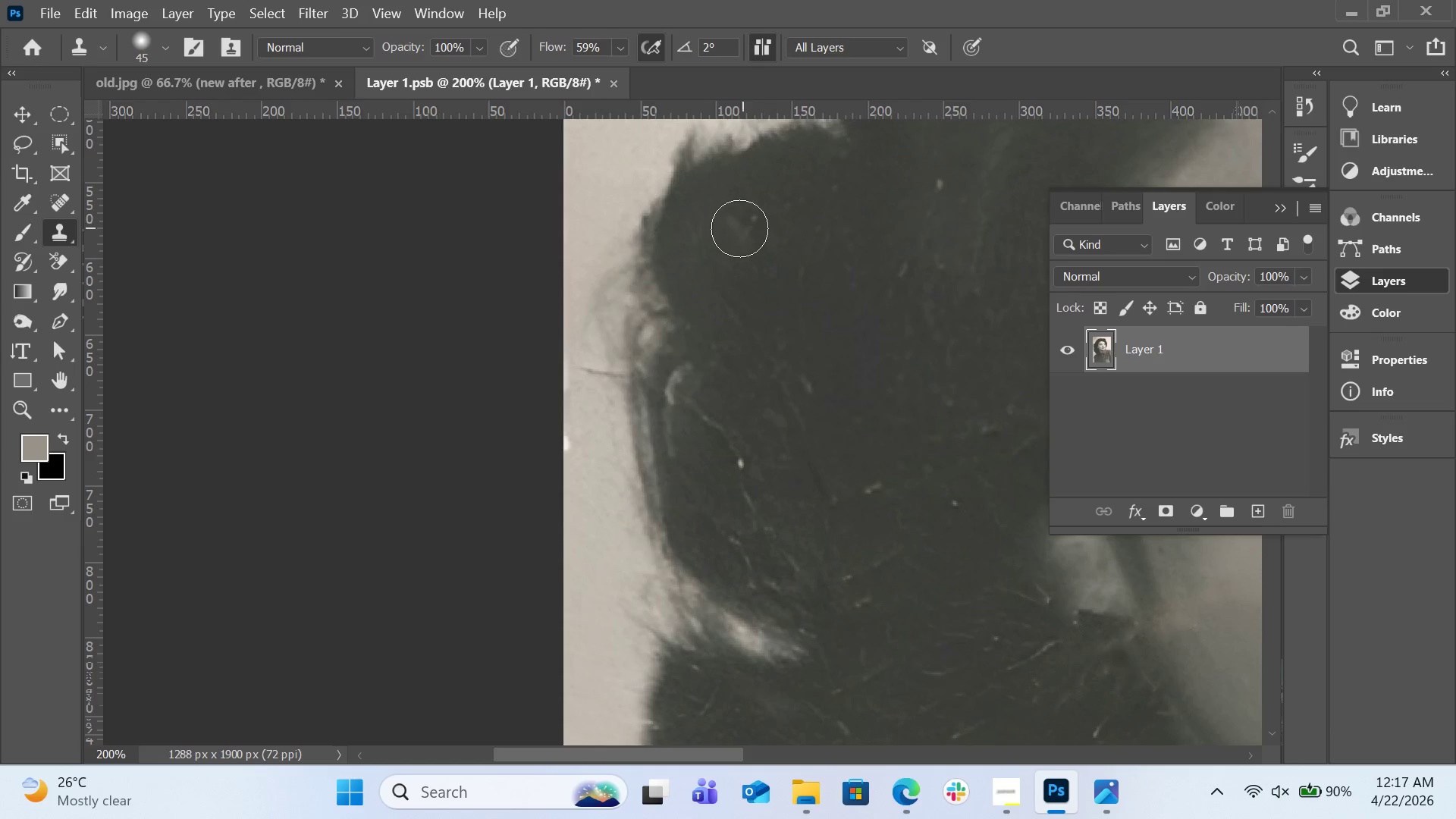 
double_click([739, 228])
 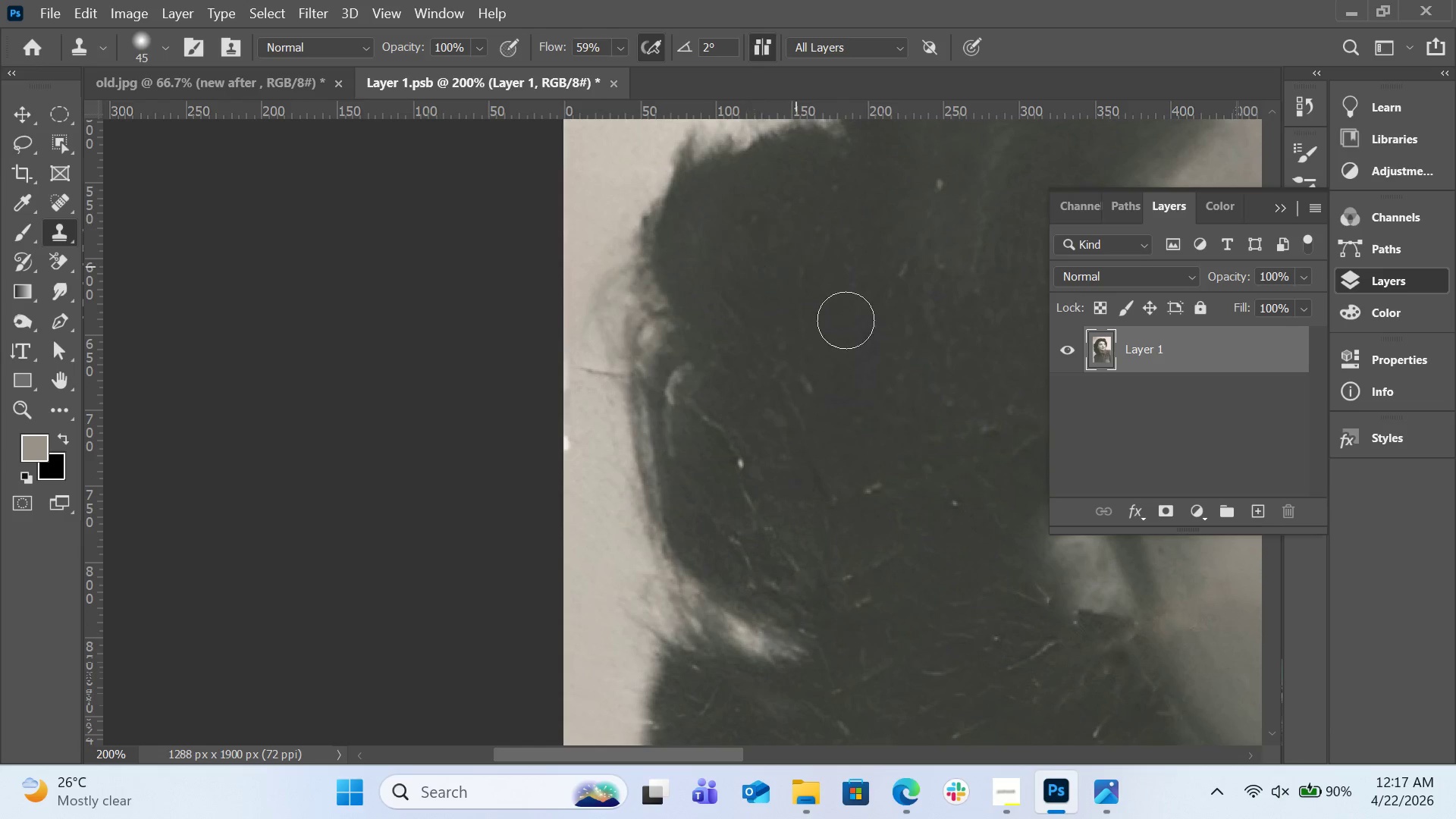 
hold_key(key=AltLeft, duration=0.69)
left_click([868, 447])
 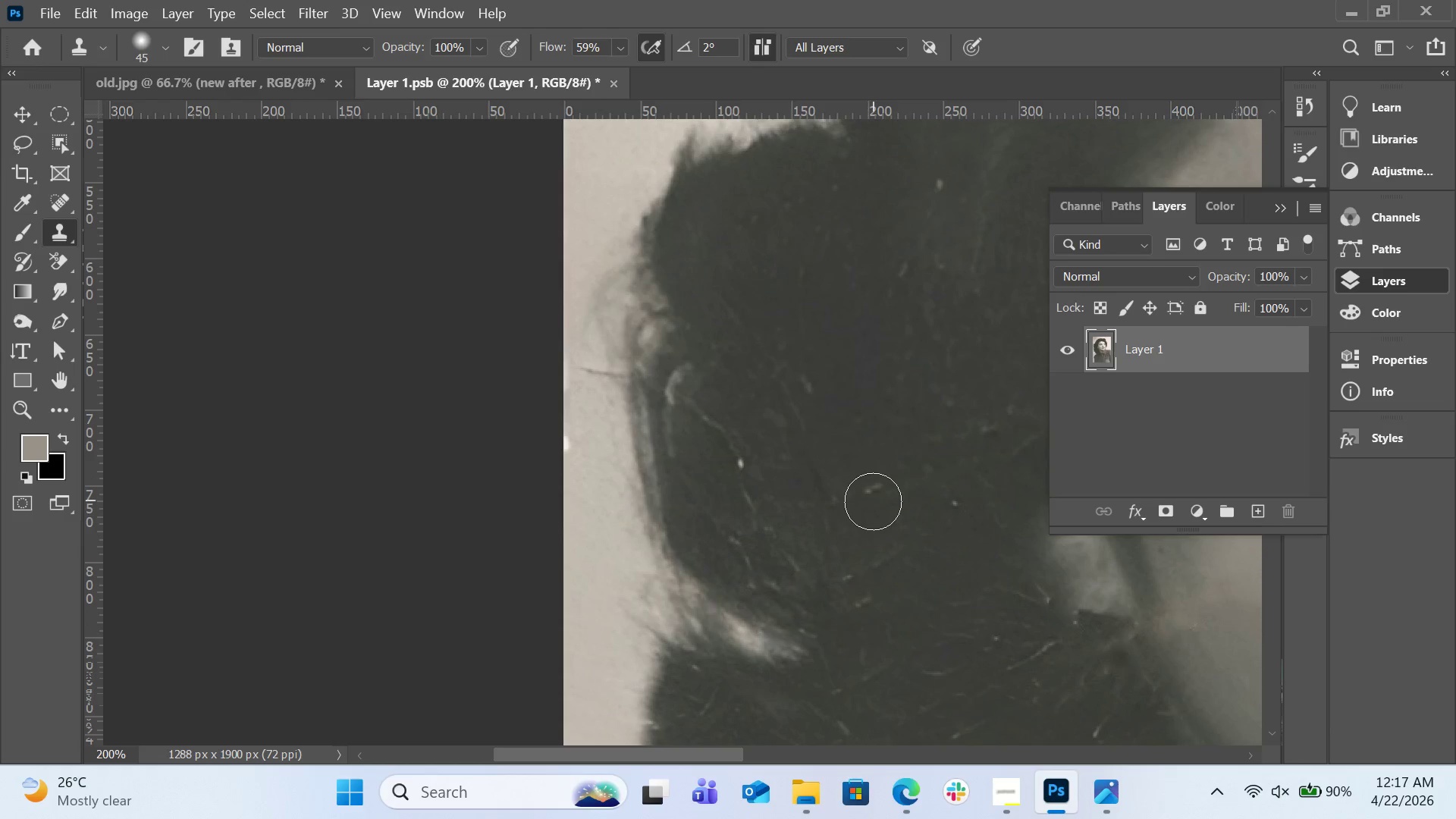 
double_click([873, 501])
 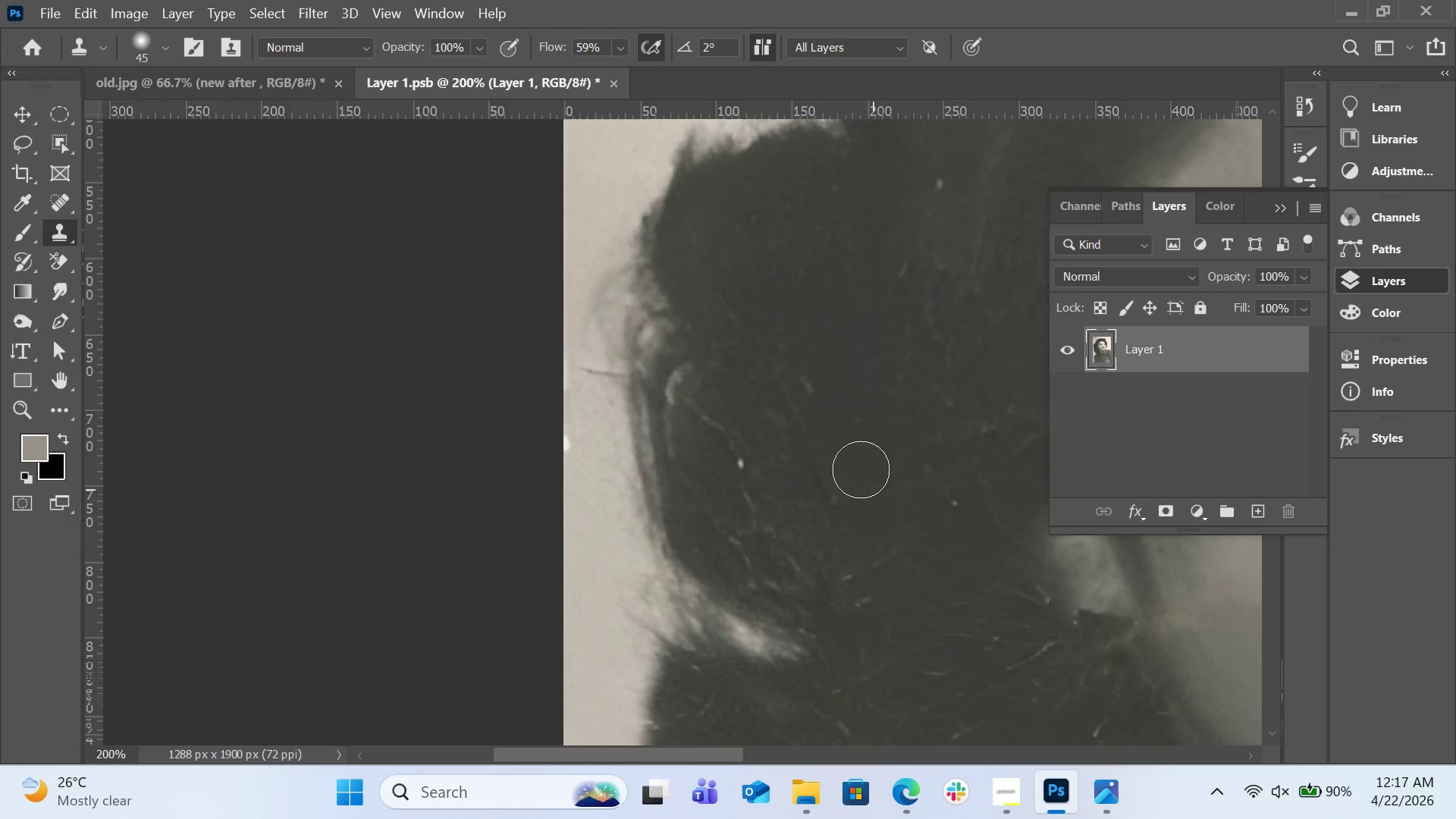 
hold_key(key=AltLeft, duration=0.48)
left_click([839, 332])
 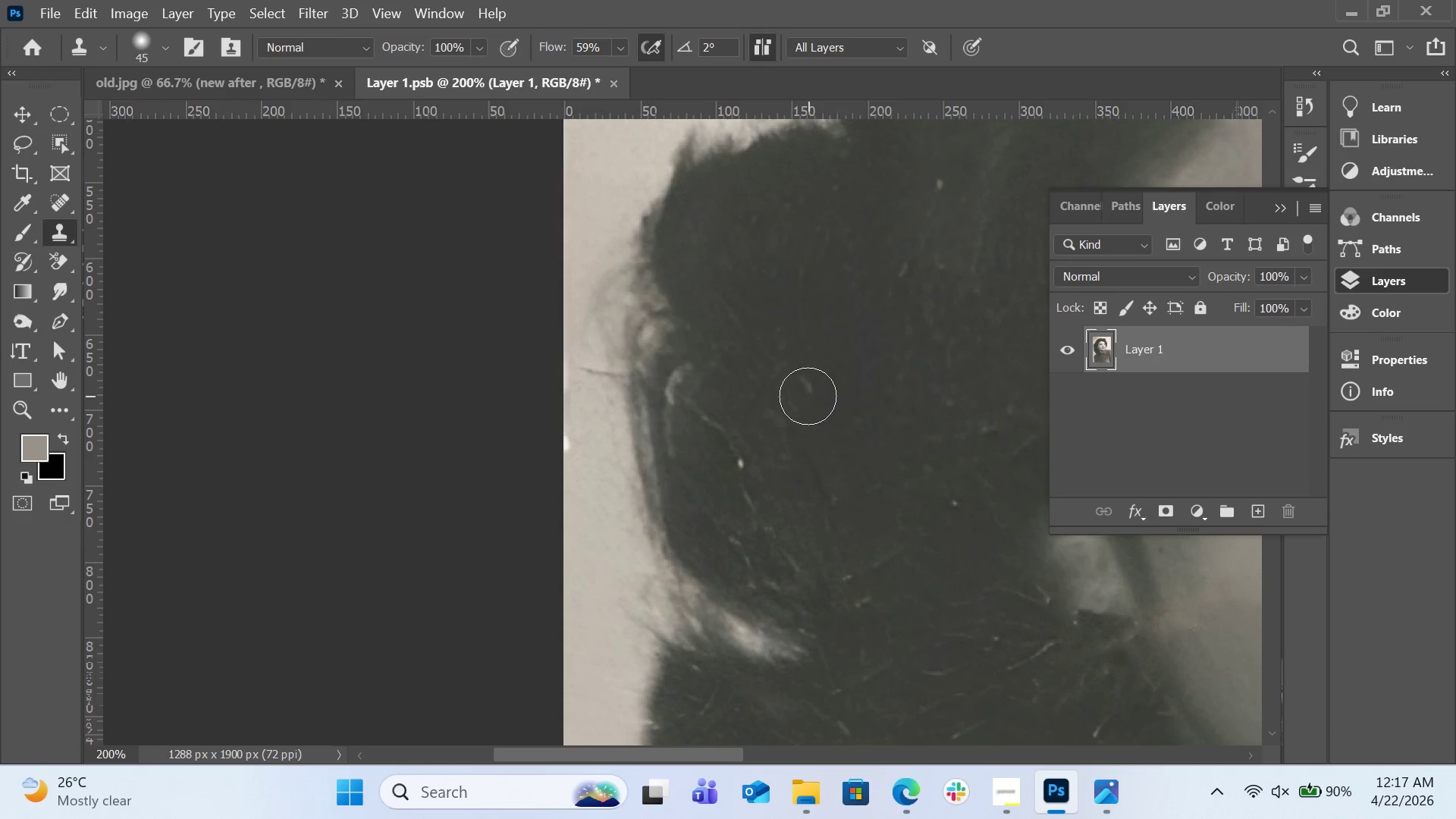 
left_click_drag(start_coordinate=[808, 391], to_coordinate=[817, 436])
 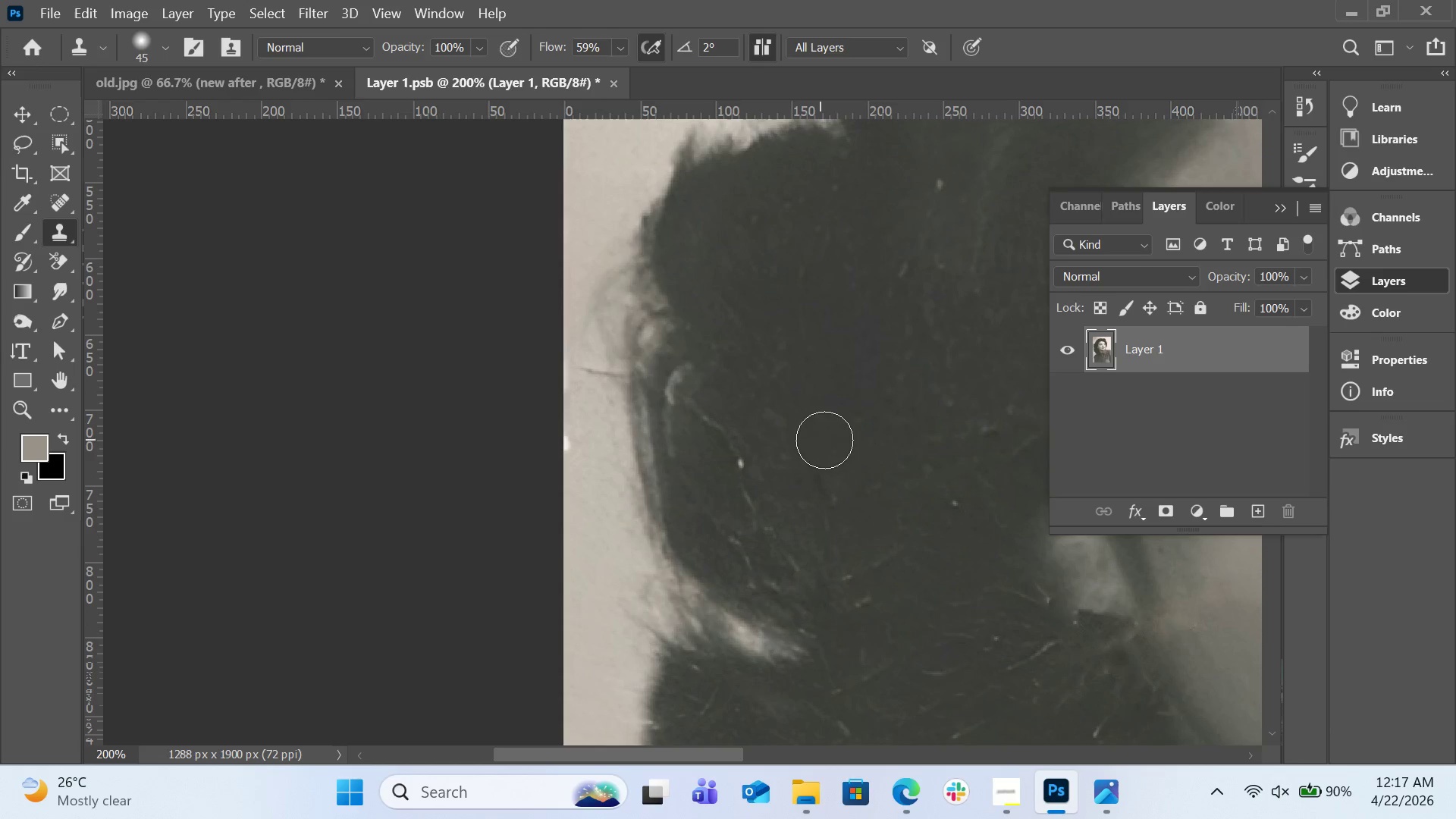 
key(Alt+AltLeft)
 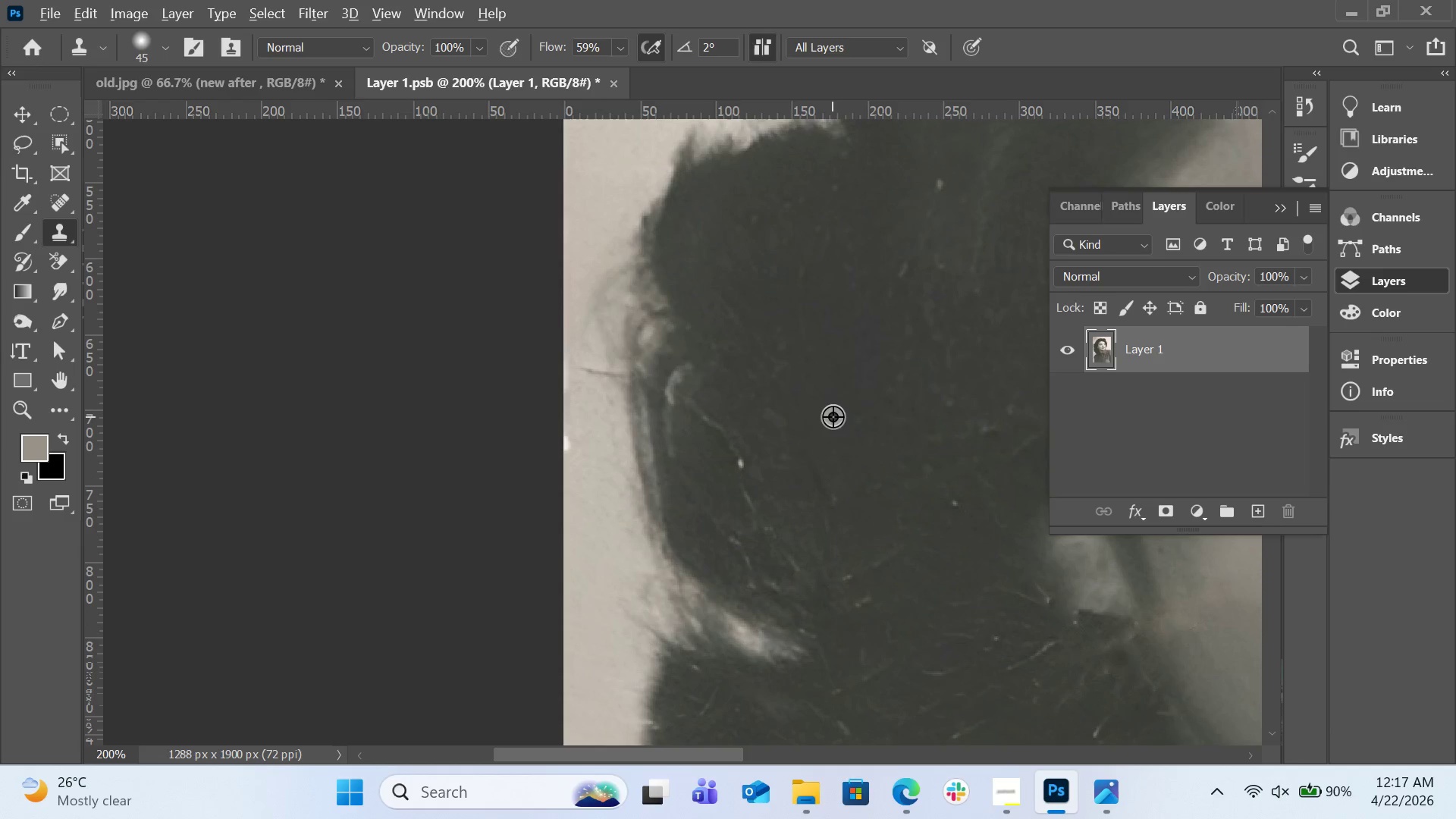 
left_click([833, 416])
 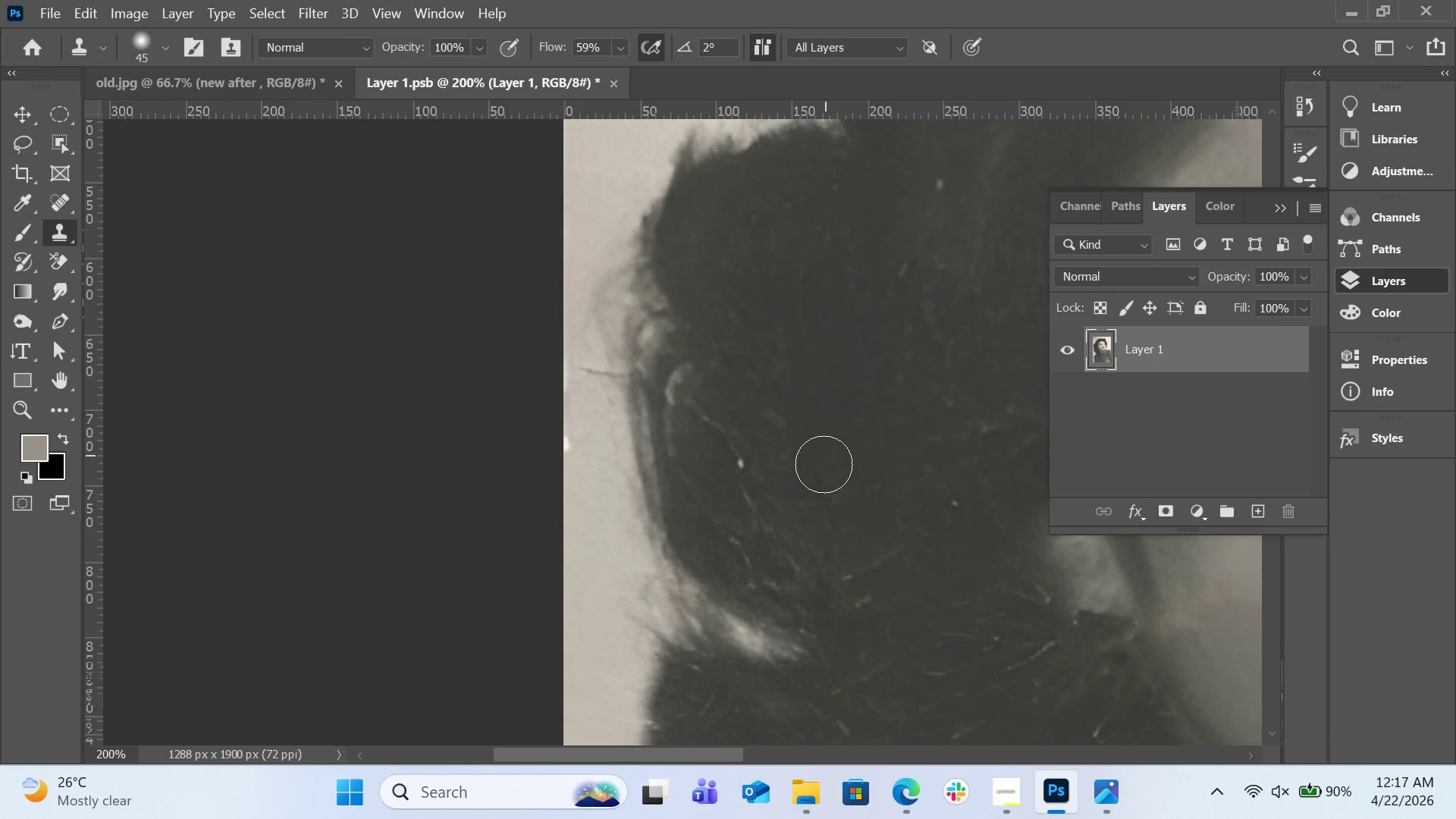 
left_click_drag(start_coordinate=[824, 467], to_coordinate=[827, 487])
 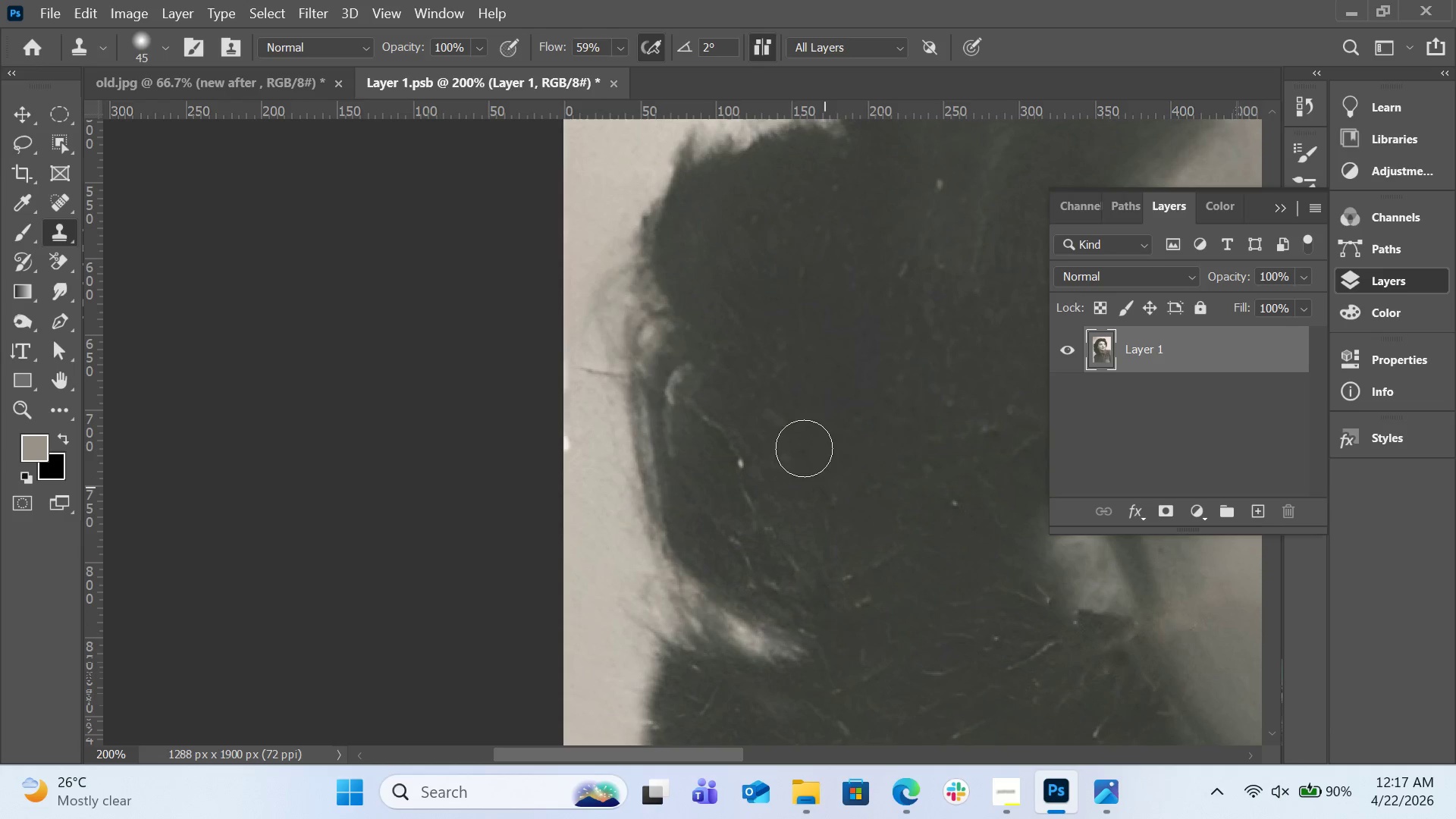 
hold_key(key=AltLeft, duration=0.33)
triple_click([827, 378])
 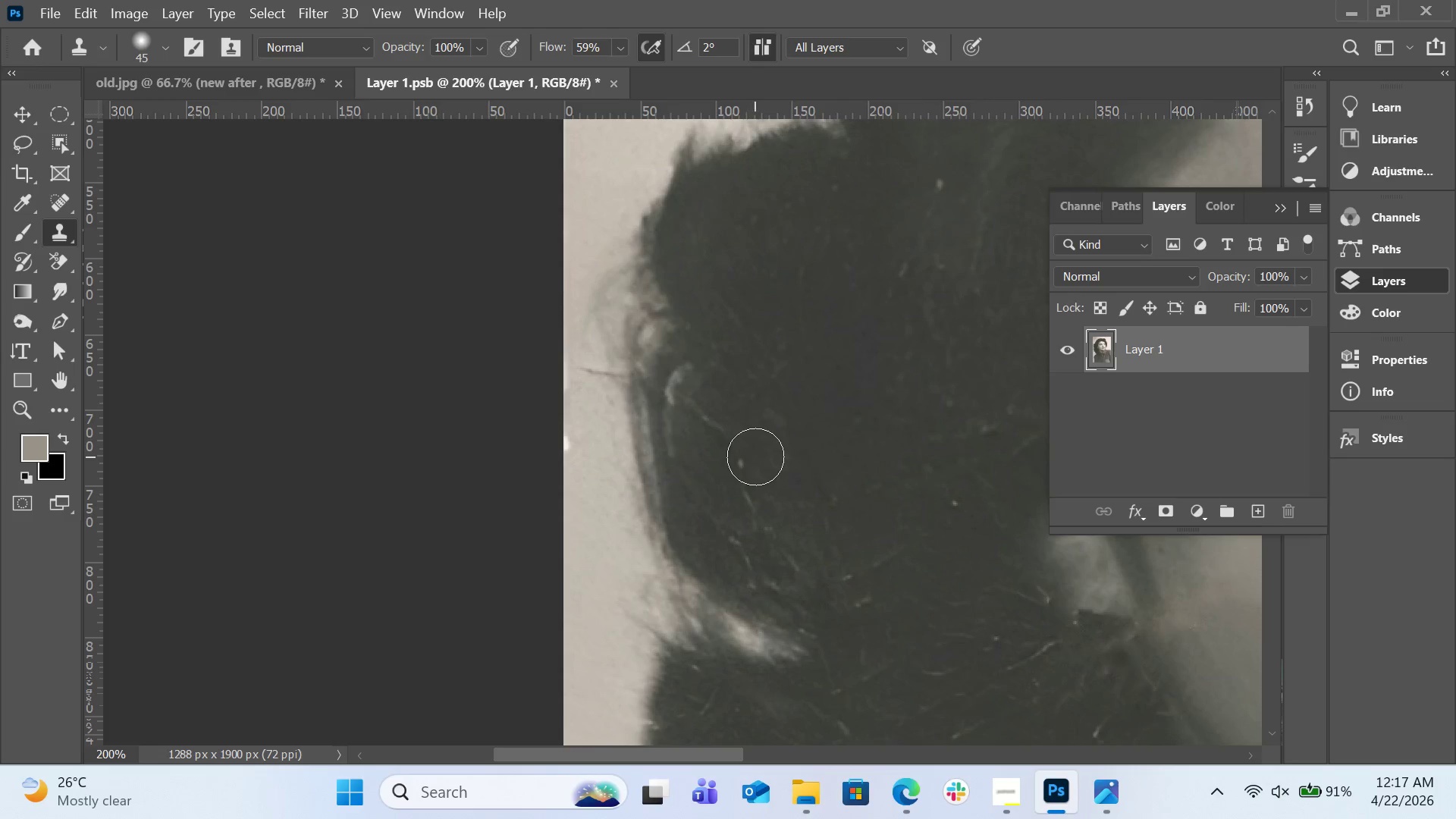 
left_click([751, 466])
 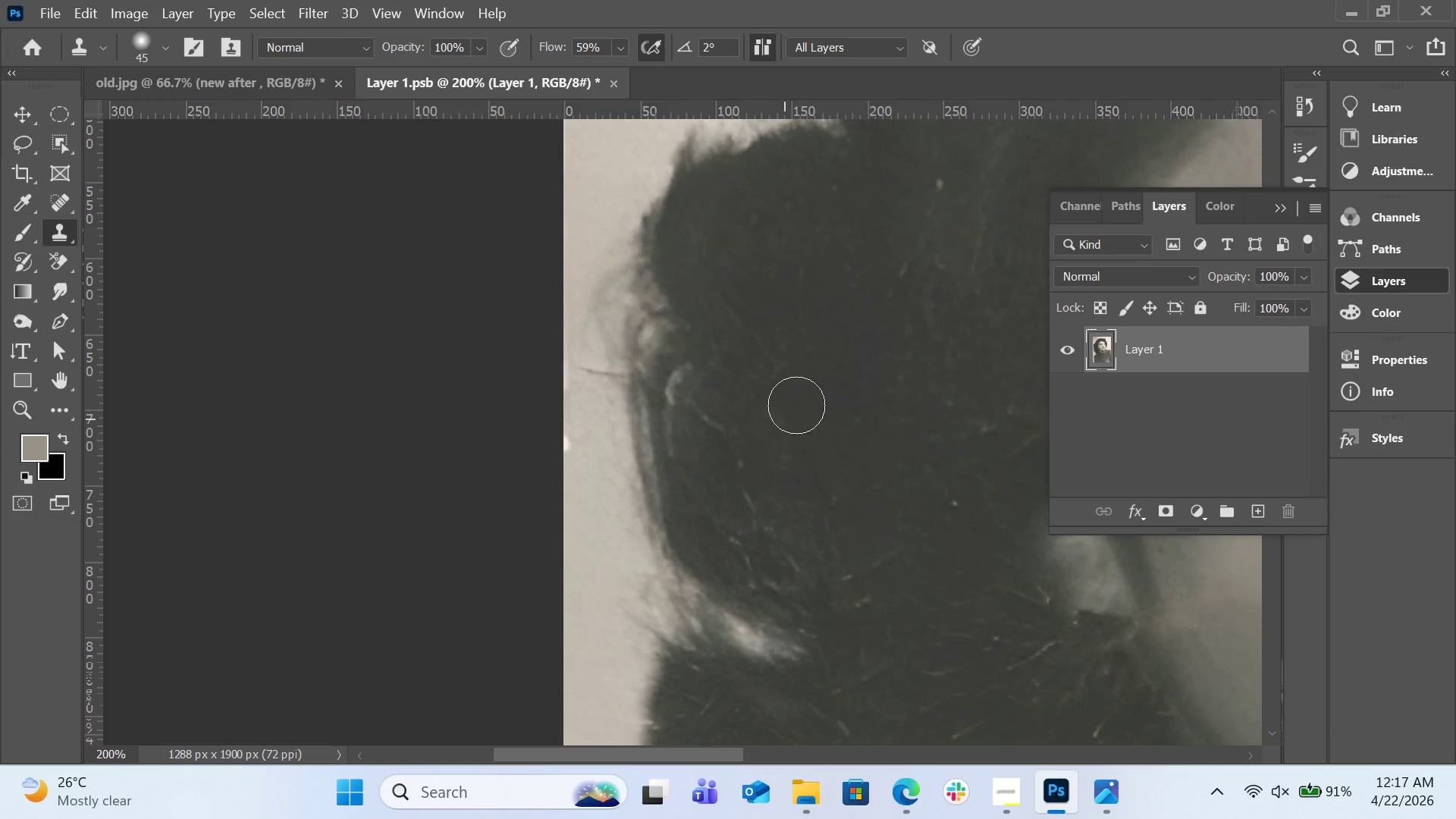 
key(Alt+AltLeft)
 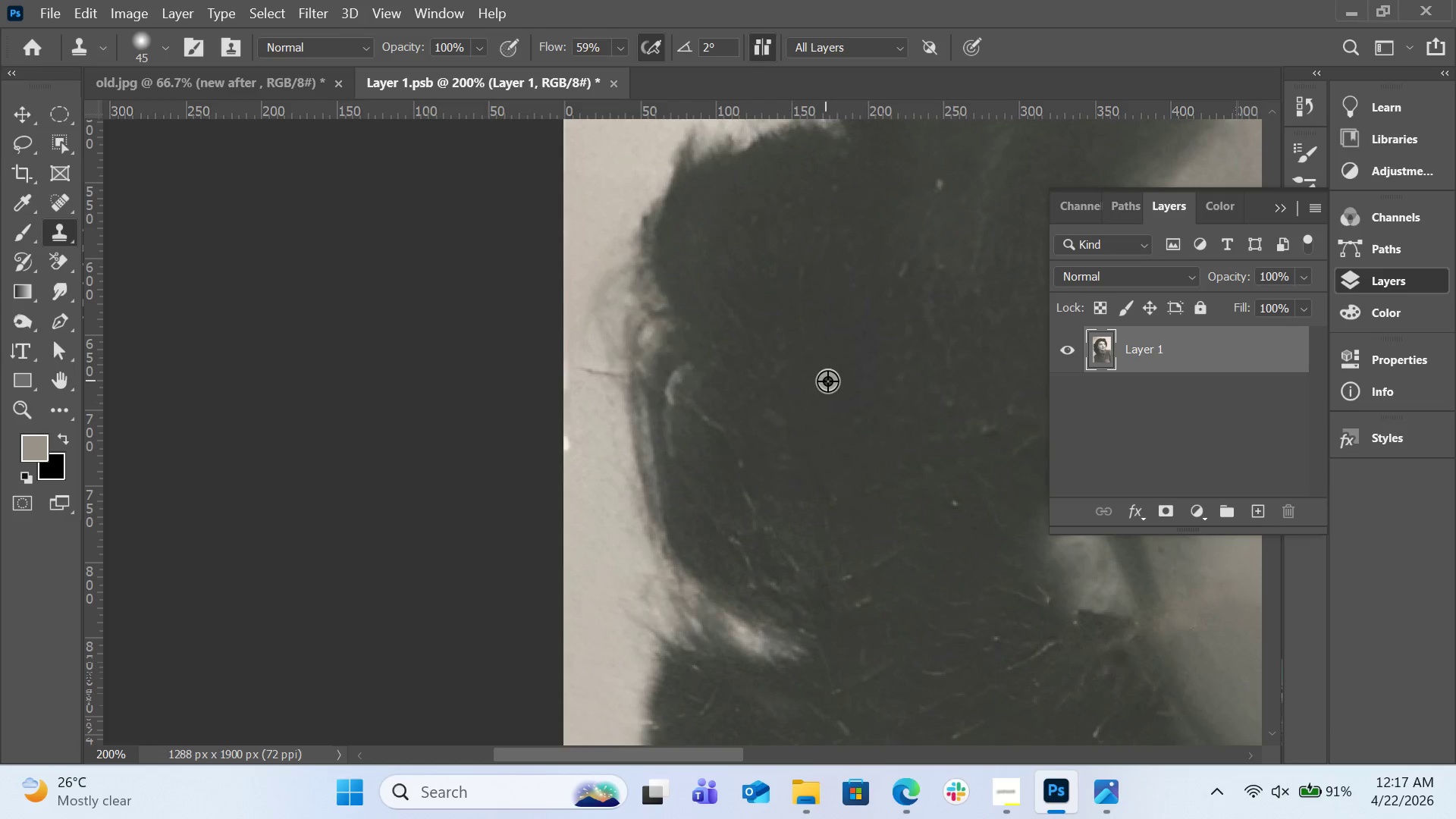 
left_click([829, 381])
 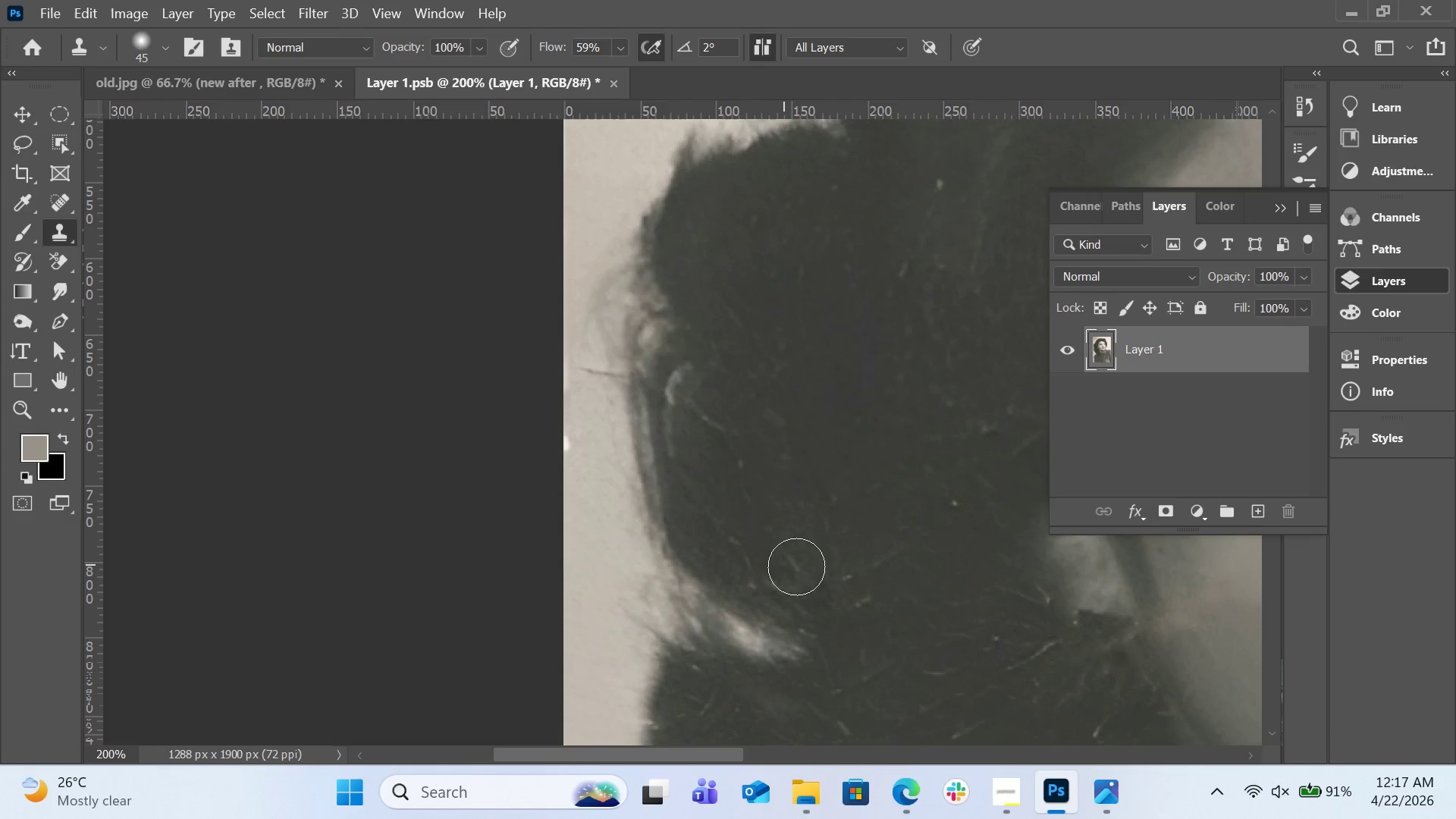 
key(Alt+AltLeft)
 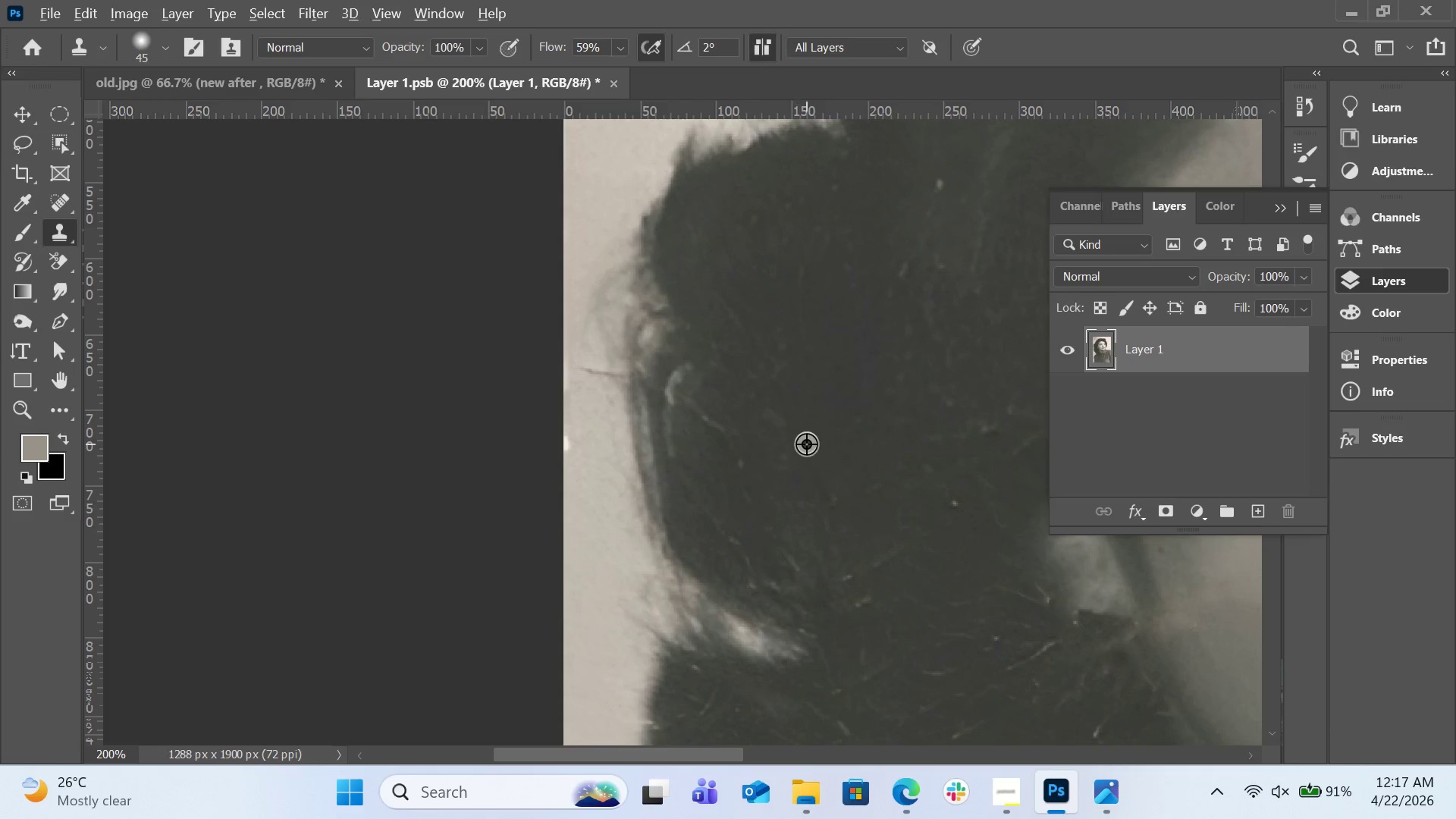 
left_click([806, 444])
 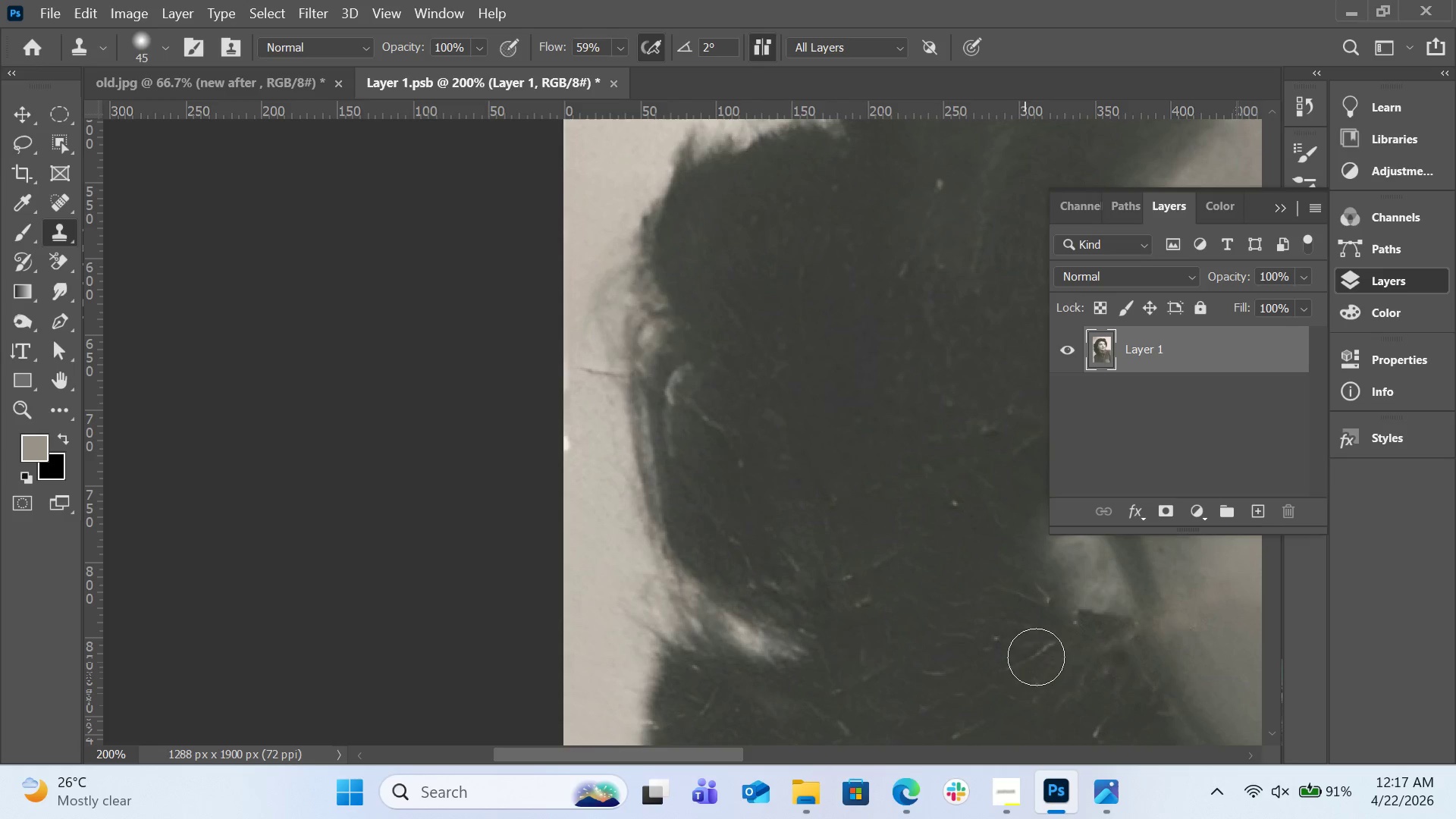 
left_click([1045, 657])
 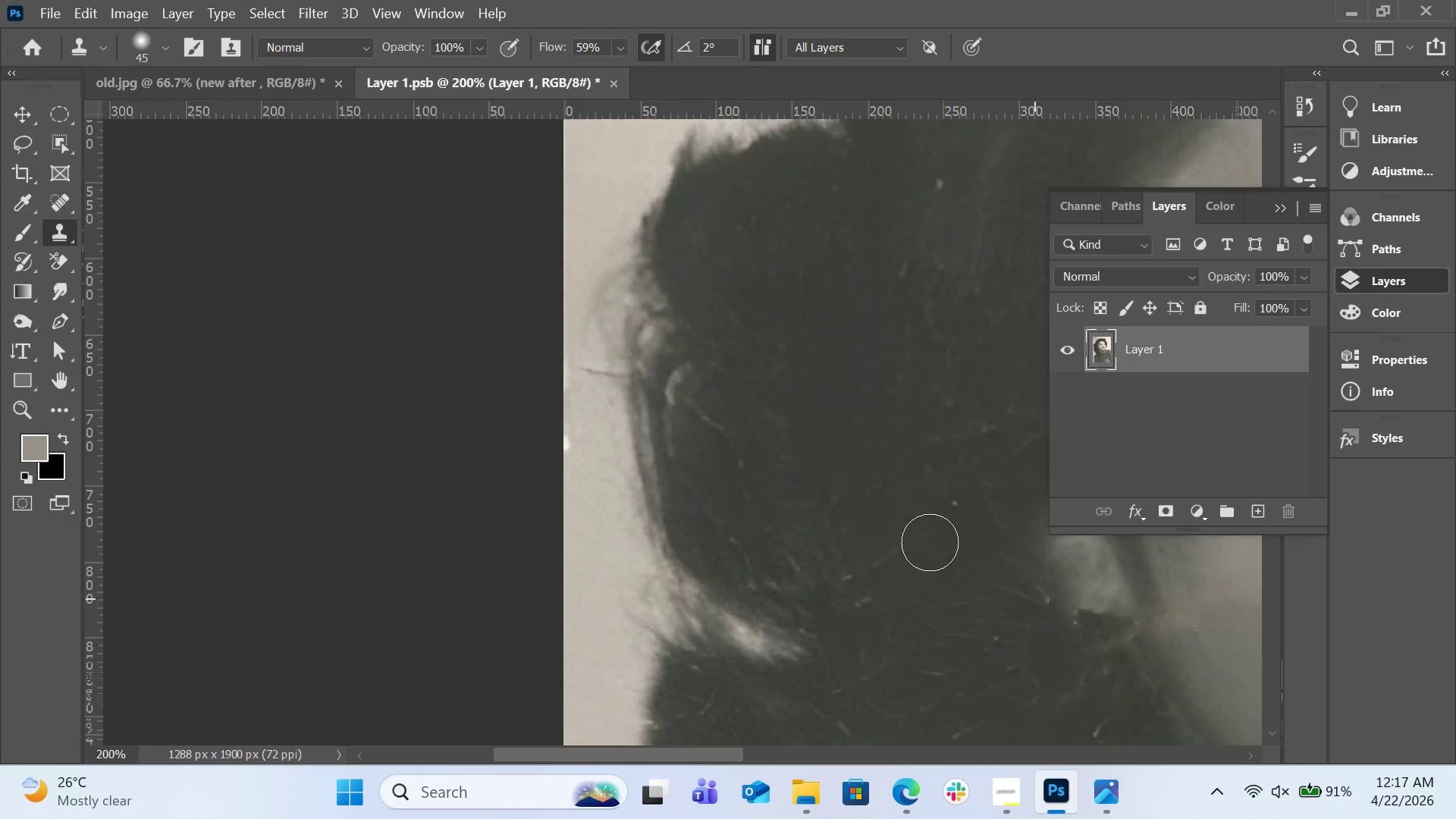 
hold_key(key=AltLeft, duration=0.31)
 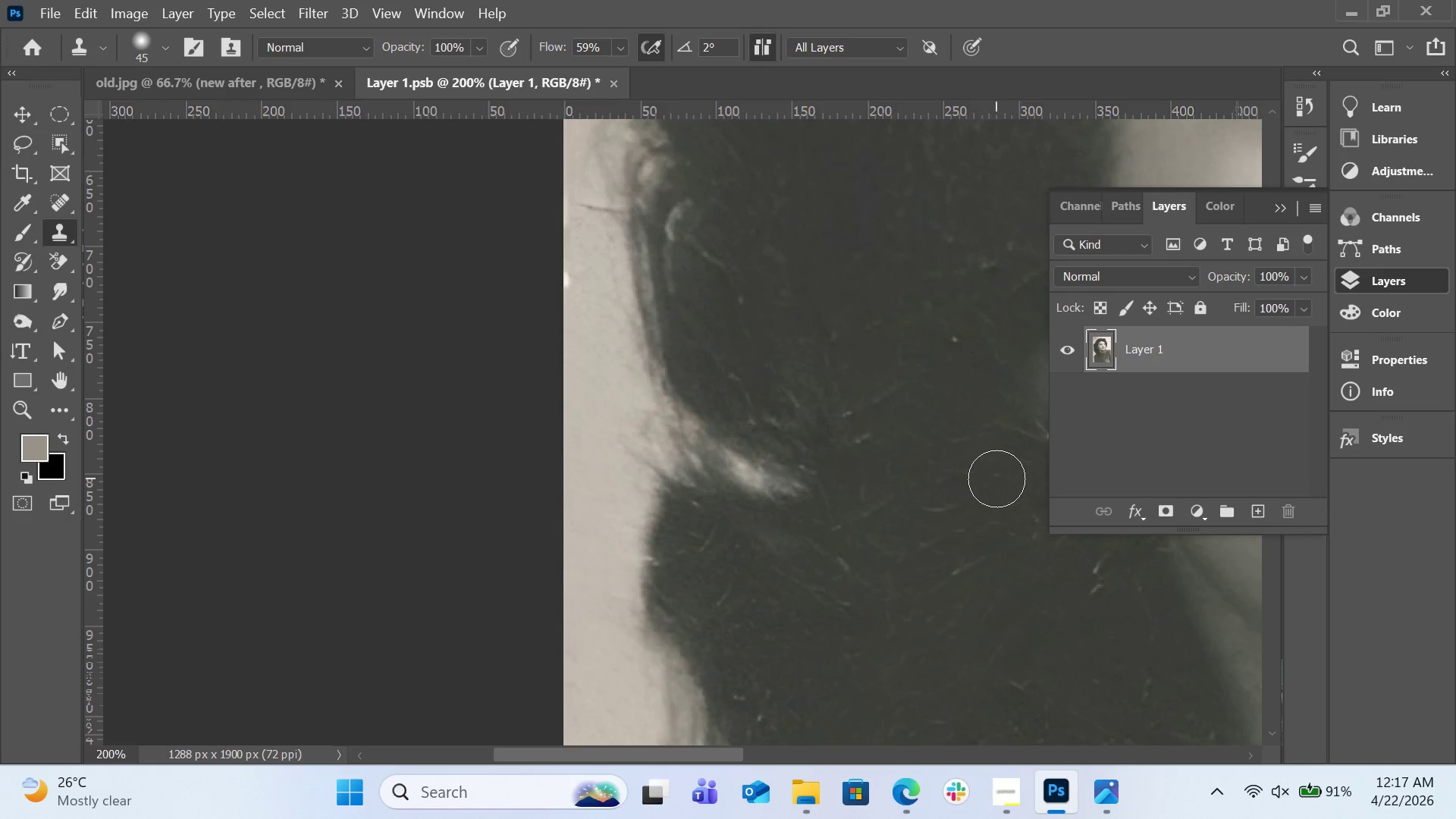 
scroll: coordinate [918, 488], scroll_direction: down, amount: 9.0
 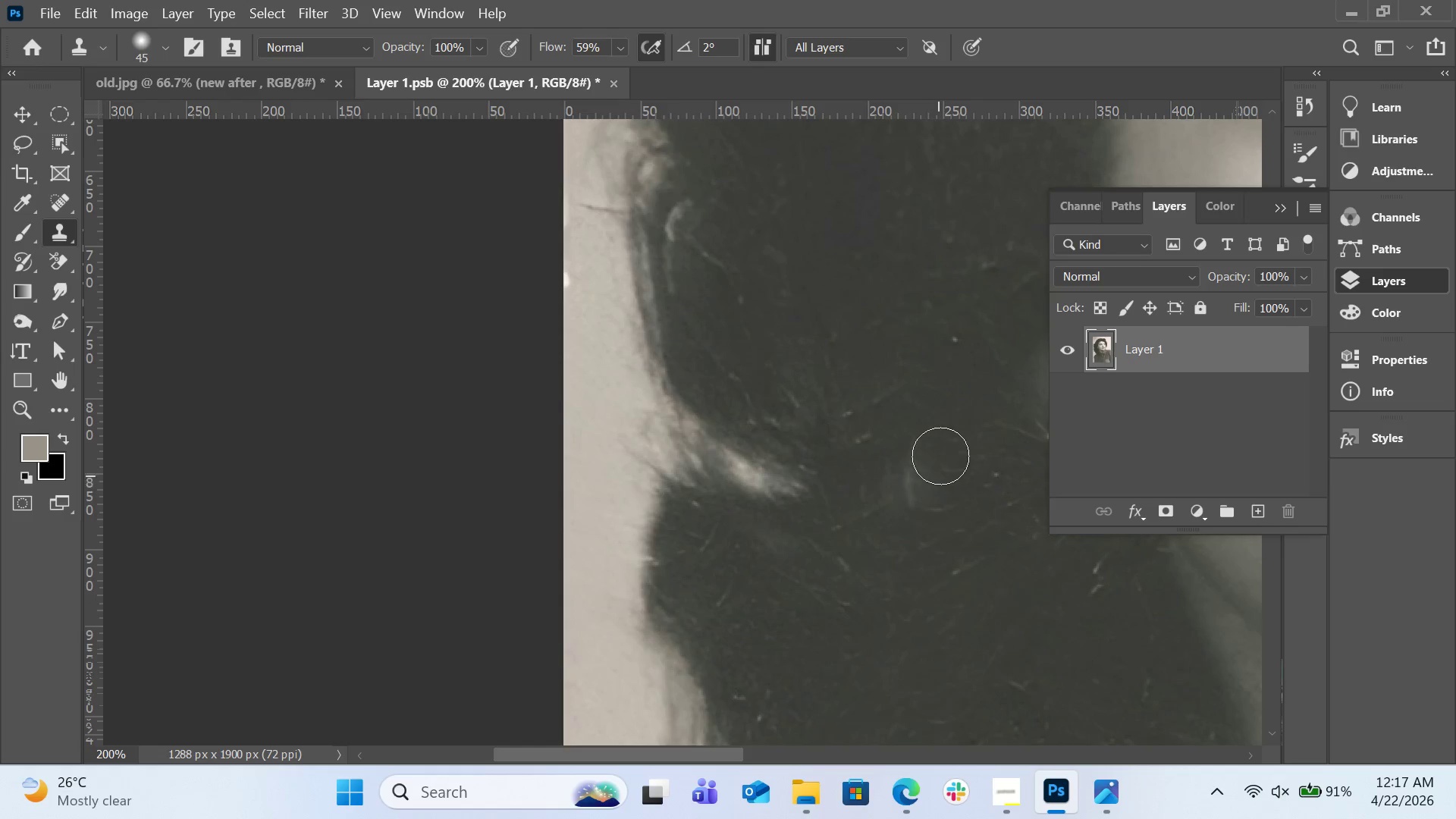 
left_click([943, 410])
 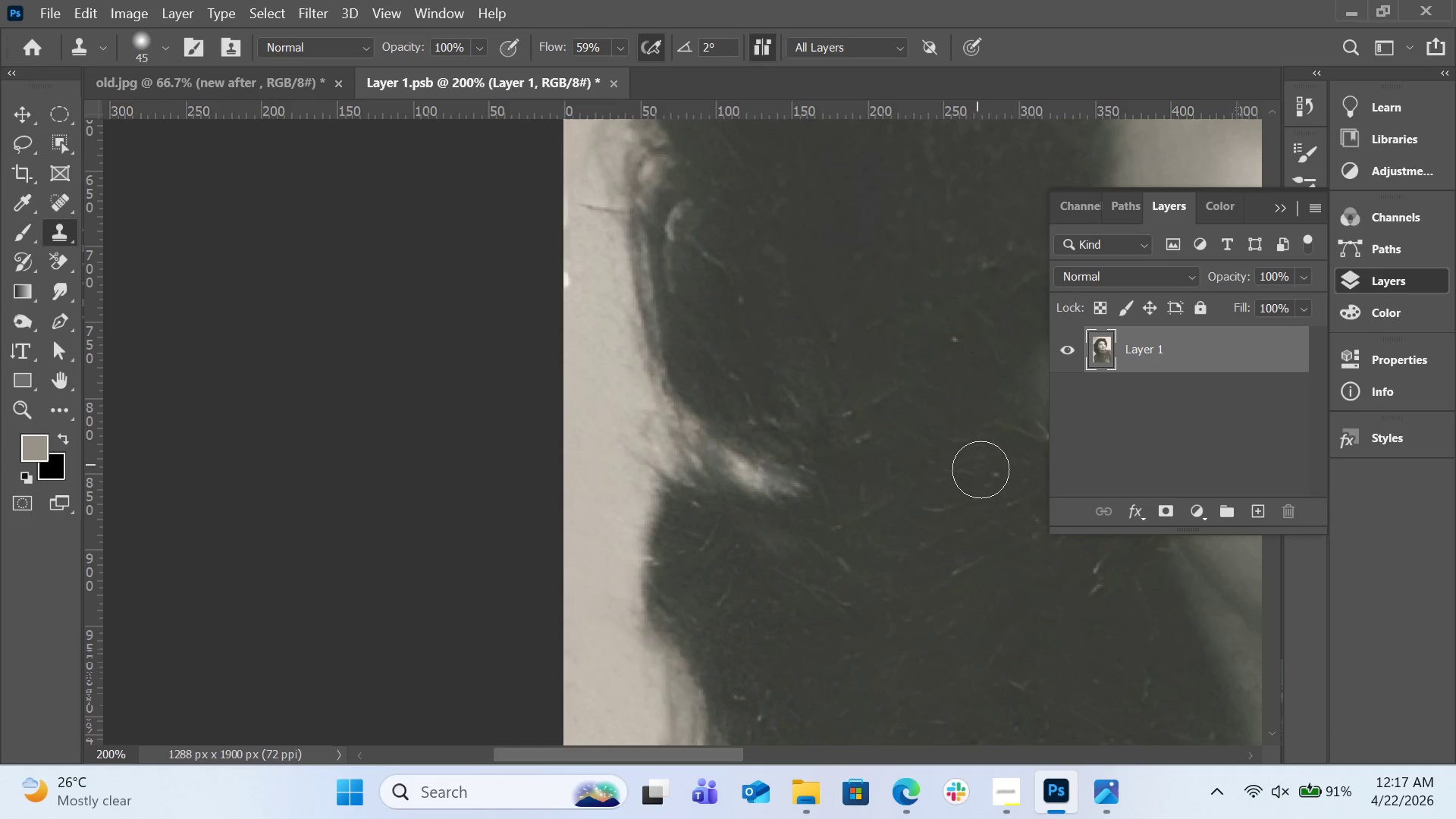 
double_click([983, 477])
 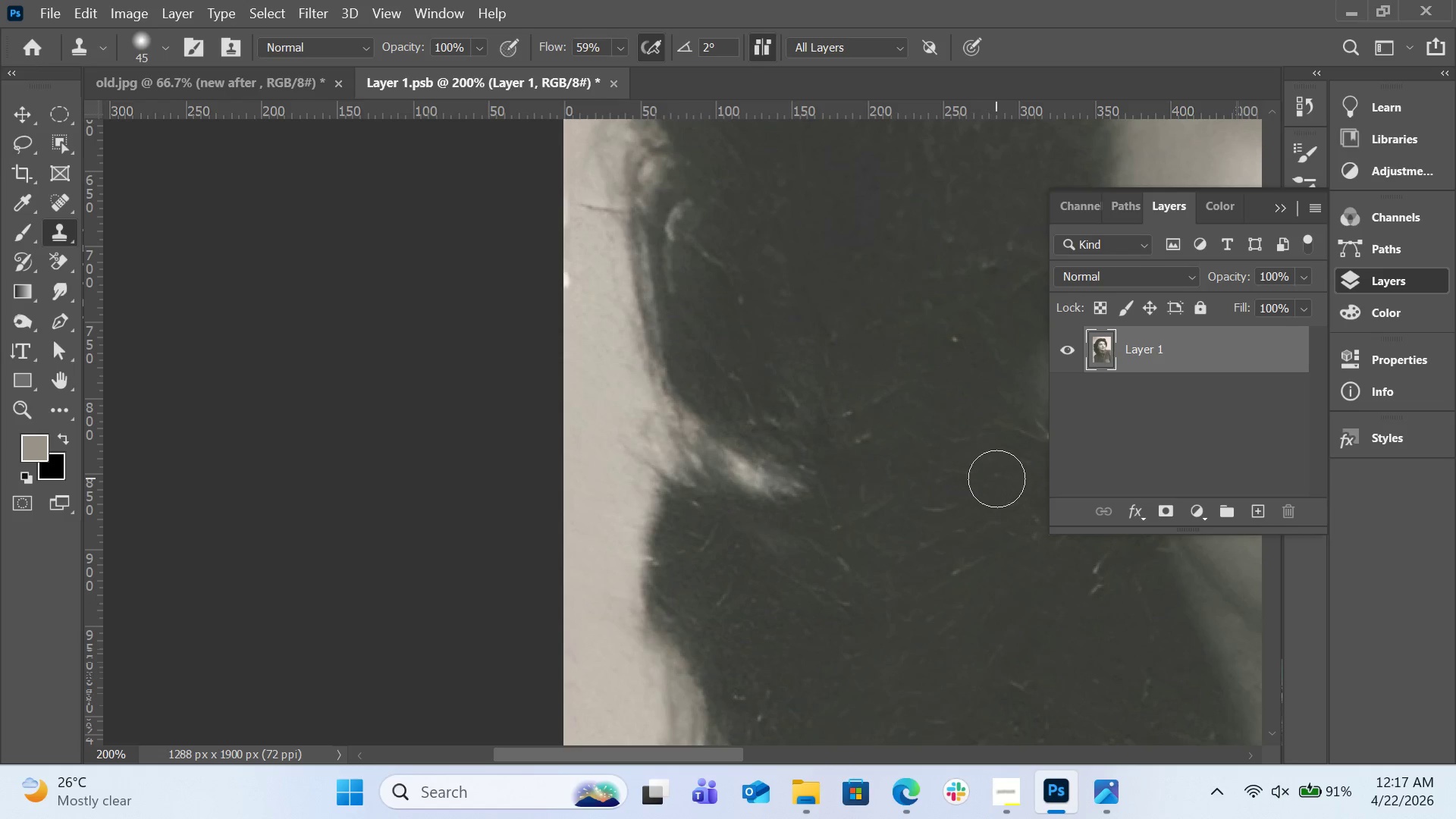 
triple_click([996, 479])
 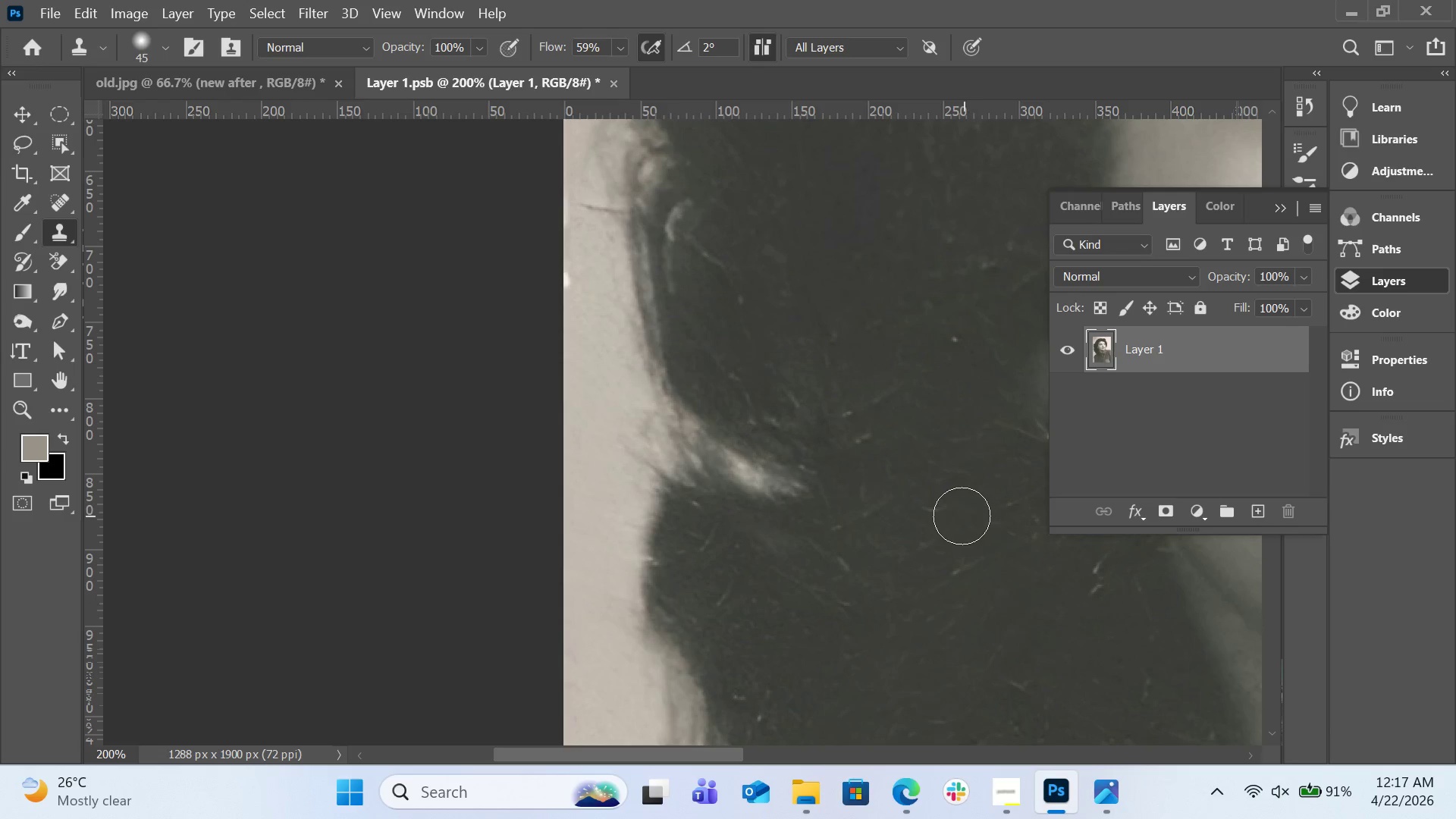 
hold_key(key=AltLeft, duration=0.5)
left_click([936, 416])
 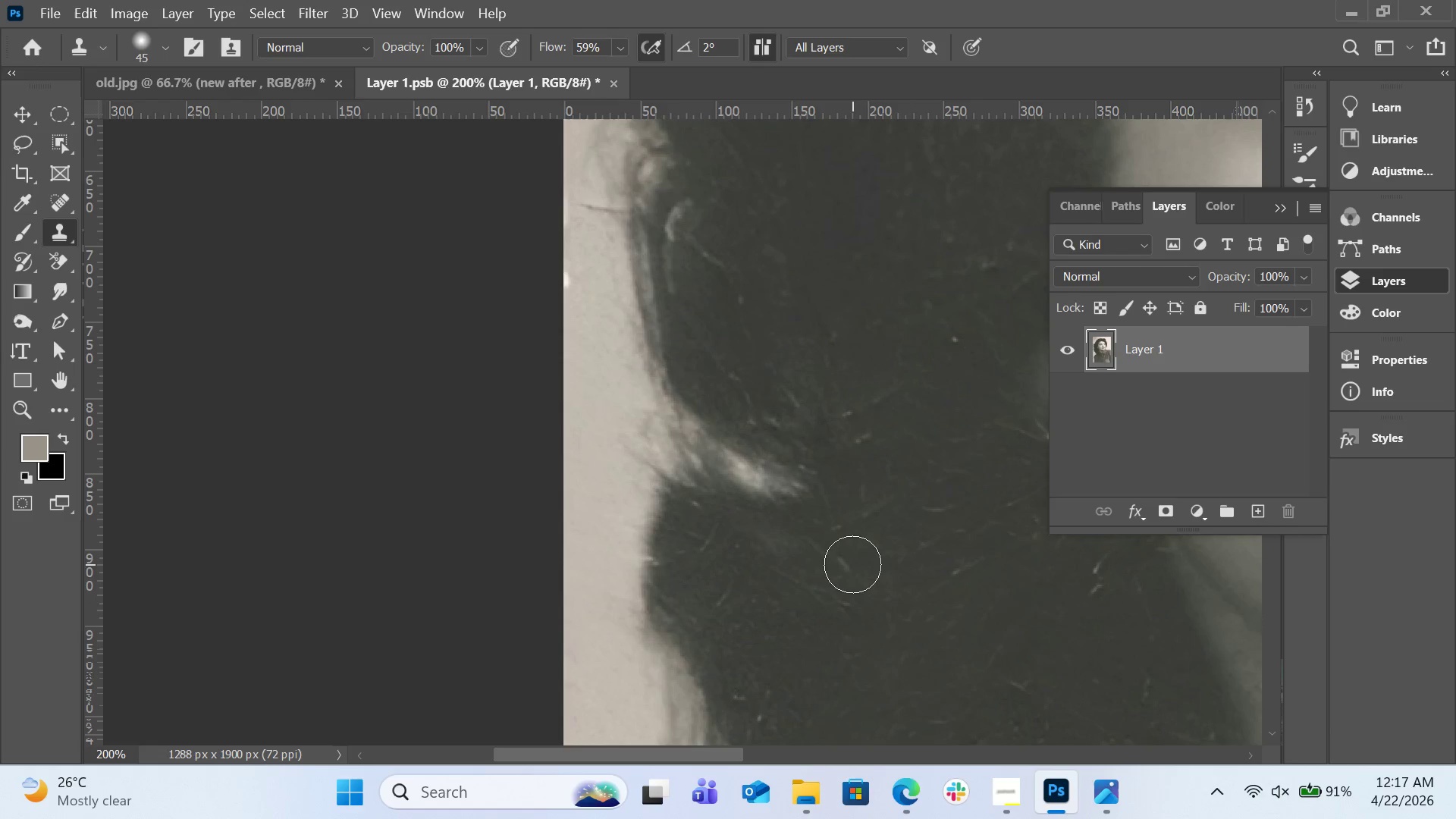 
left_click([852, 566])
 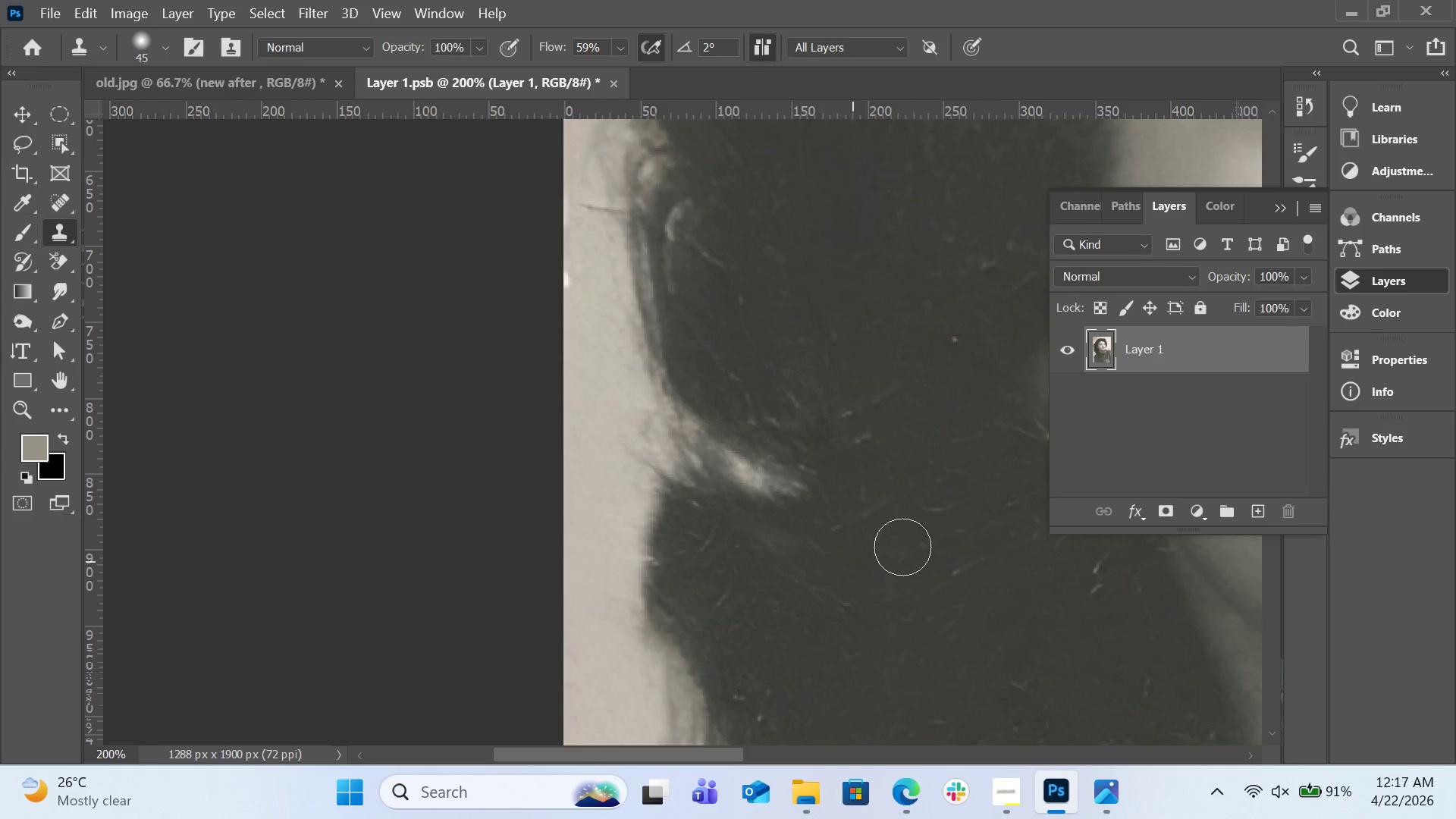 
hold_key(key=AltLeft, duration=0.55)
left_click([1063, 610])
 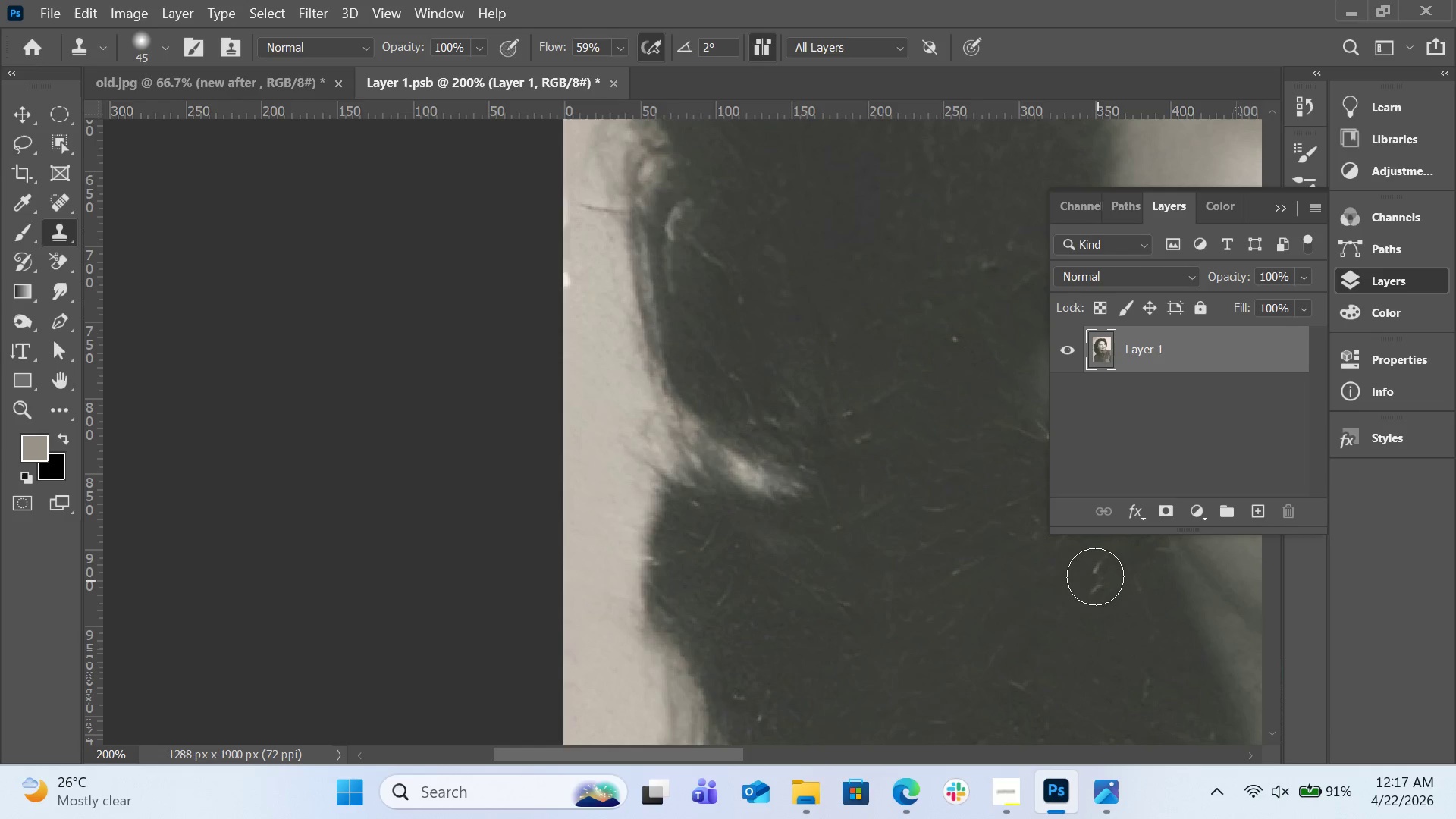 
double_click([1095, 572])
 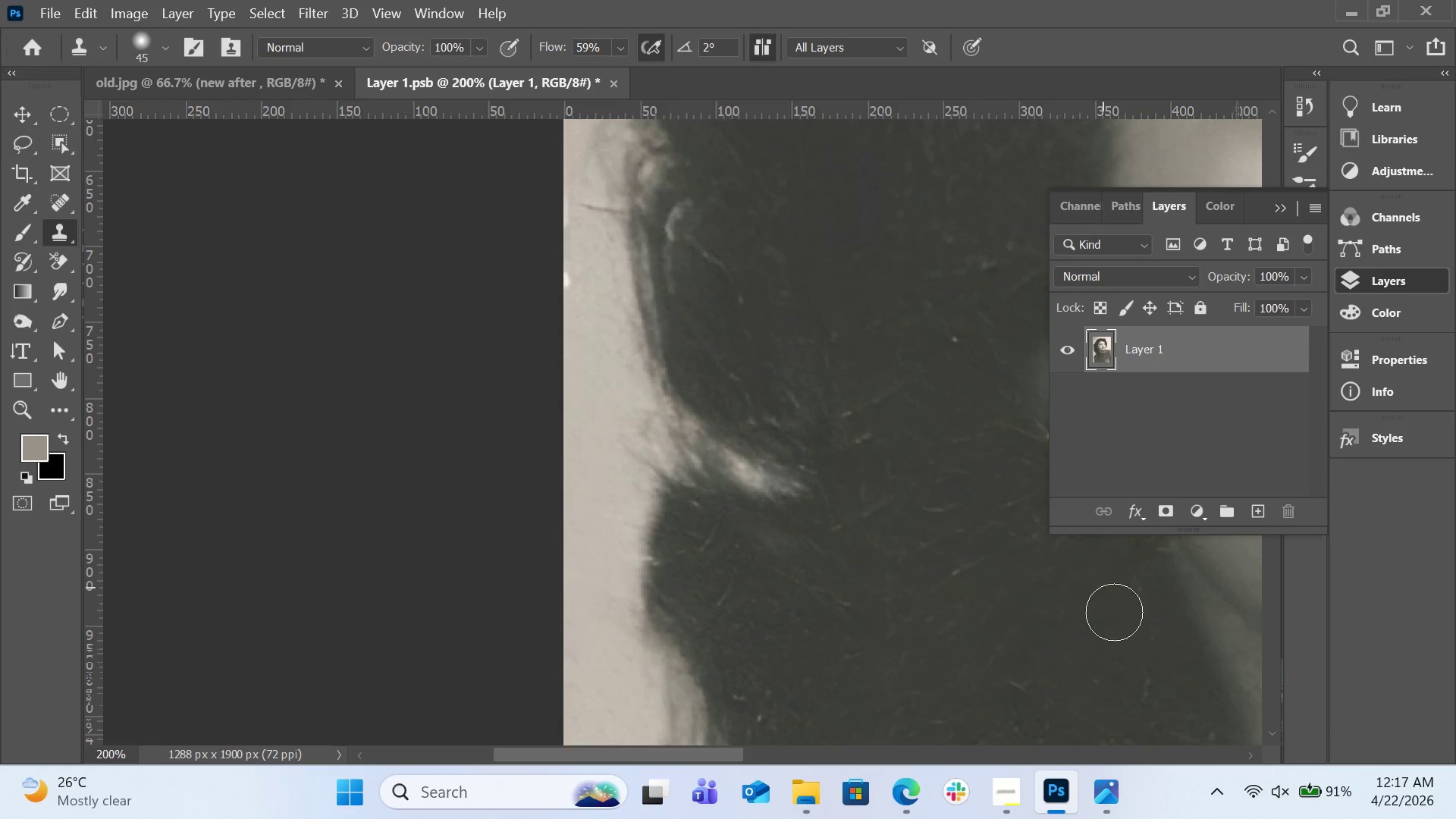 
hold_key(key=AltLeft, duration=0.67)
left_click([1059, 626])
 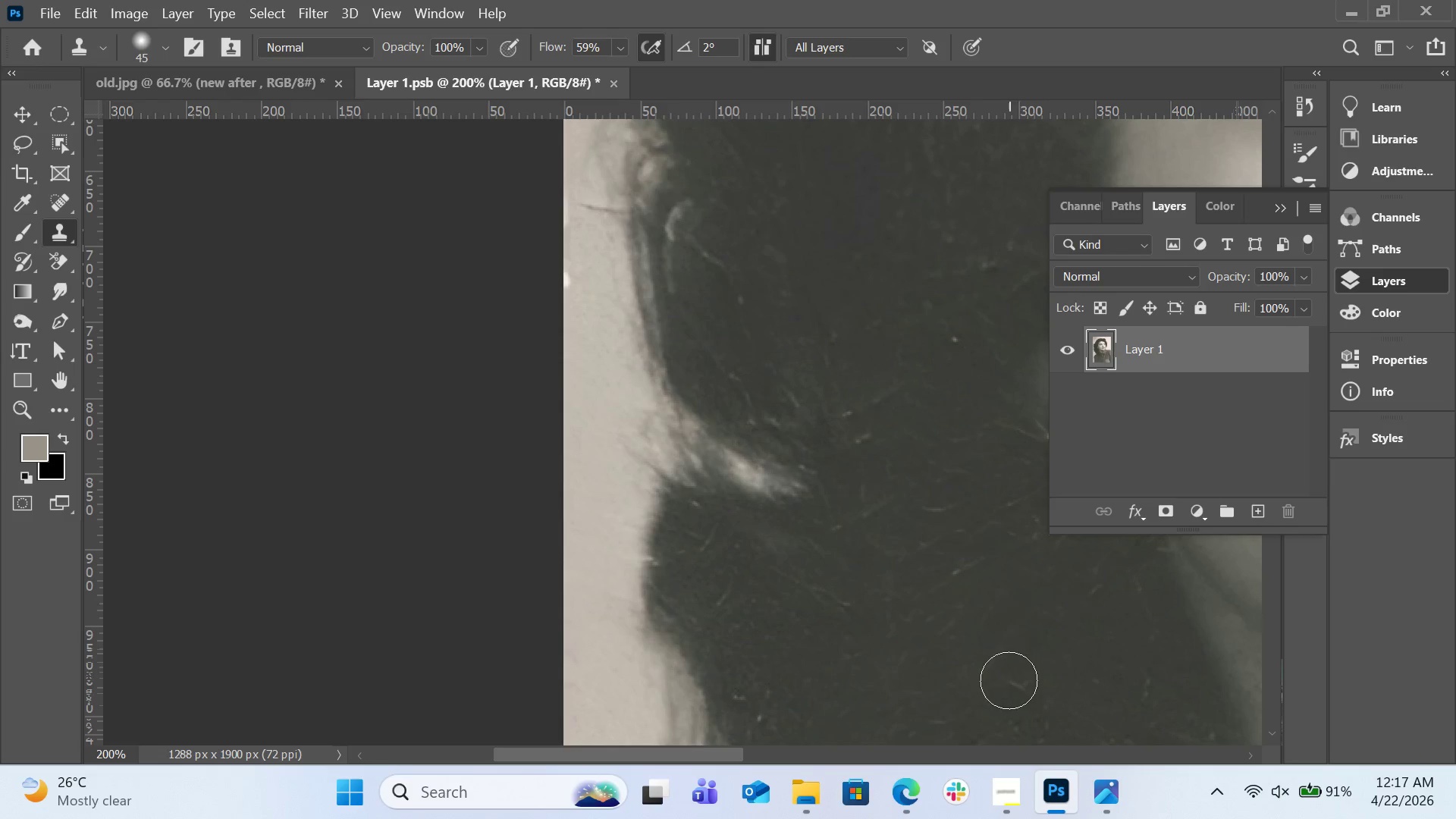 
double_click([1009, 680])
 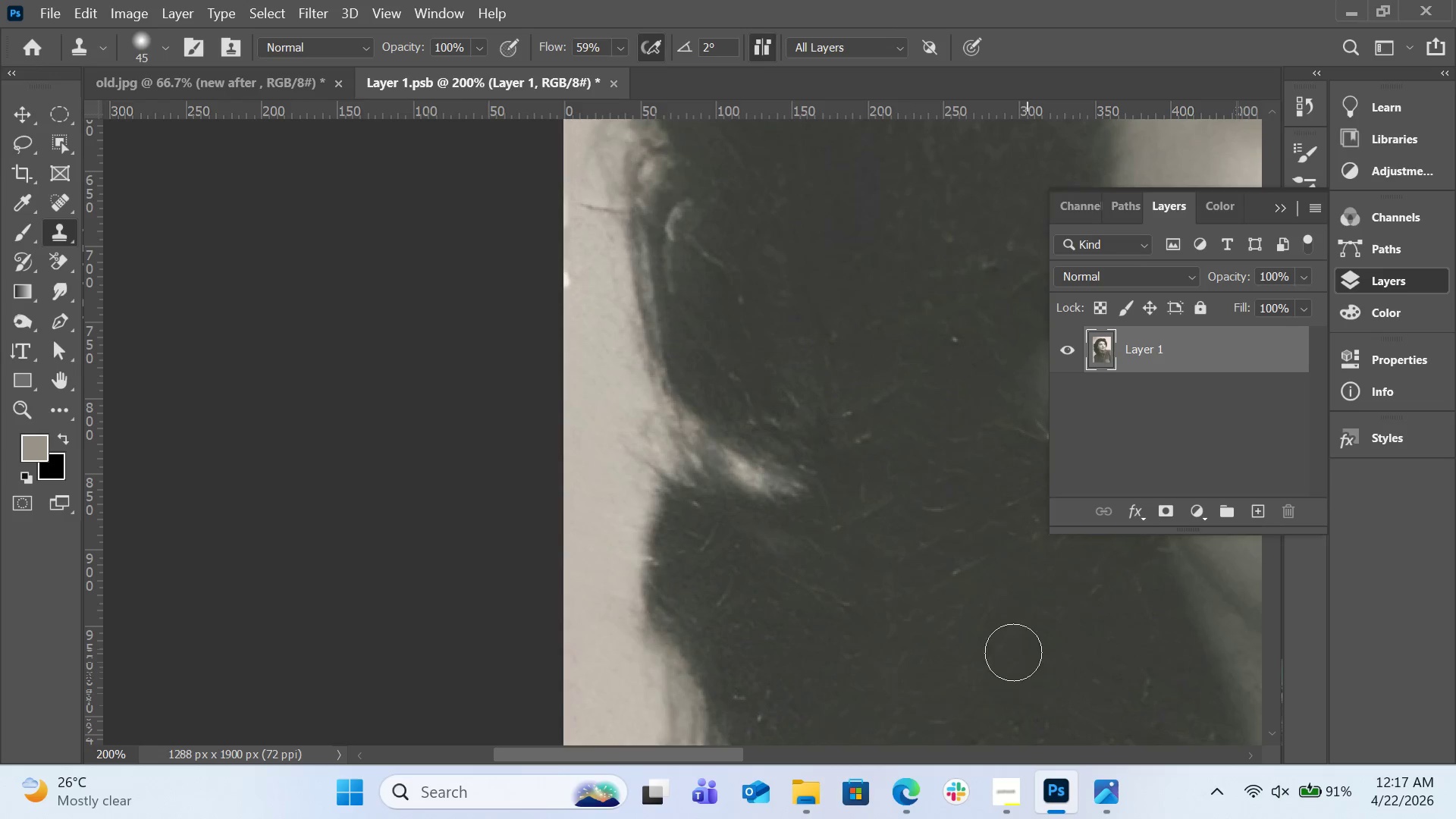 
hold_key(key=AltLeft, duration=0.47)
left_click([913, 347])
 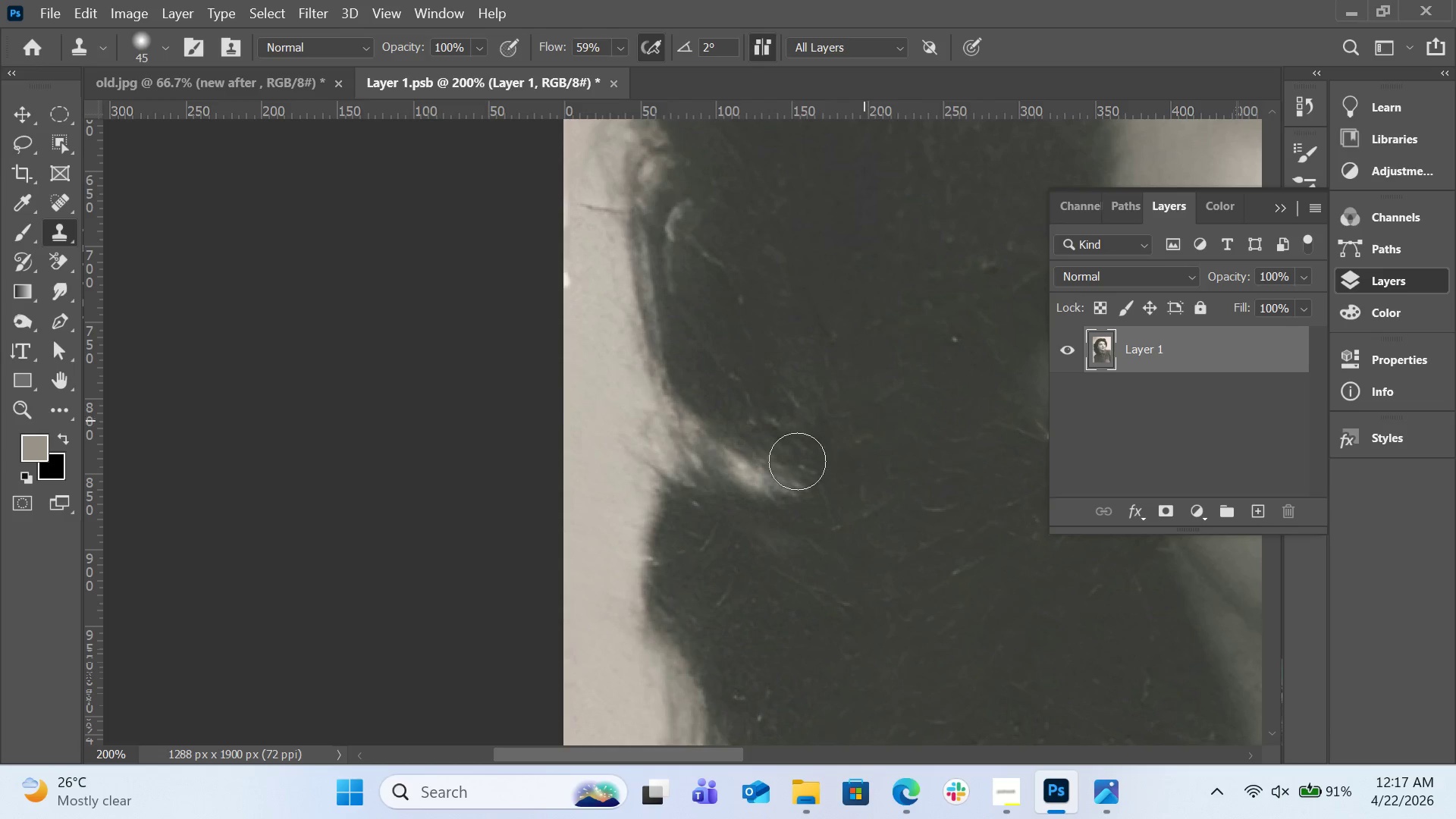 
double_click([762, 480])
 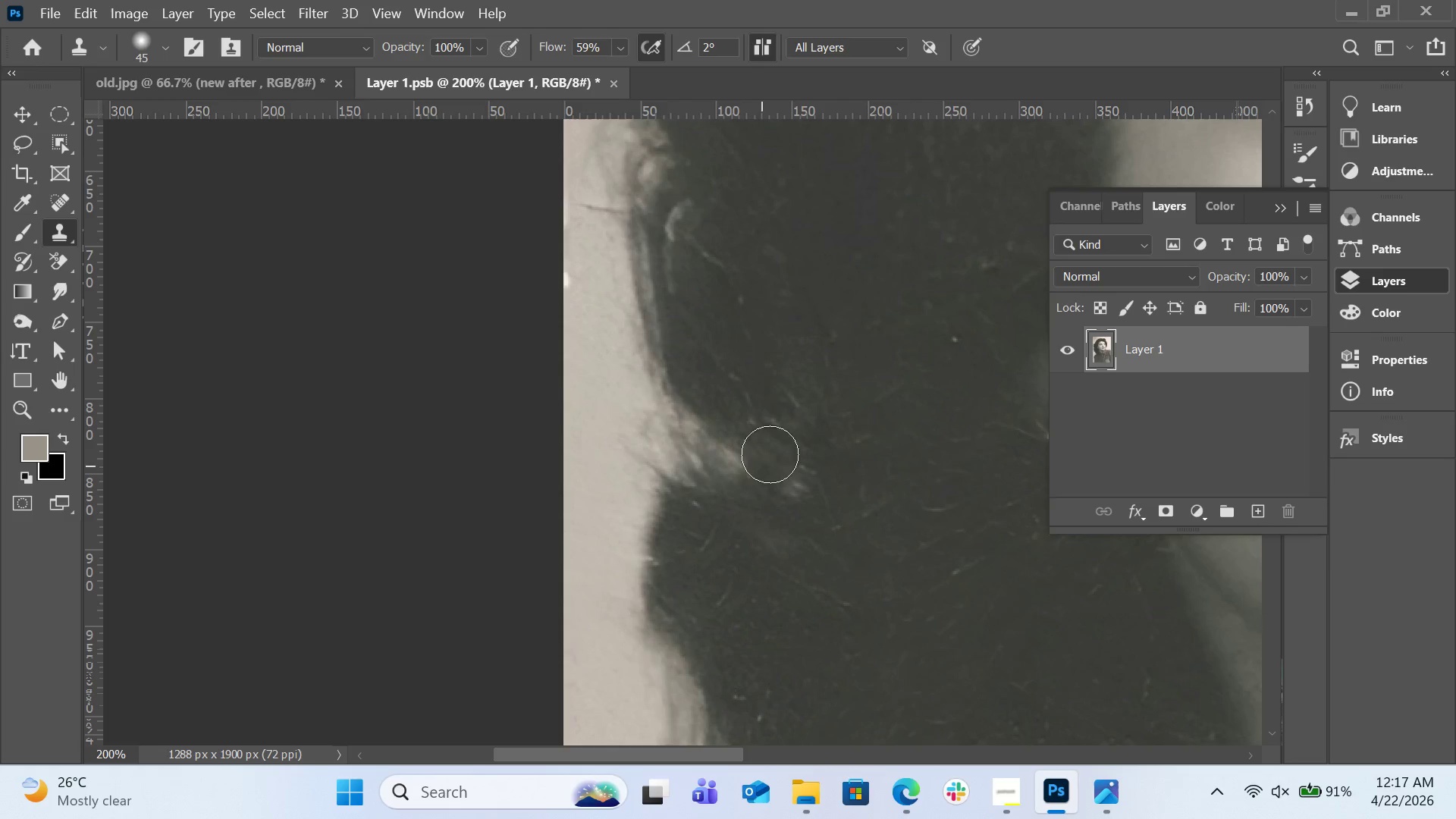 
hold_key(key=AltLeft, duration=0.77)
left_click([759, 295])
 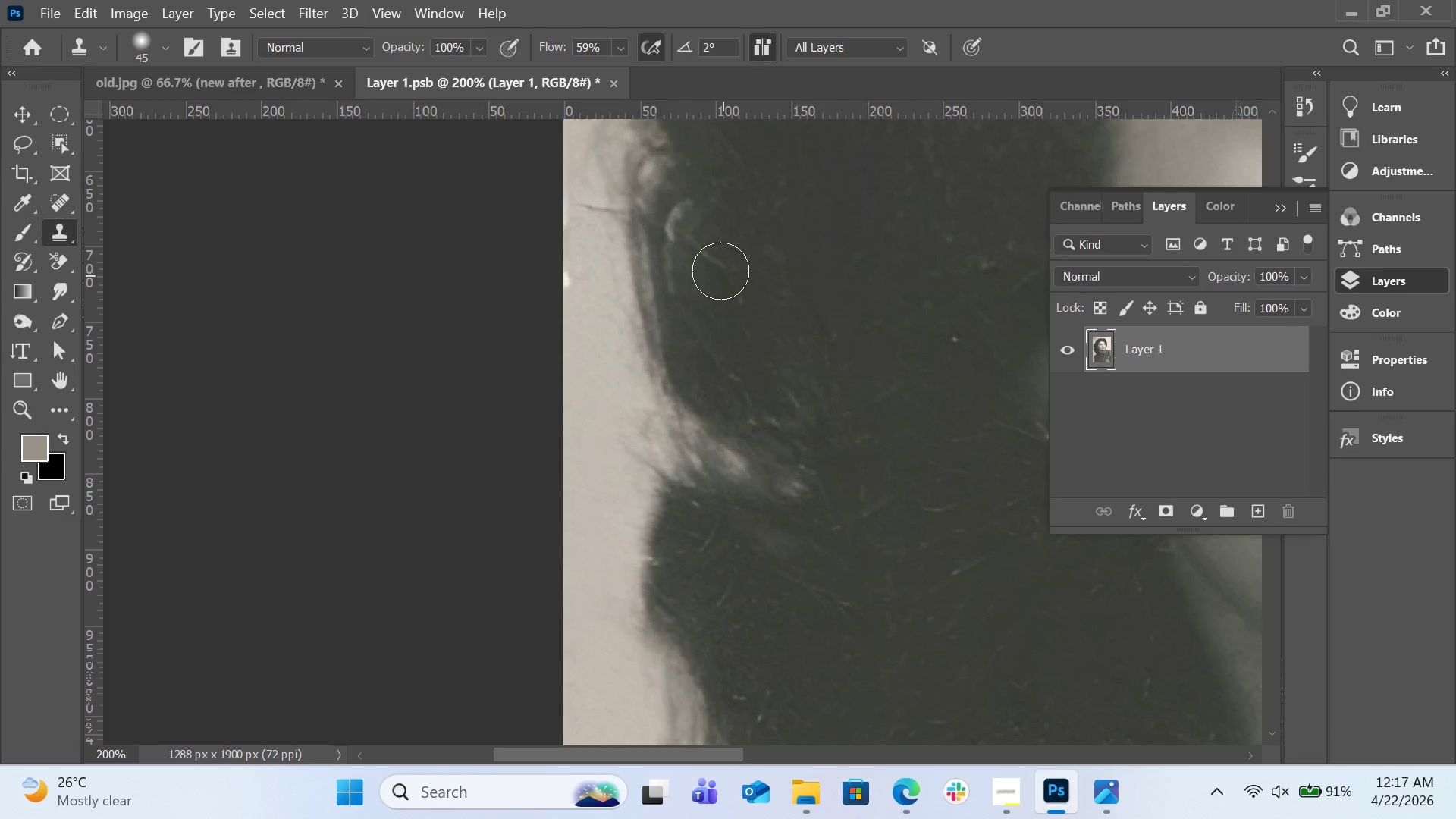 
left_click([717, 261])
 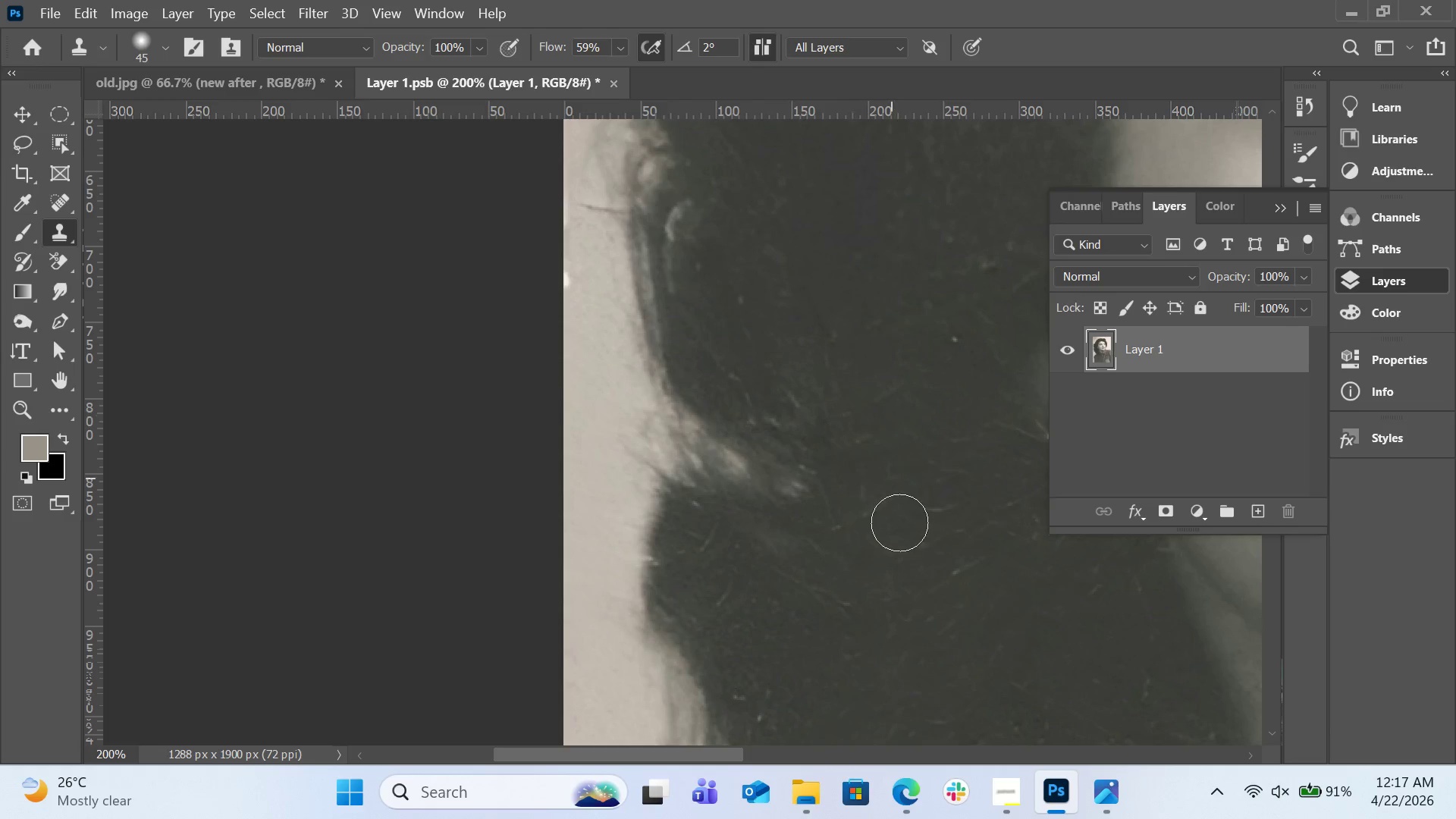 
hold_key(key=AltLeft, duration=0.31)
left_click([875, 463])
 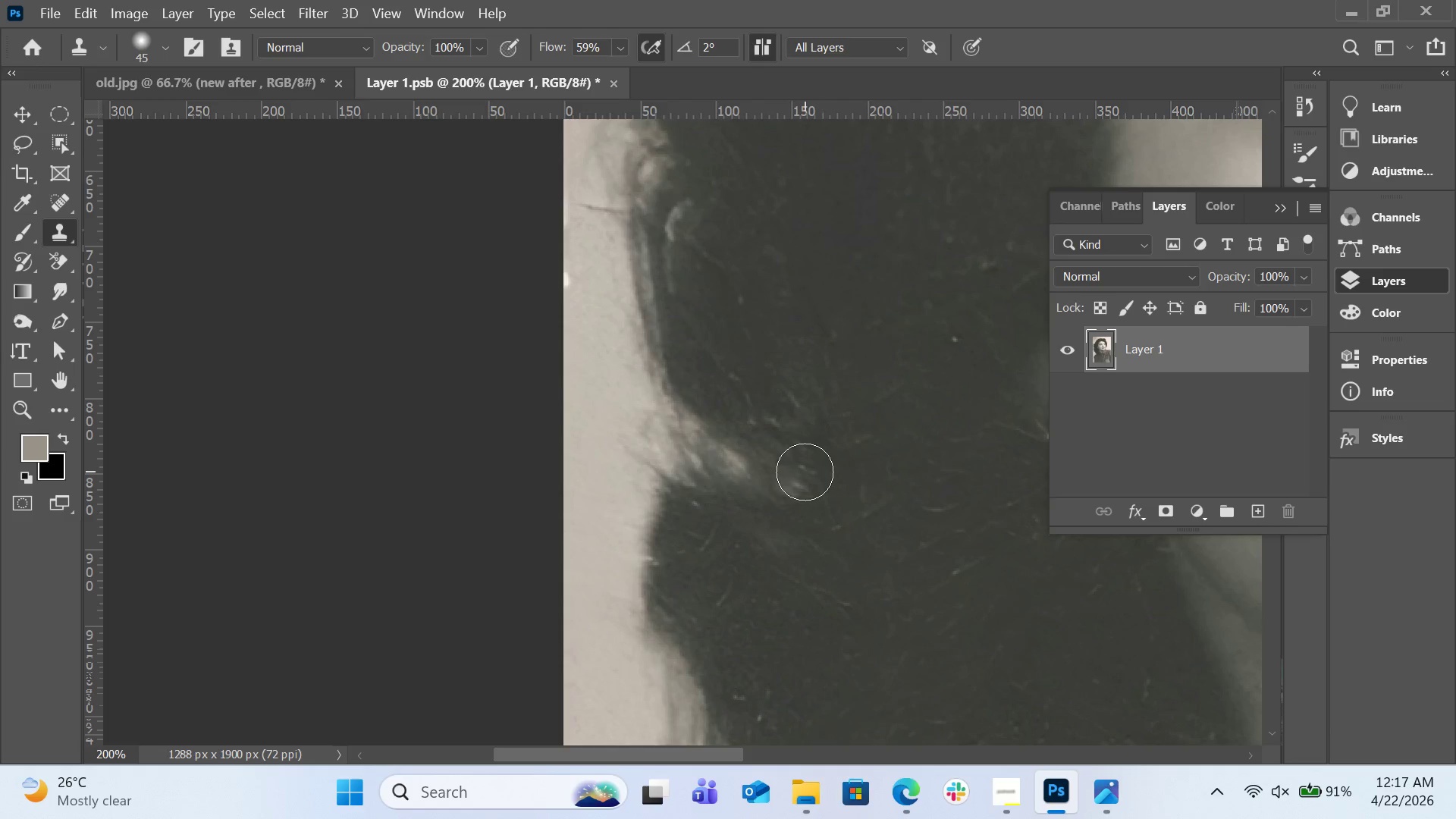 
left_click([805, 472])
 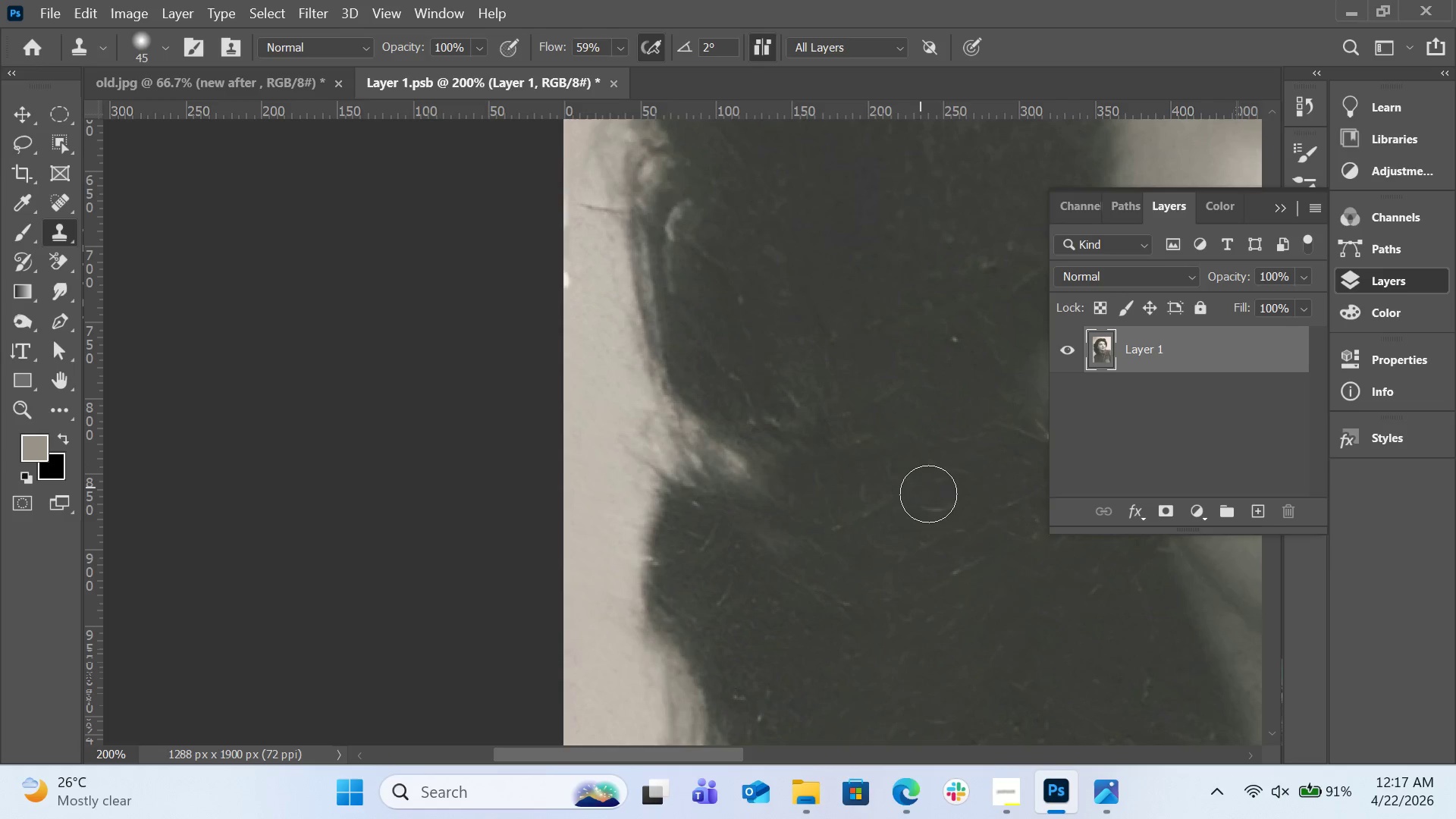 
hold_key(key=AltLeft, duration=0.47)
left_click([850, 530])
 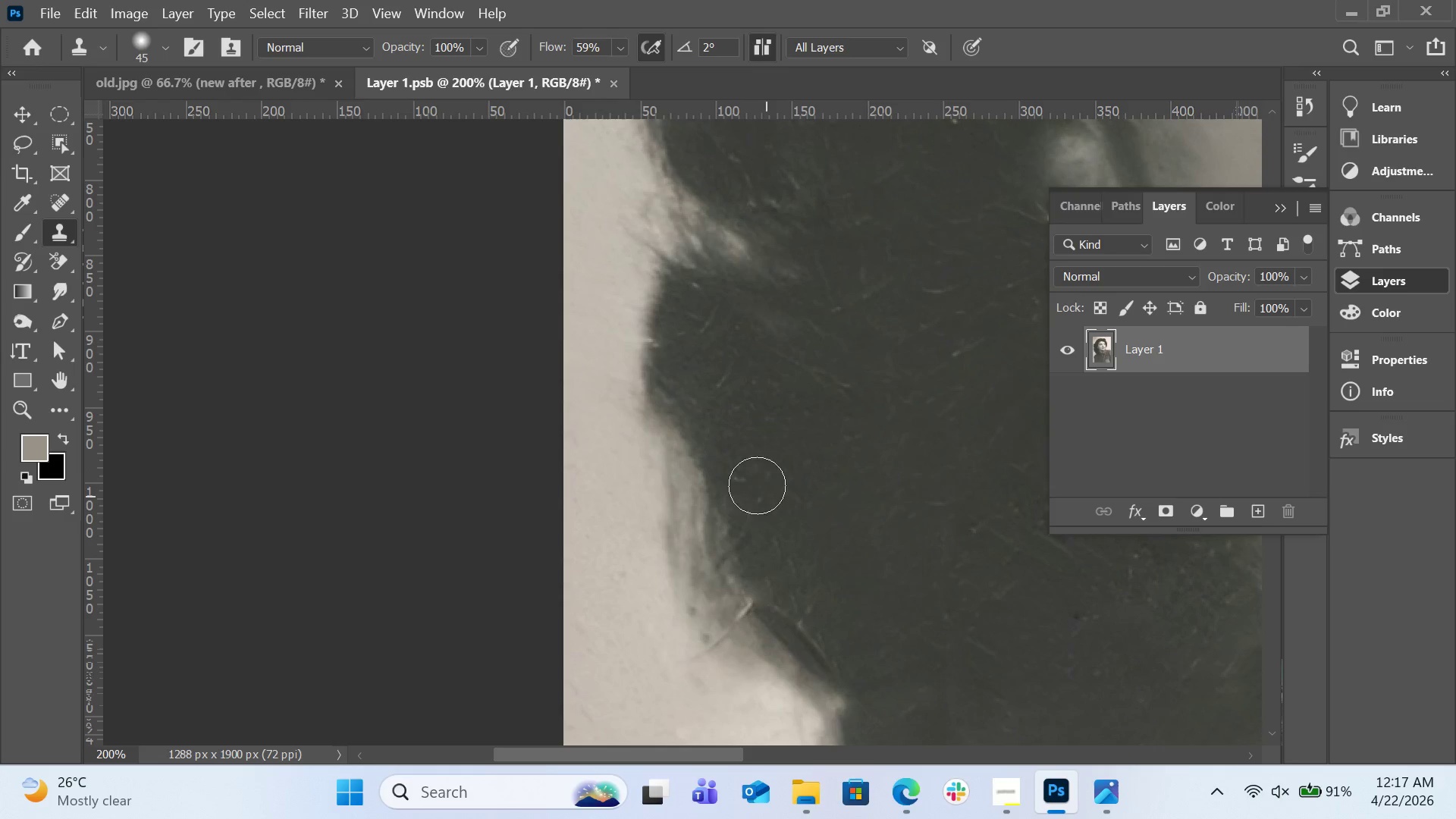 
scroll: coordinate [928, 491], scroll_direction: down, amount: 12.0
 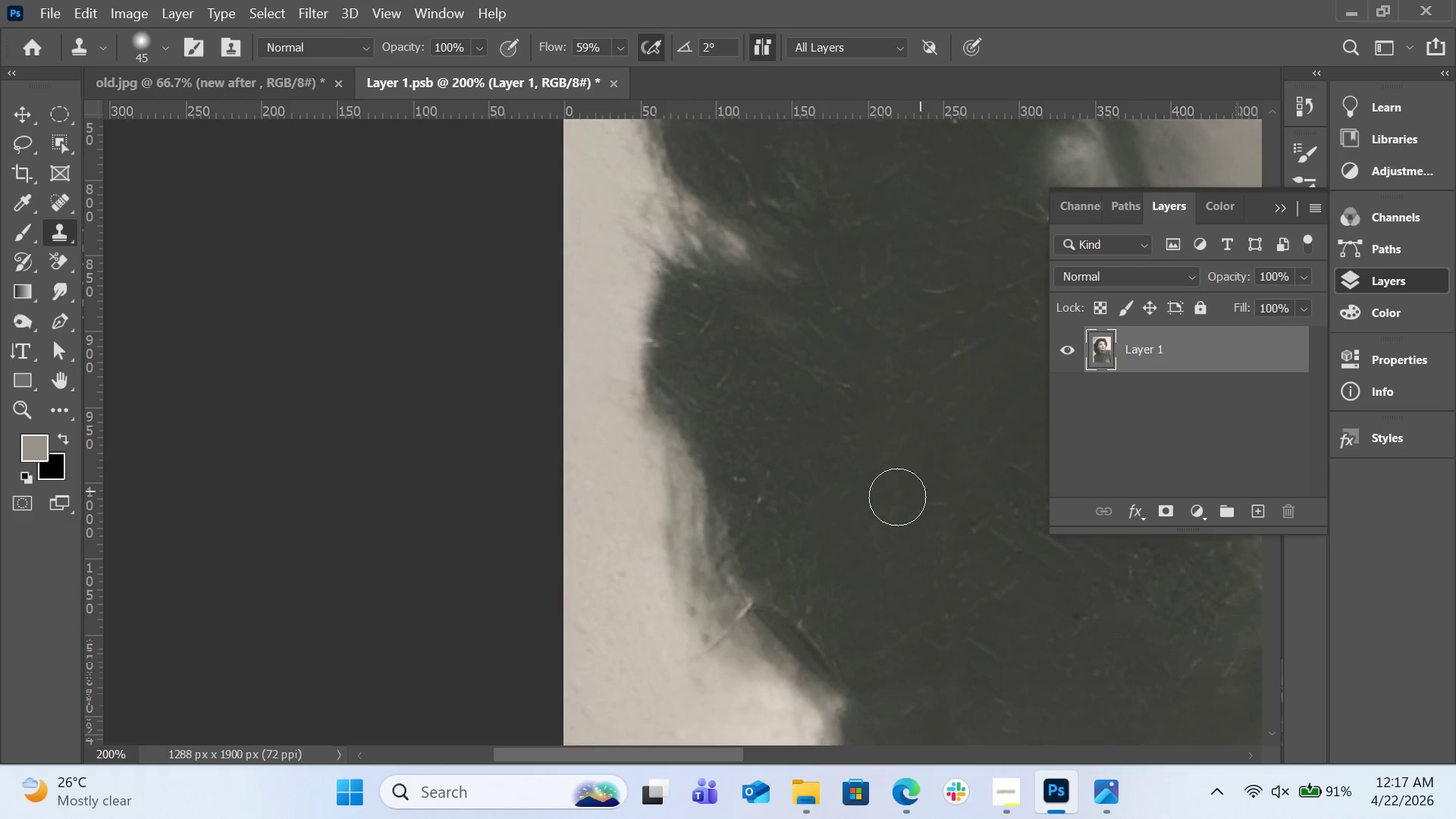 
double_click([749, 478])
 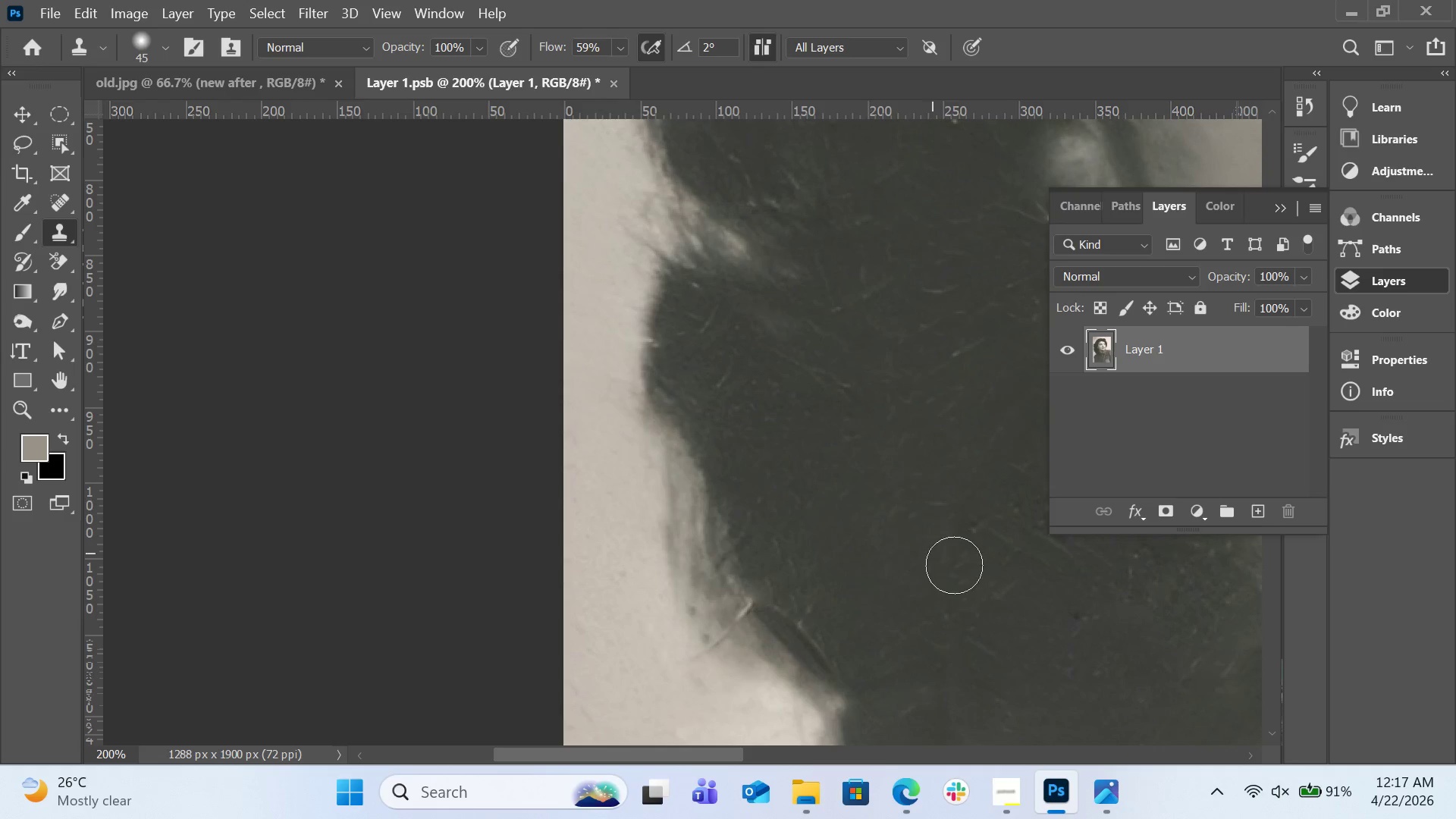 
hold_key(key=AltLeft, duration=0.39)
left_click([977, 484])
 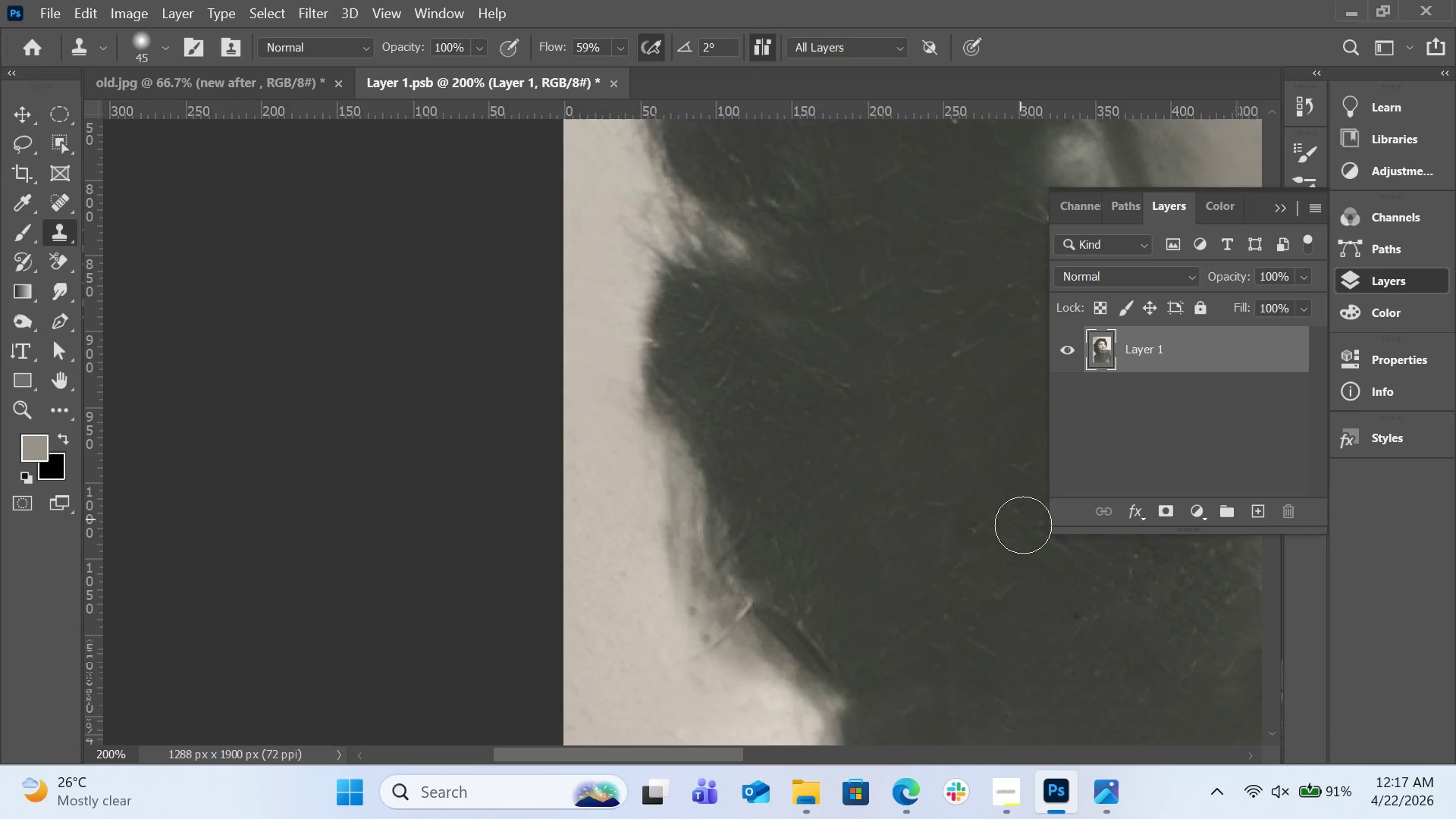 
double_click([1032, 533])
 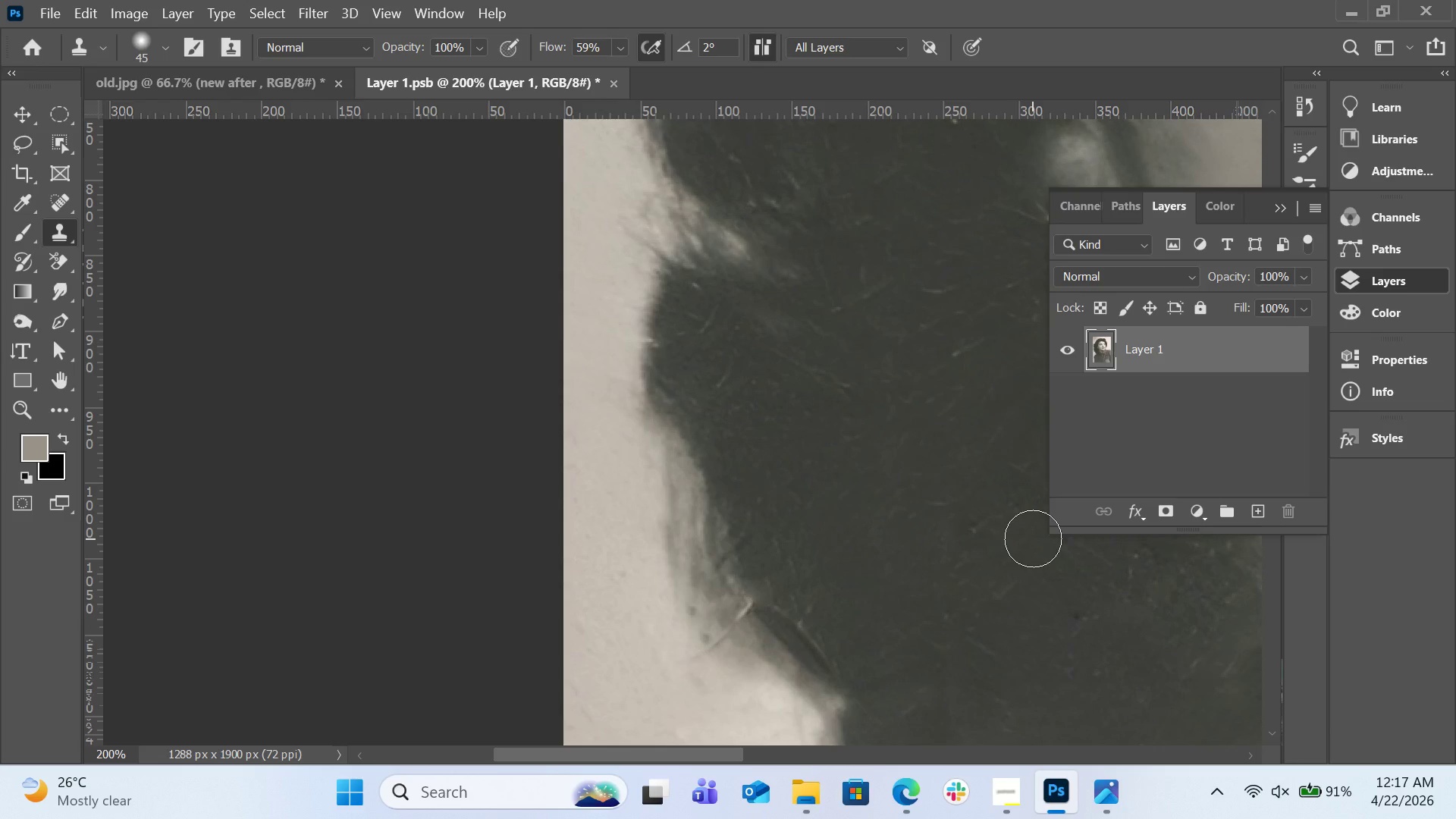 
key(Control+0)
 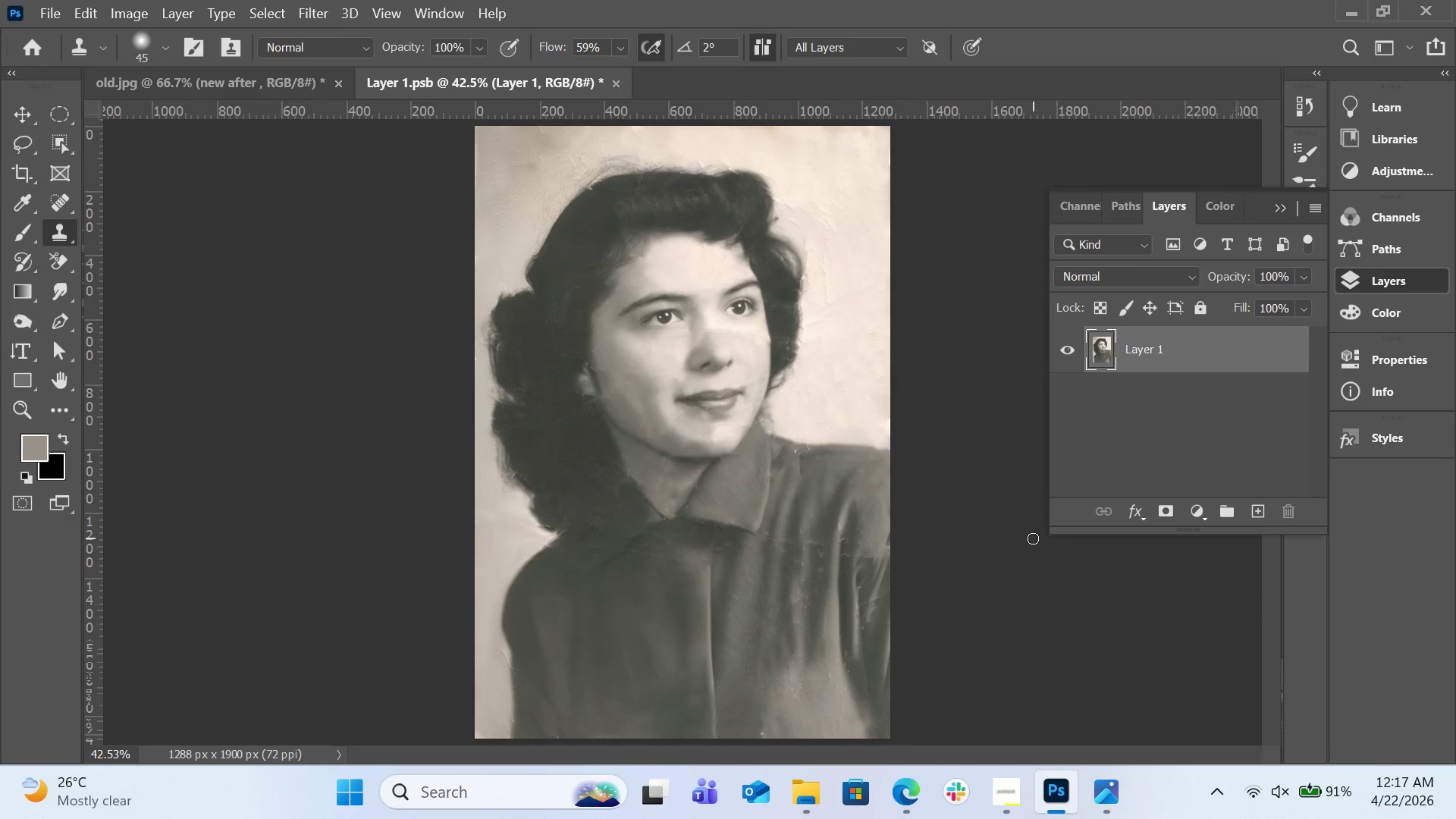 
wait(8.03)
 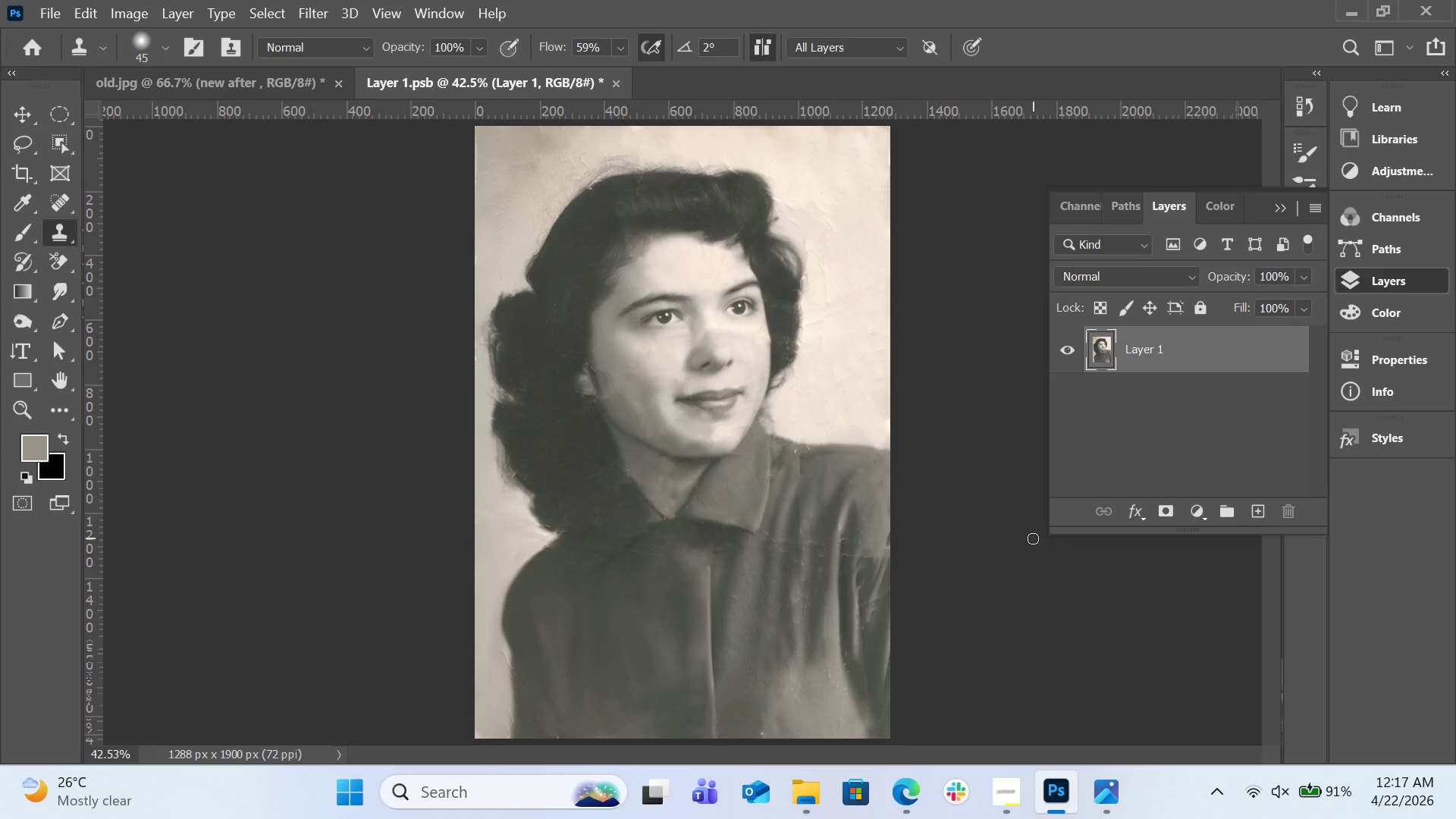 
hold_key(key=AltLeft, duration=3.66)
left_click([828, 513])
 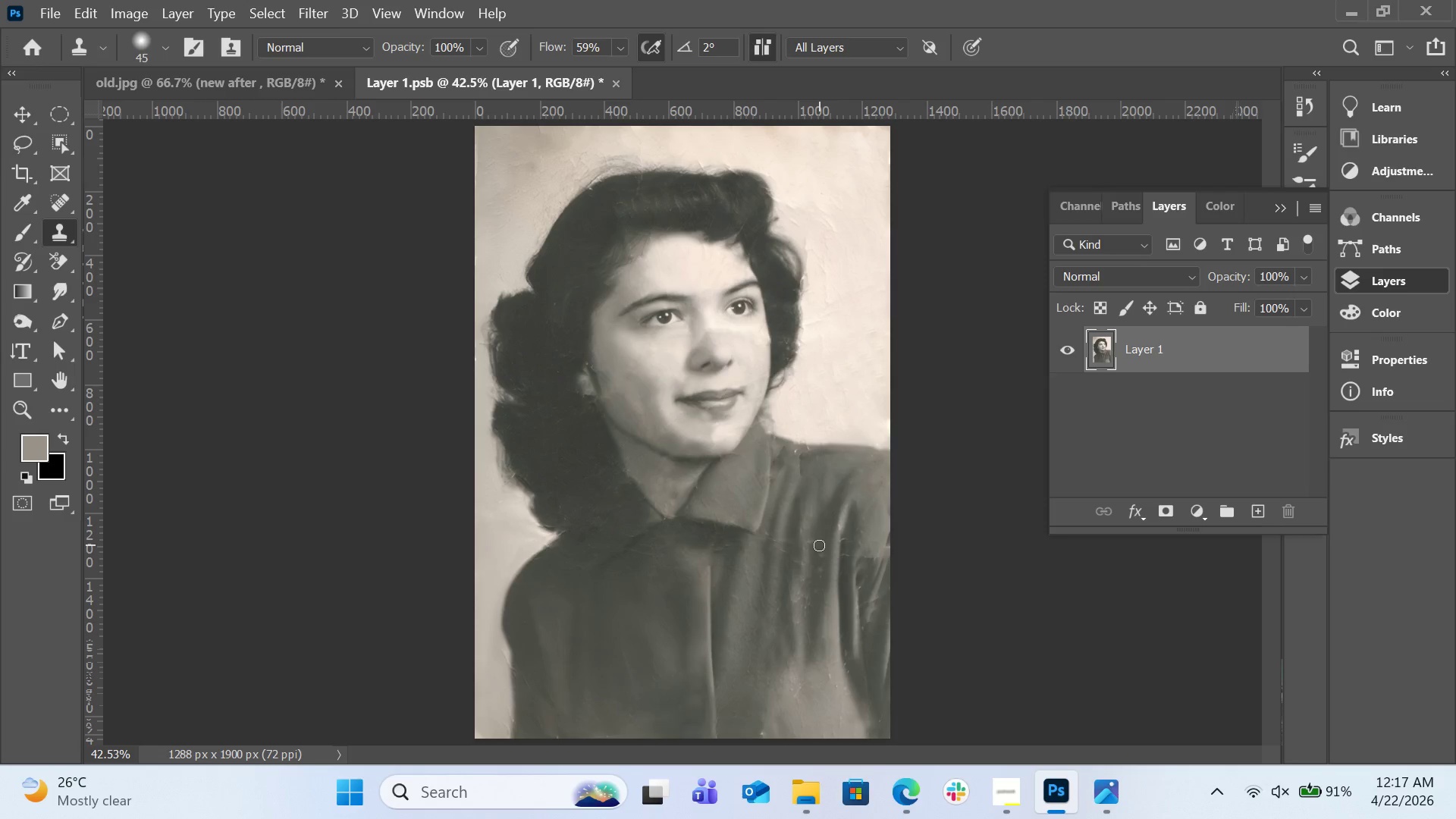 
left_click_drag(start_coordinate=[819, 545], to_coordinate=[810, 541])
 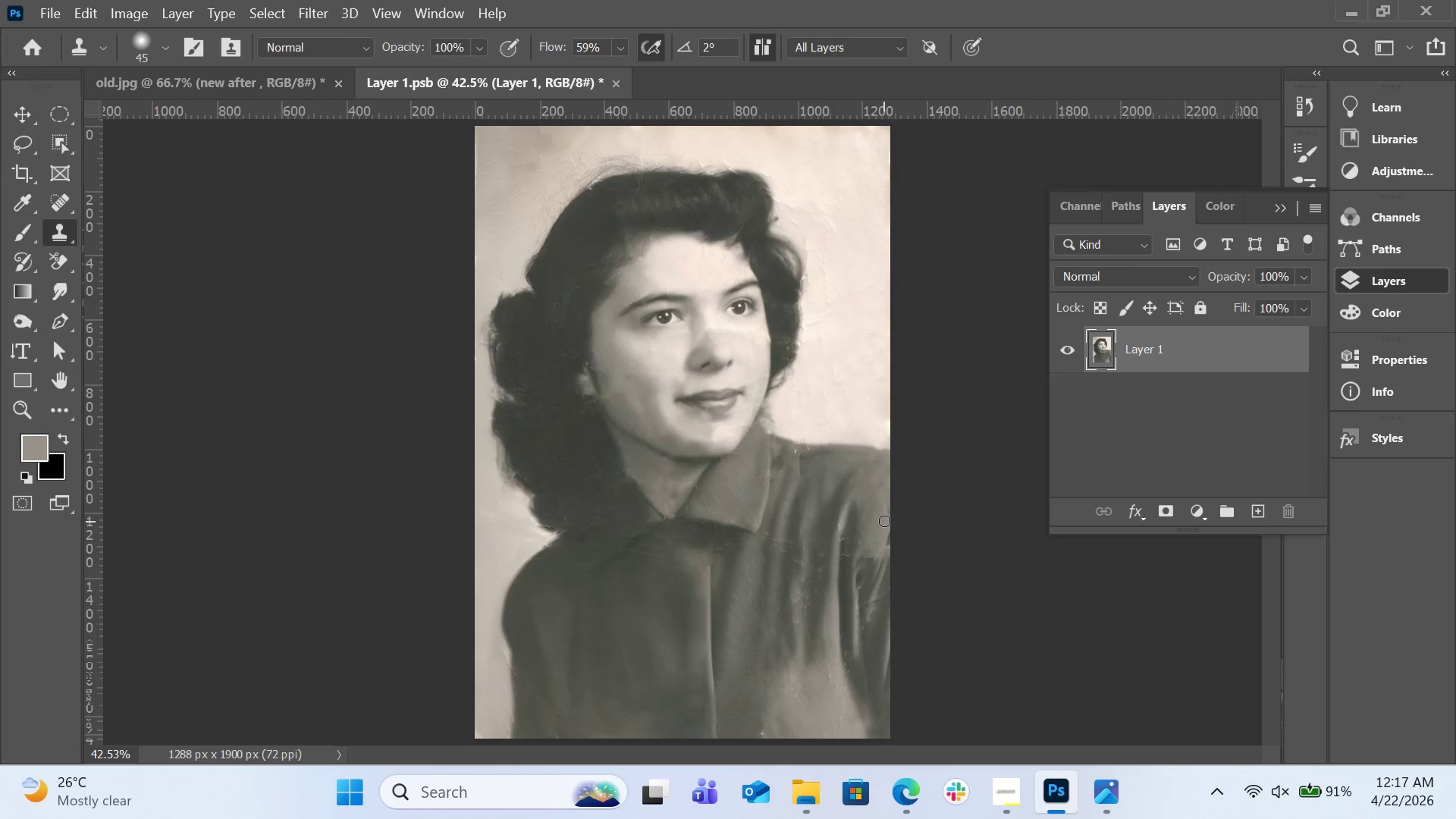 
key(BracketRight)
 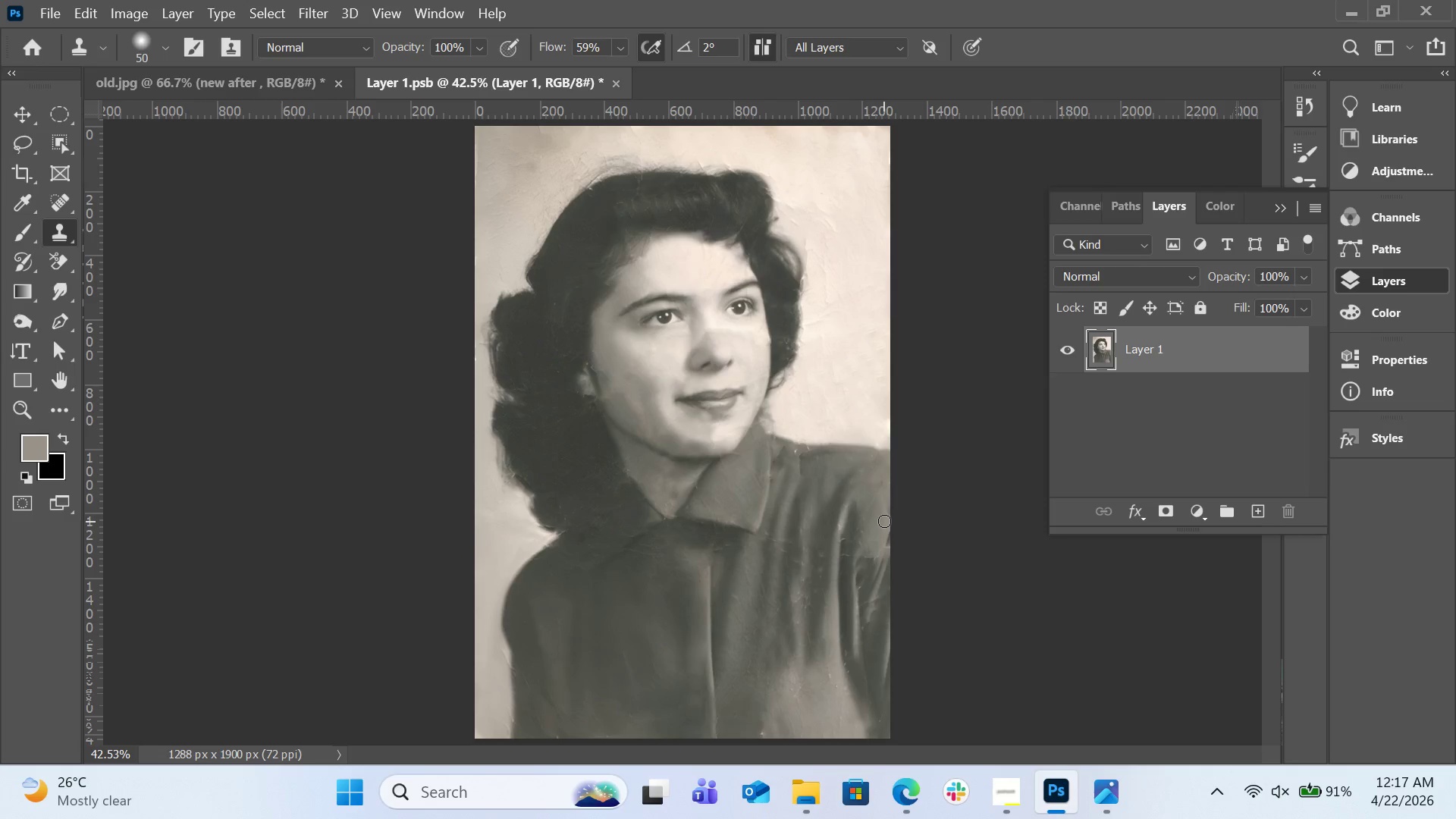 
key(BracketRight)
 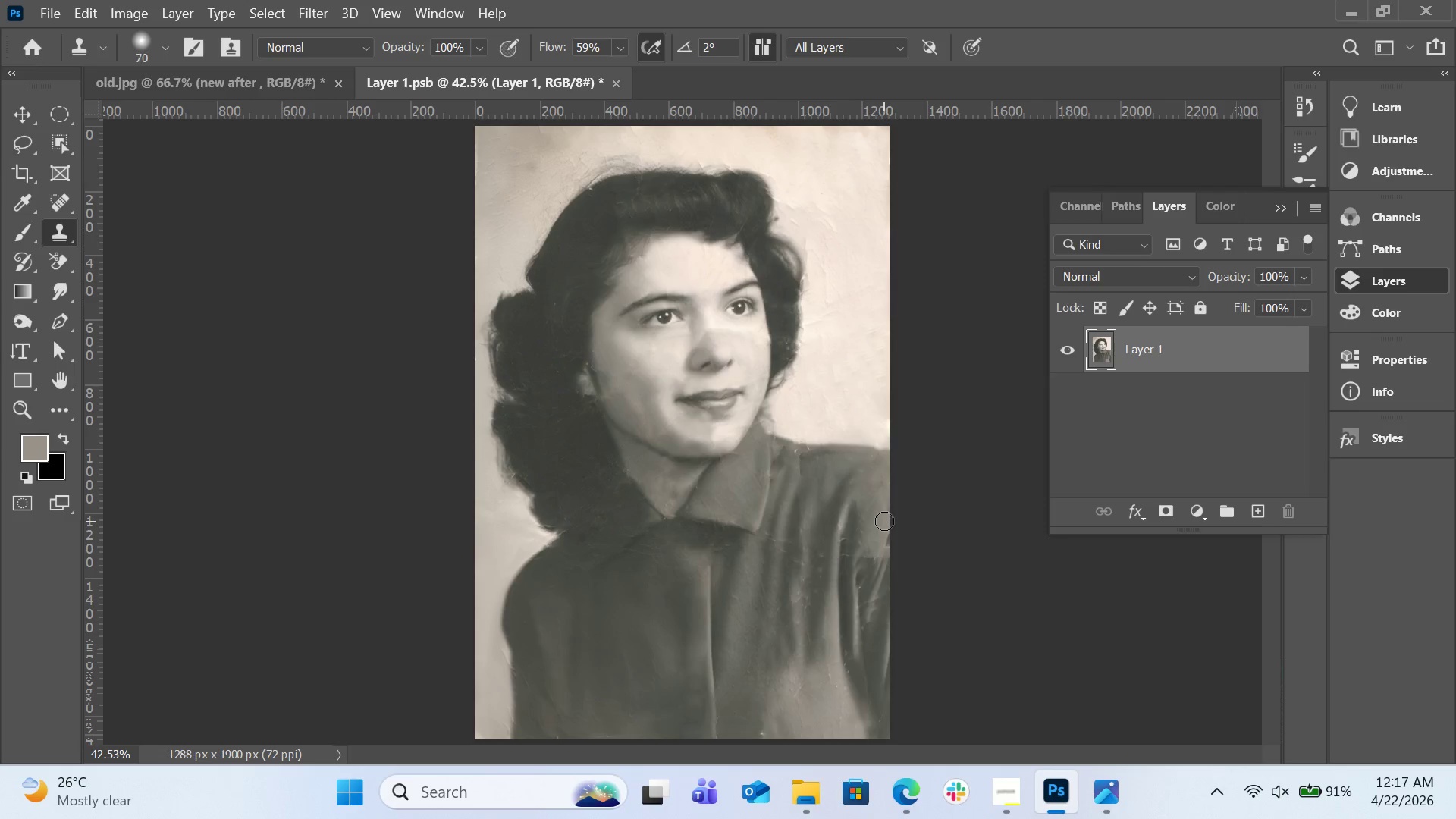 
key(BracketRight)
 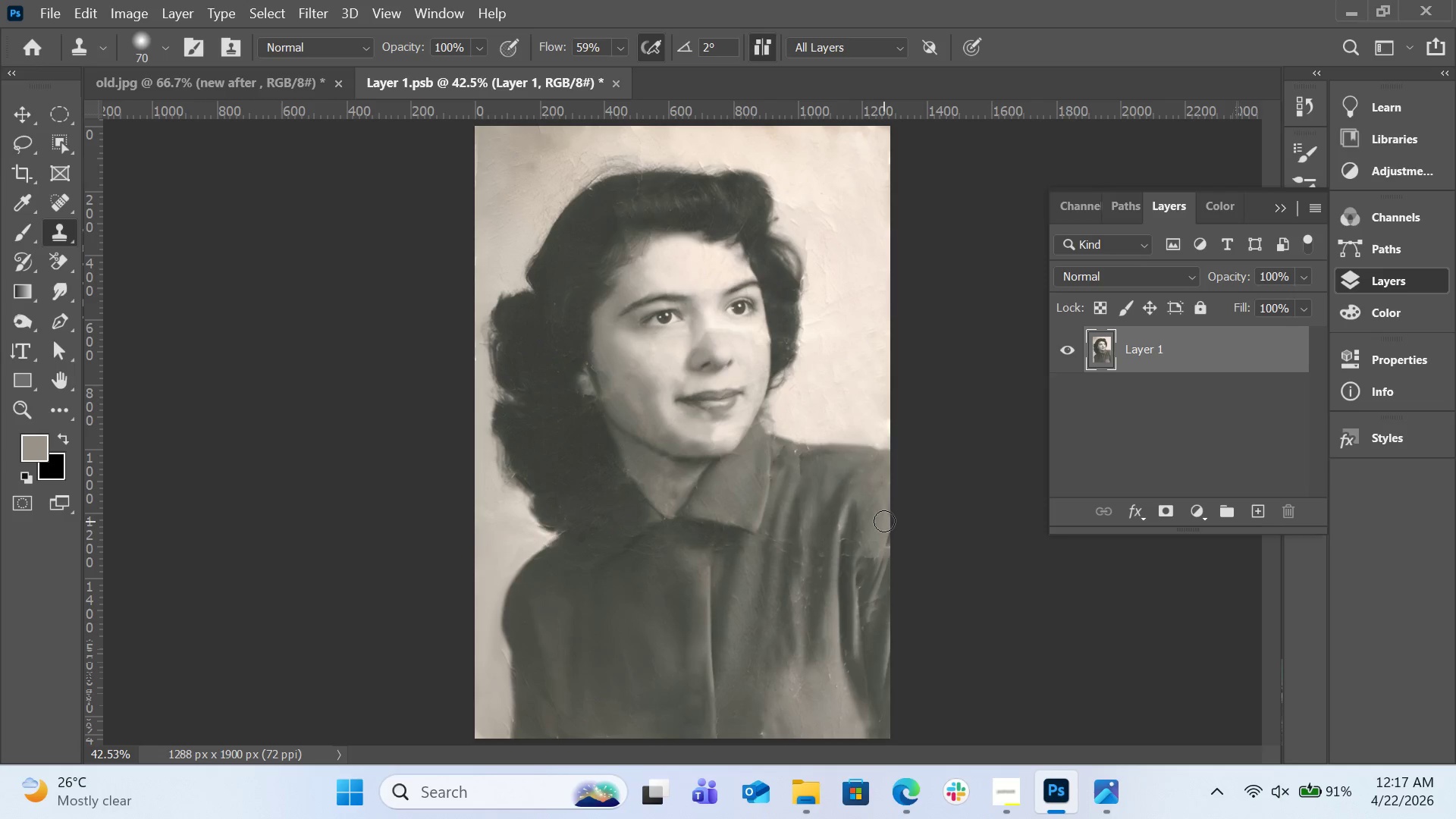 
key(BracketRight)
 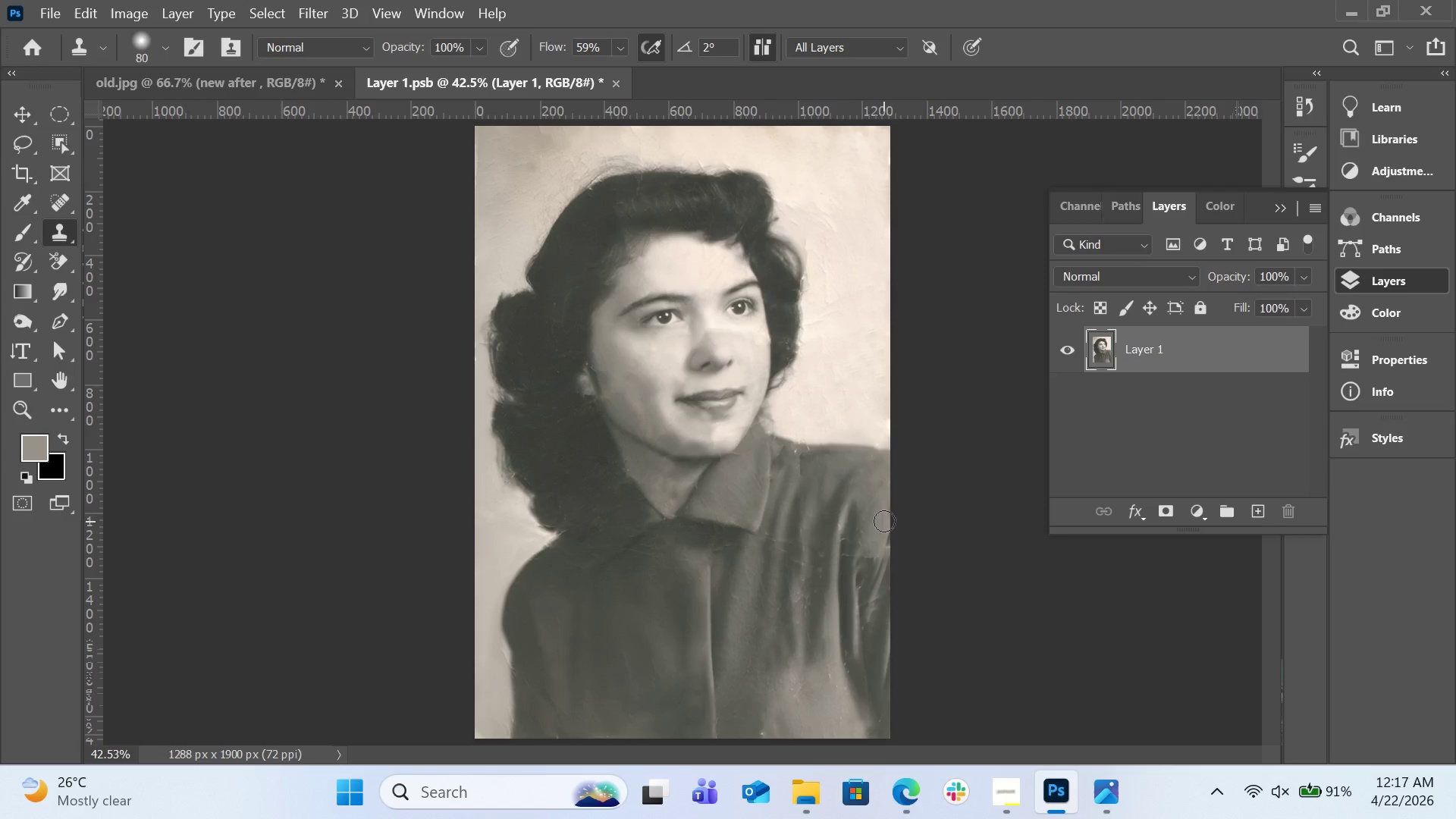 
hold_key(key=AltLeft, duration=1.06)
left_click([819, 531])
 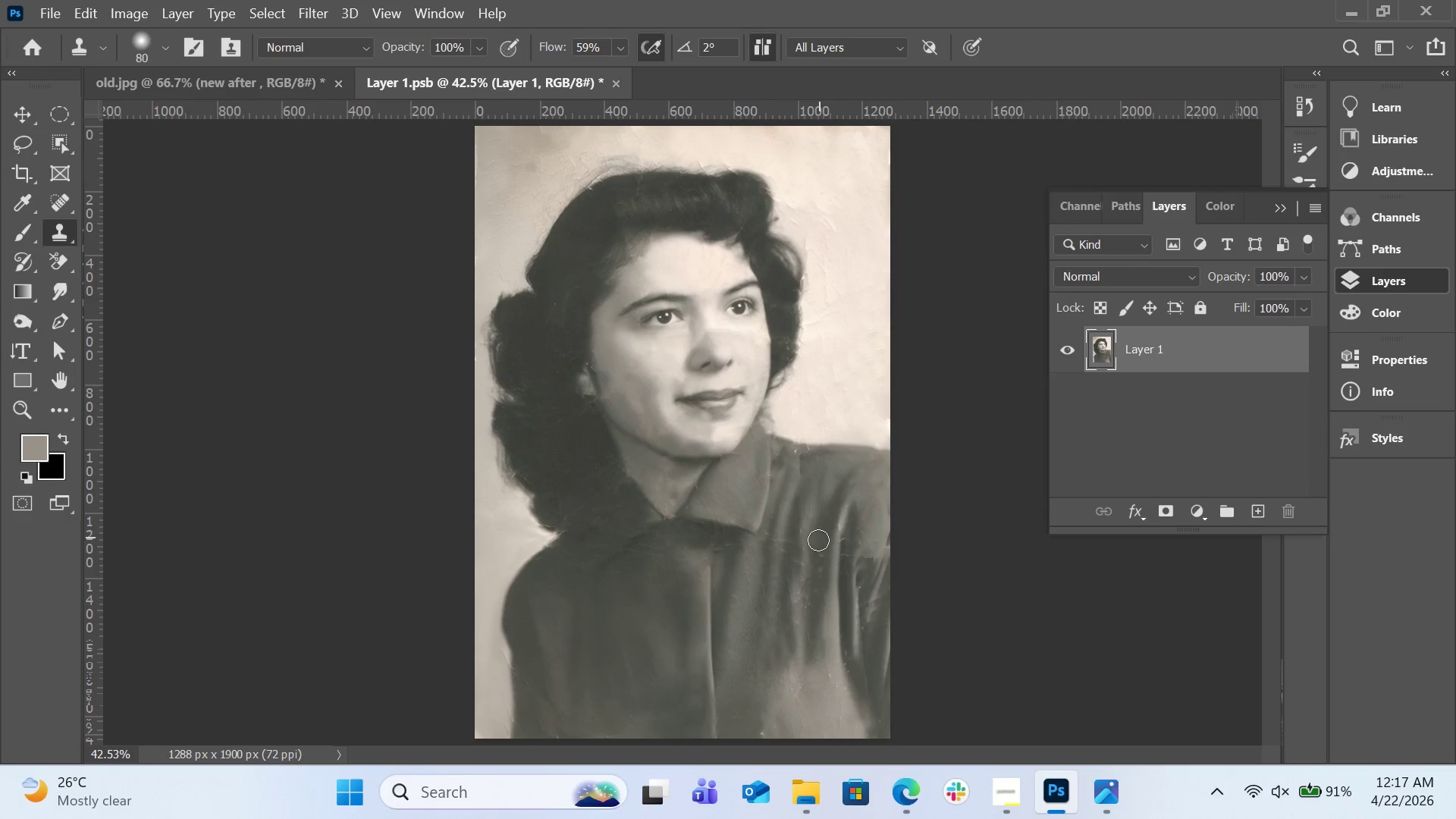 
left_click_drag(start_coordinate=[818, 541], to_coordinate=[818, 575])
 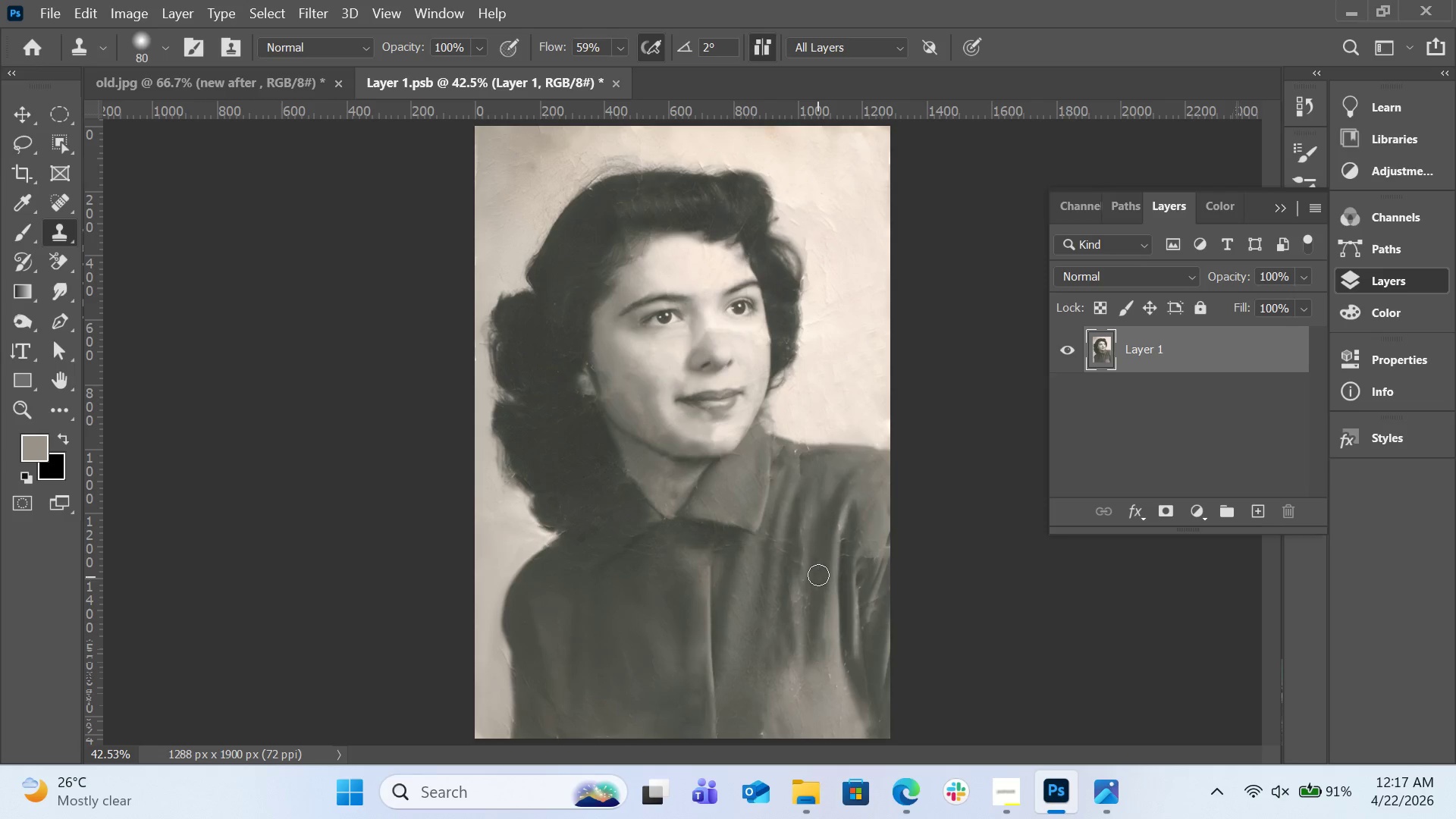 
hold_key(key=AltLeft, duration=0.52)
left_click([824, 538])
 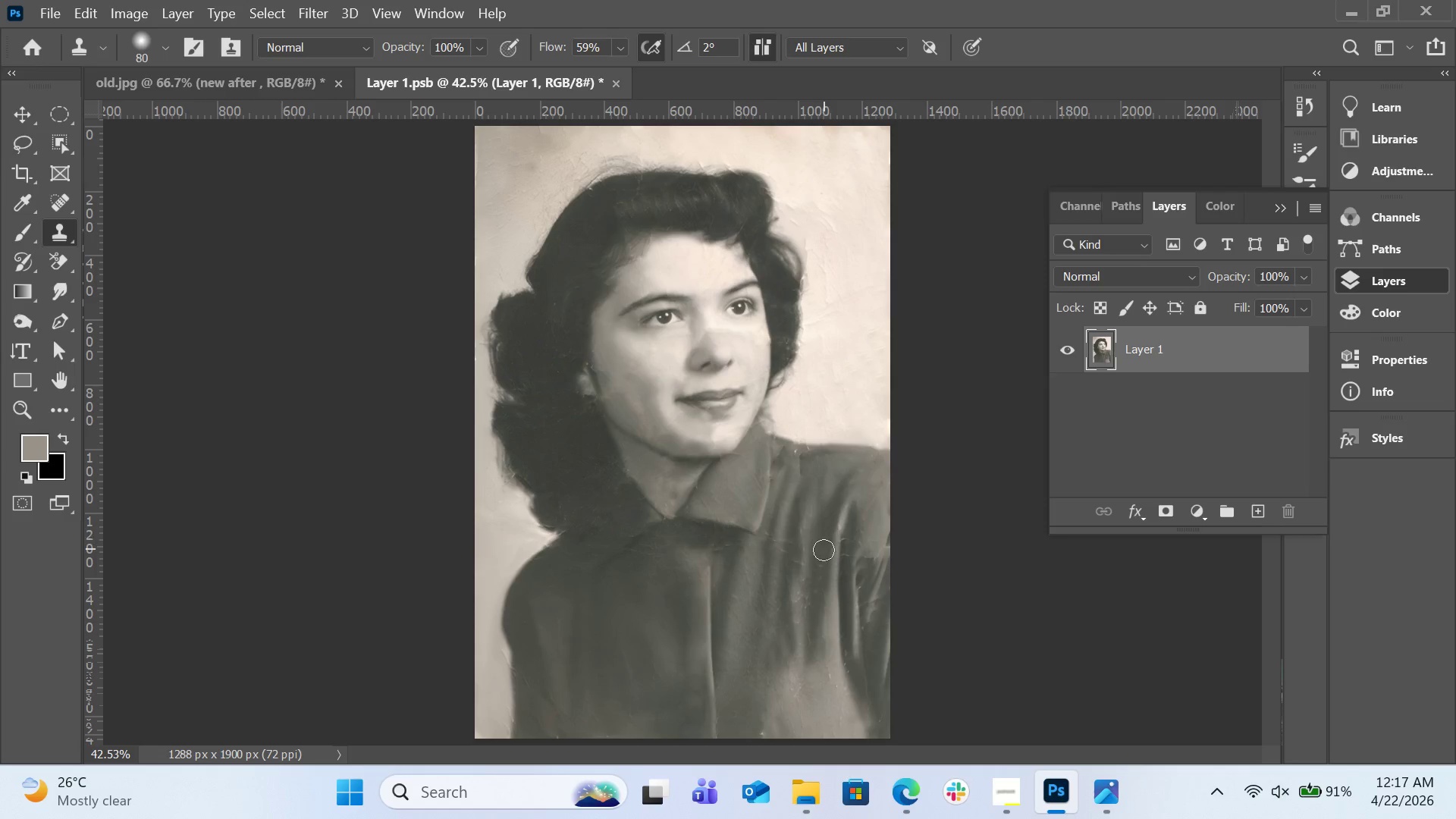 
left_click_drag(start_coordinate=[824, 557], to_coordinate=[820, 587])
 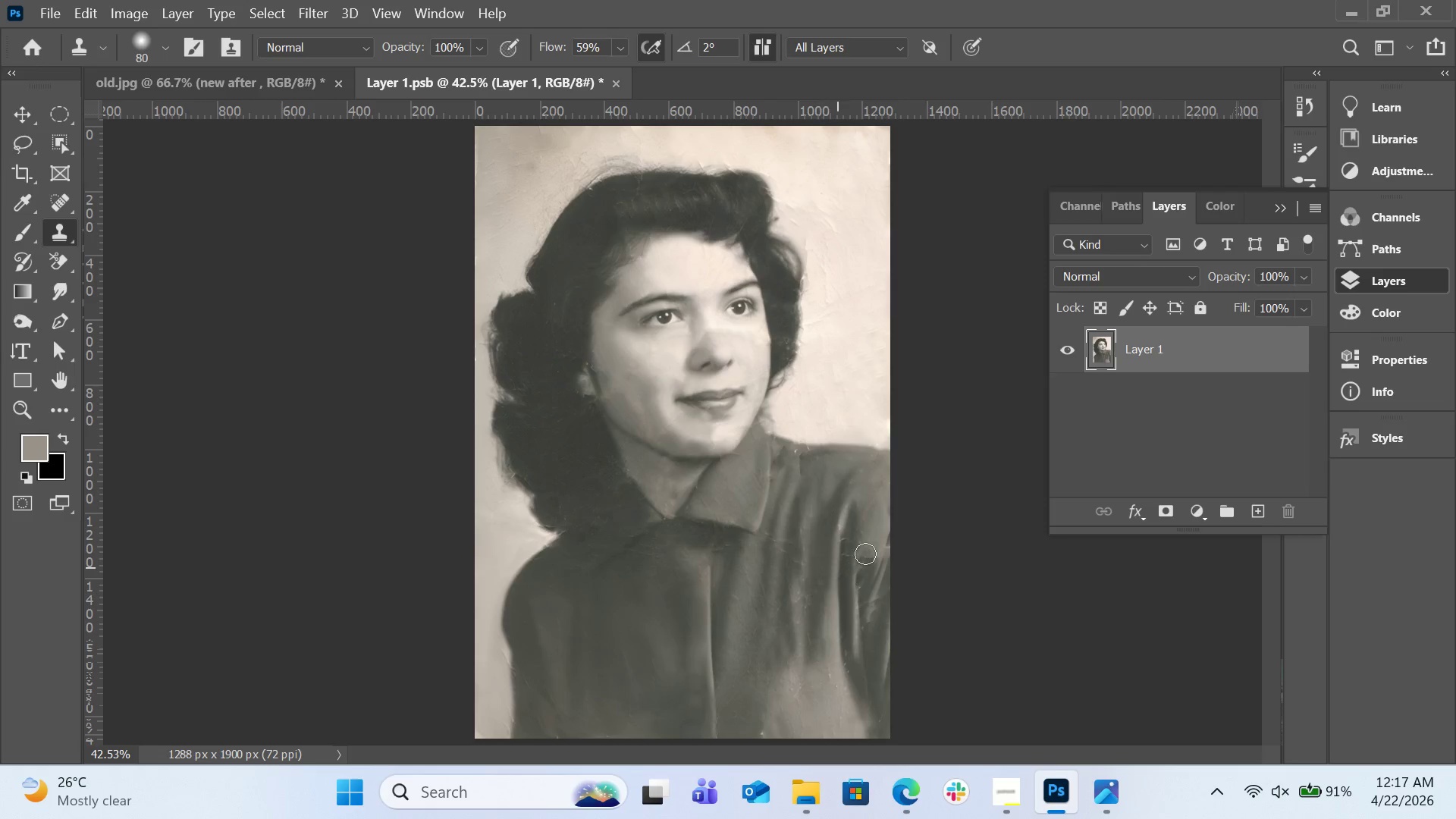 
hold_key(key=AltLeft, duration=0.64)
left_click([825, 558])
 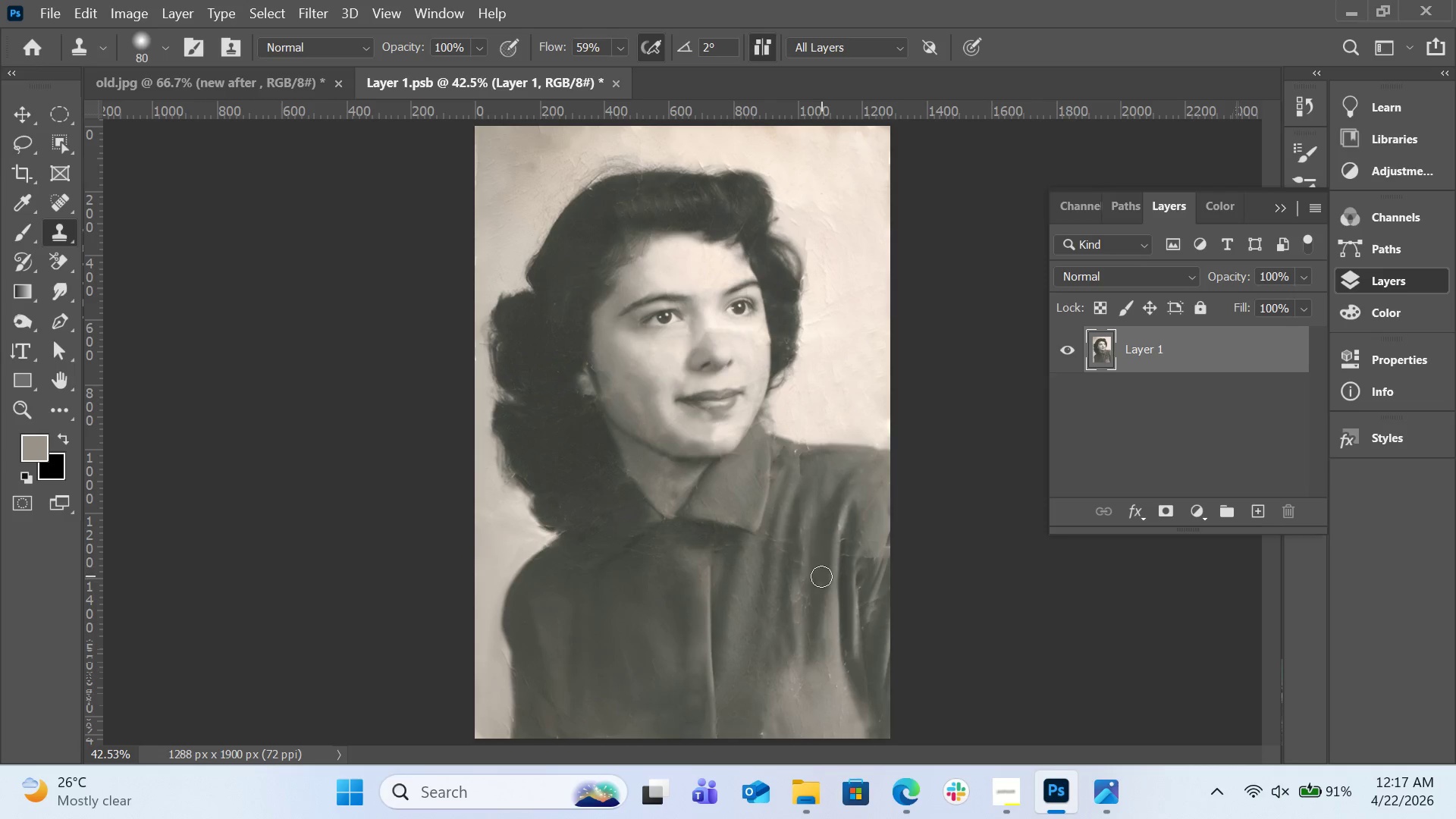 
left_click_drag(start_coordinate=[821, 579], to_coordinate=[817, 607])
 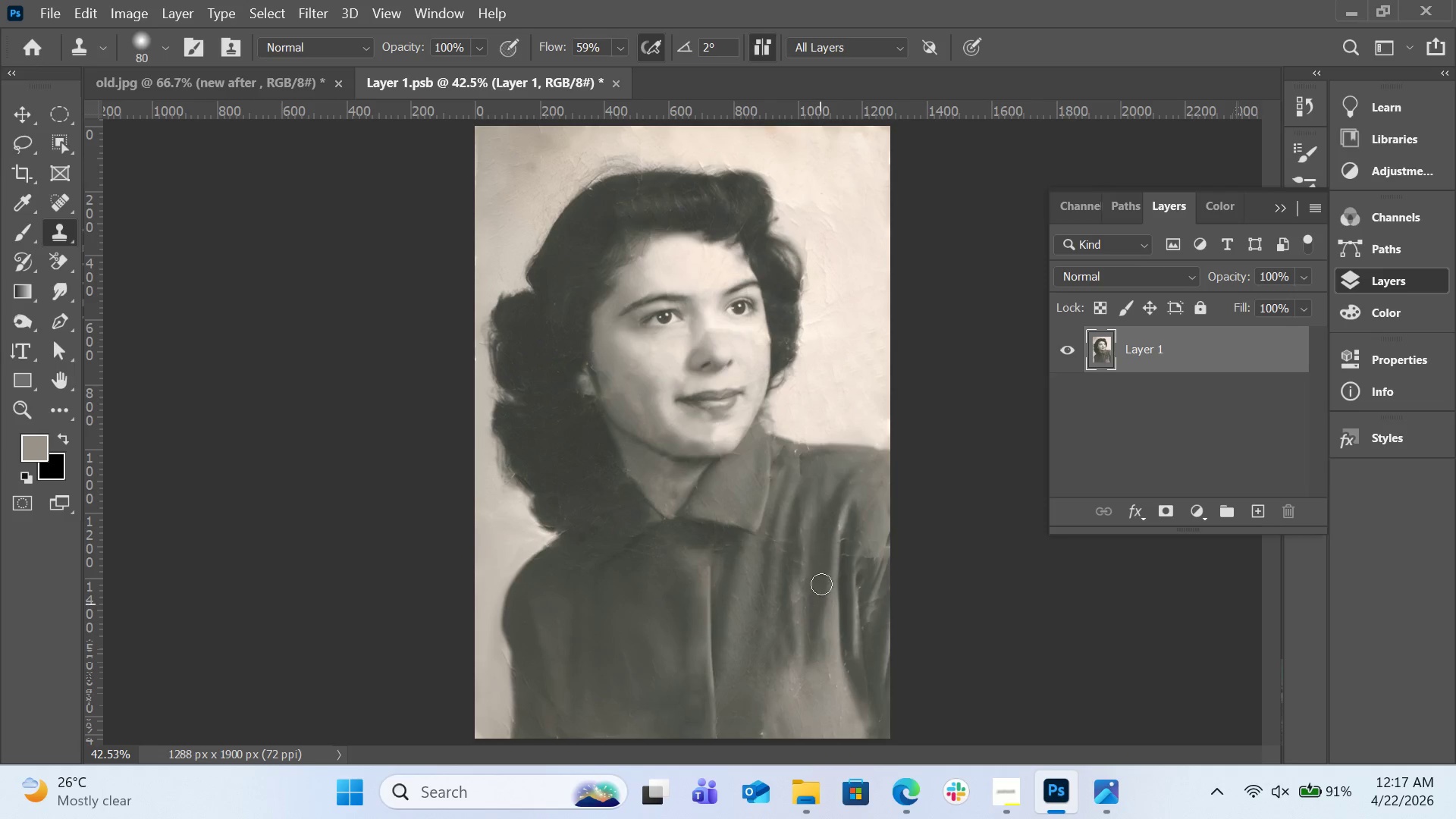 
hold_key(key=AltLeft, duration=0.81)
left_click([800, 546])
 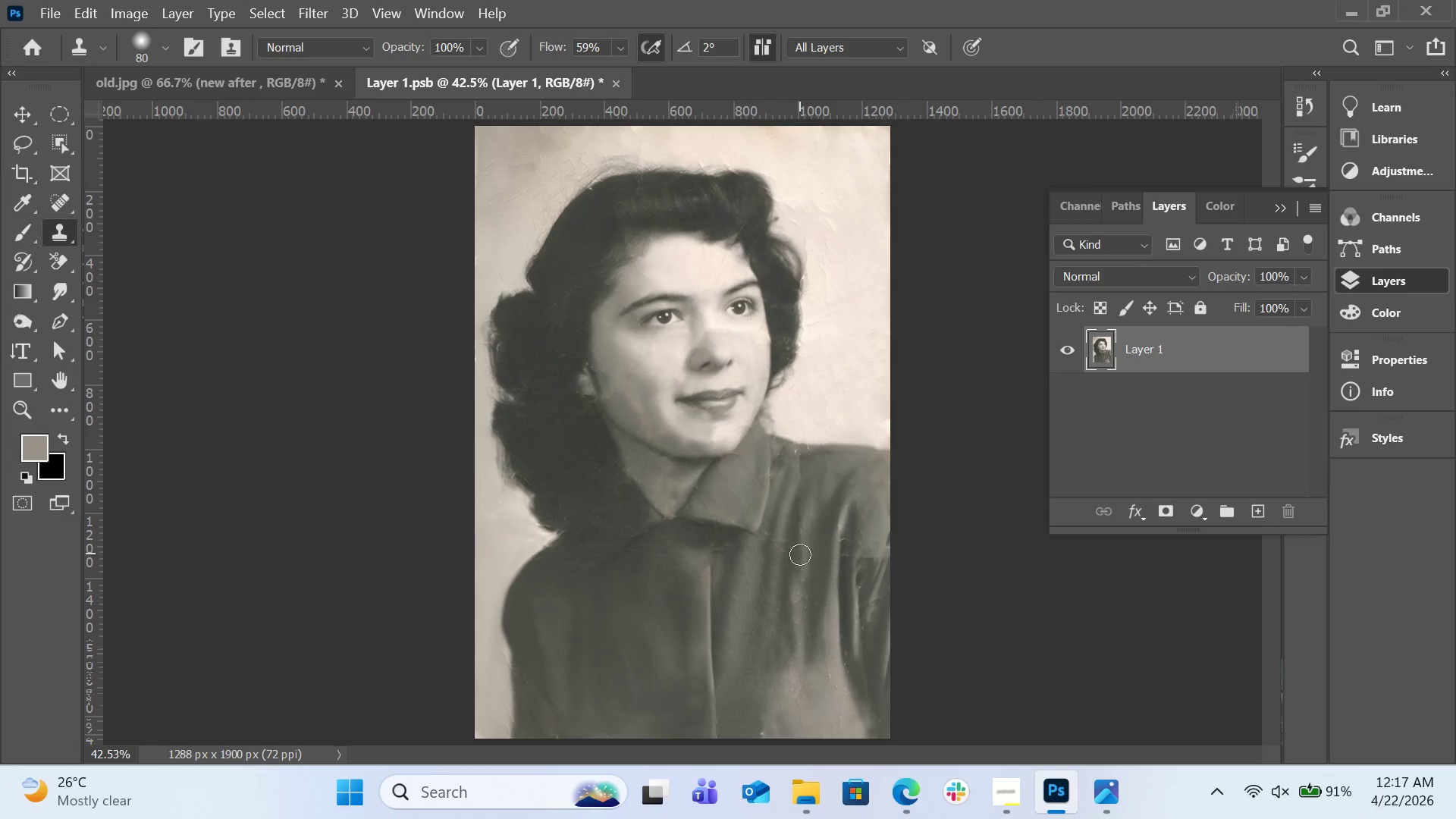 
left_click_drag(start_coordinate=[800, 560], to_coordinate=[802, 597])
 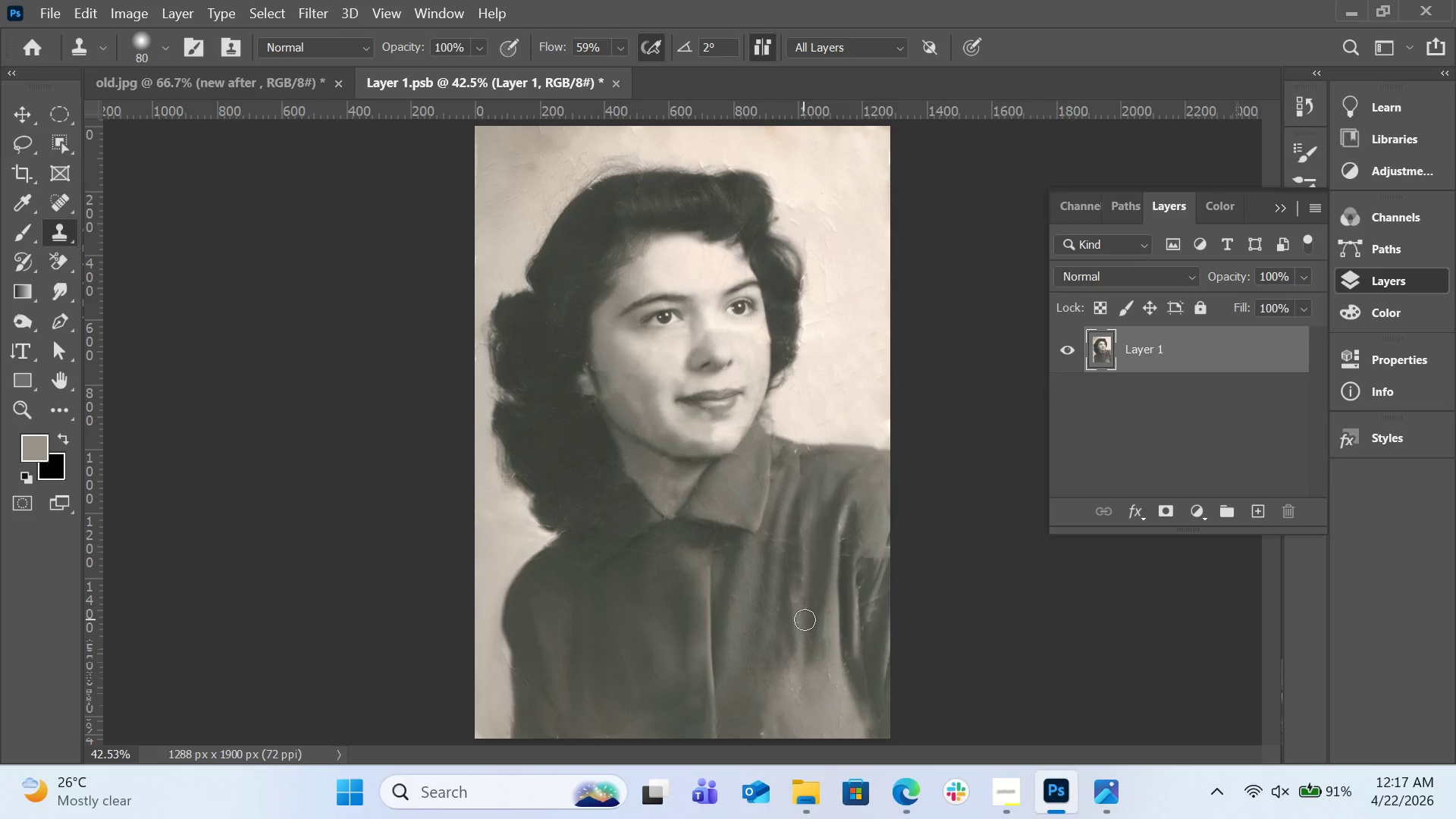 
hold_key(key=AltLeft, duration=0.56)
left_click([805, 562])
 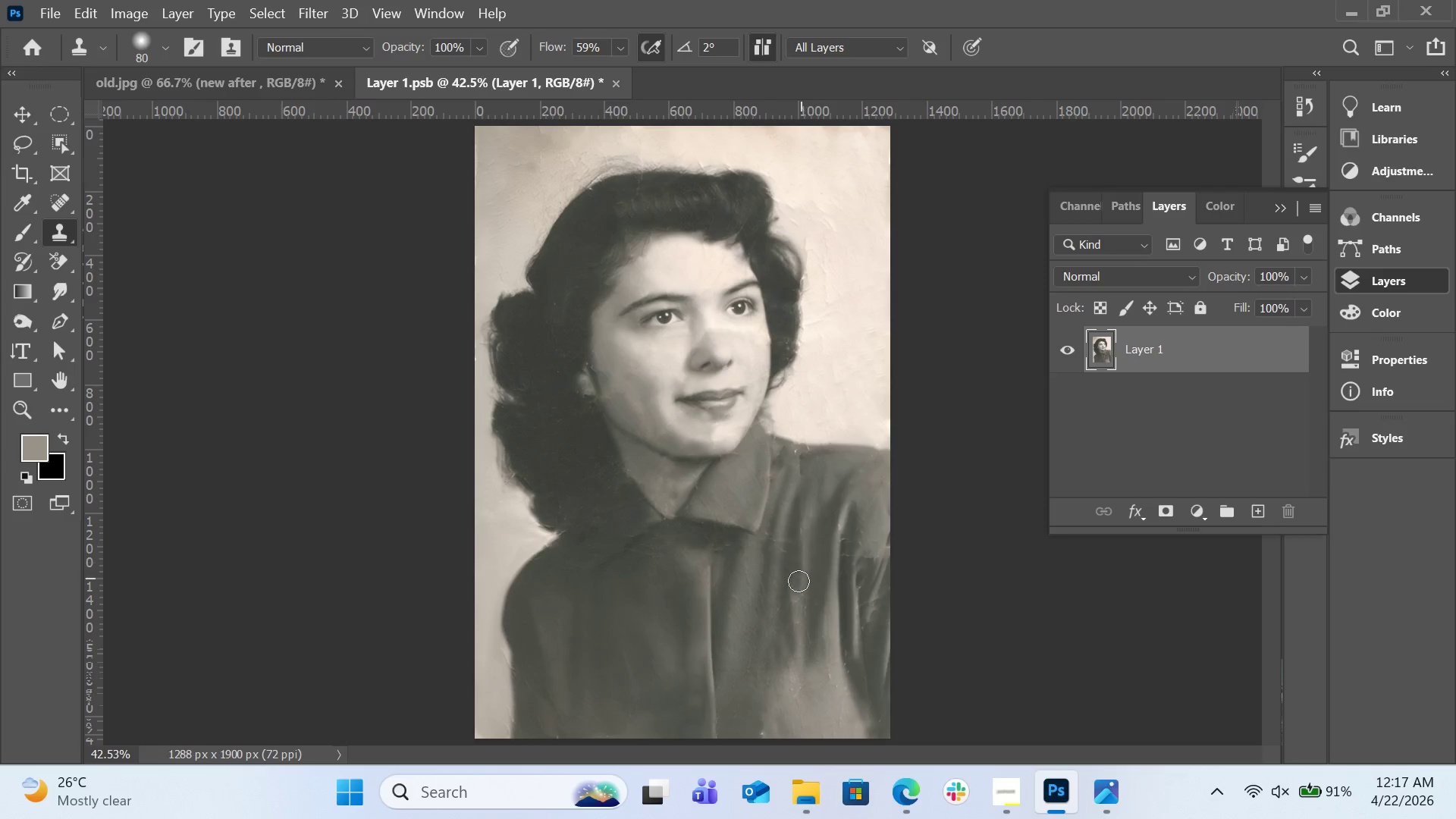 
left_click_drag(start_coordinate=[799, 589], to_coordinate=[799, 630])
 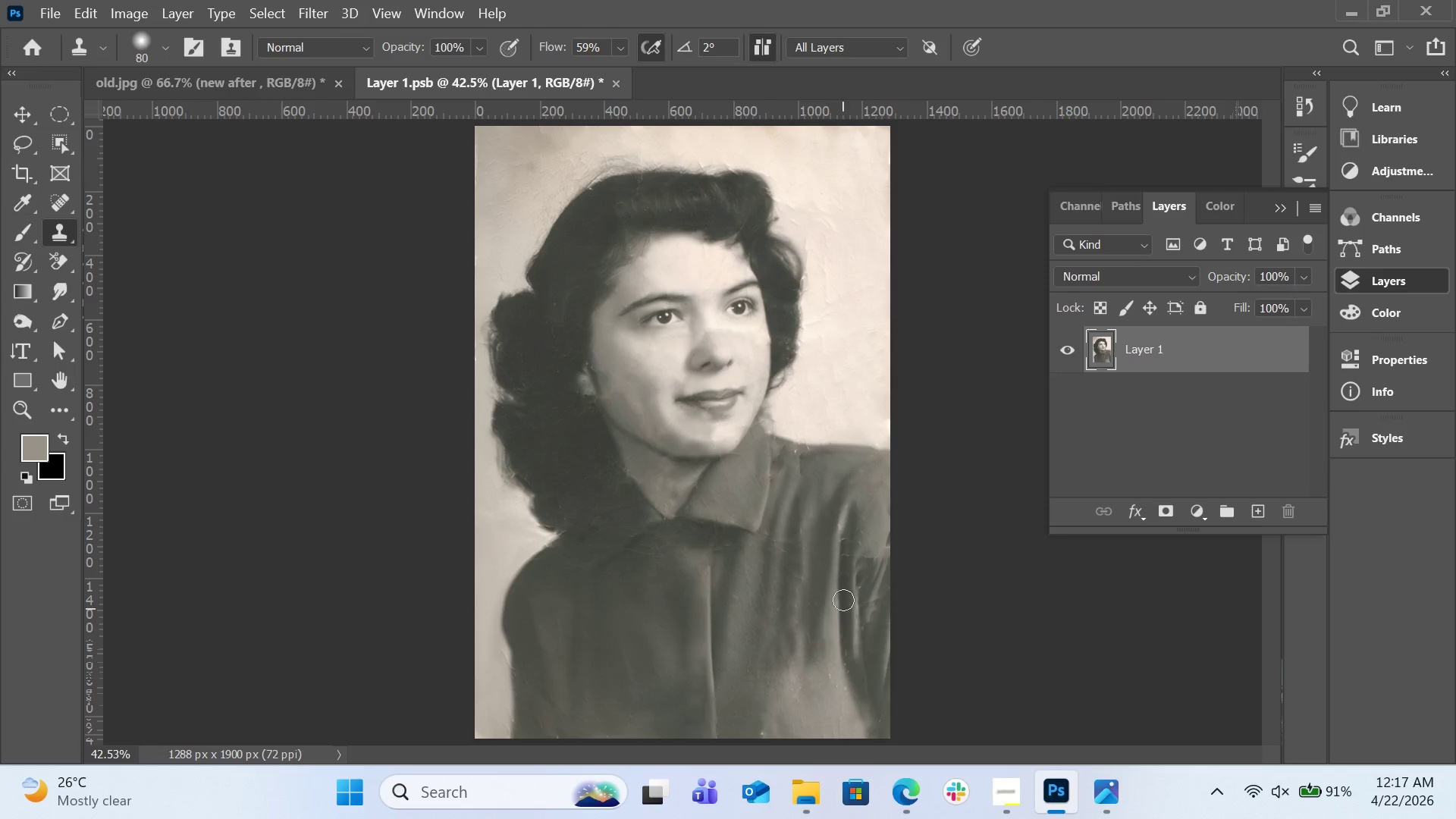 
hold_key(key=AltLeft, duration=1.66)
left_click([870, 517])
 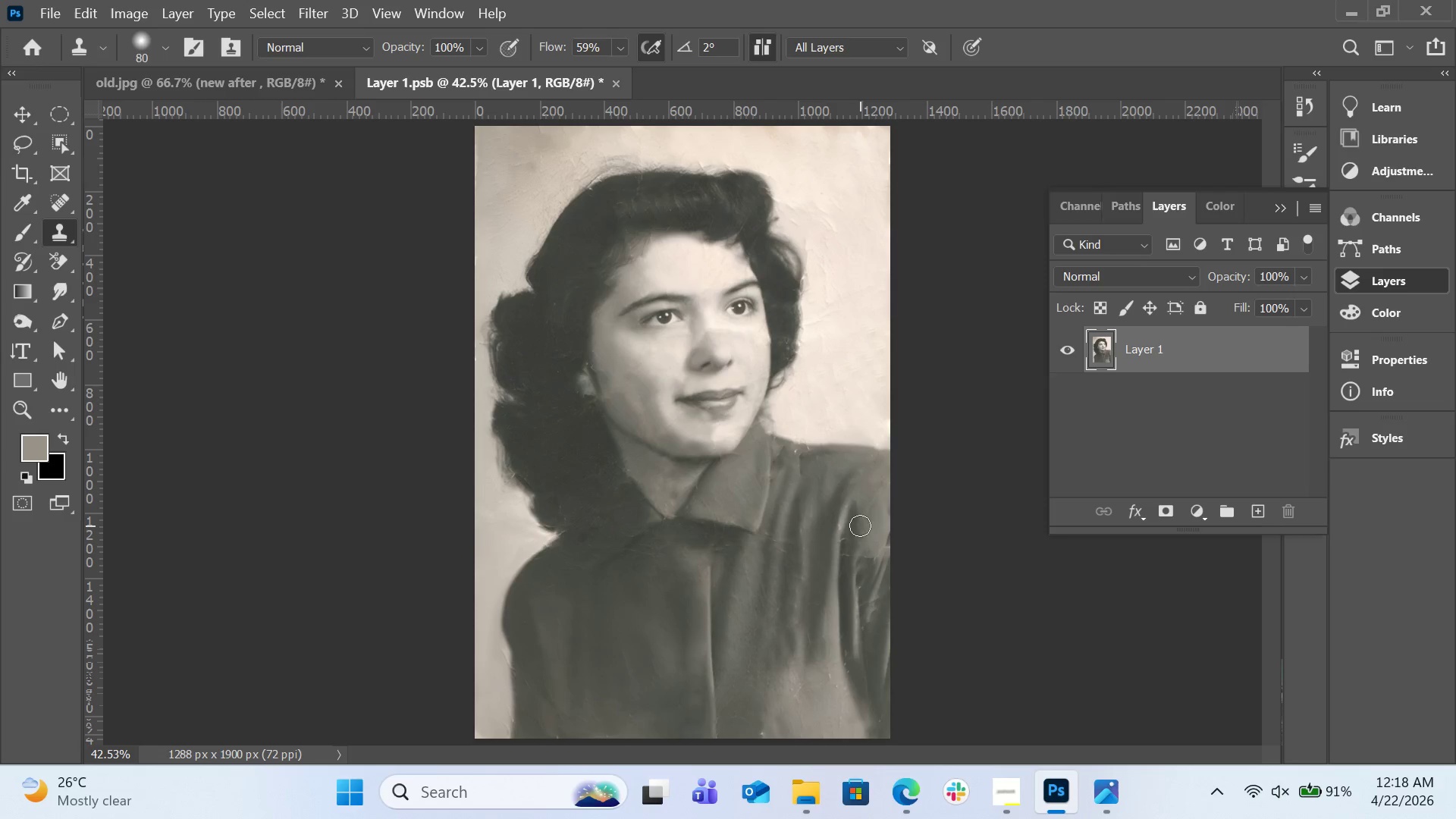 
left_click_drag(start_coordinate=[860, 527], to_coordinate=[861, 543])
 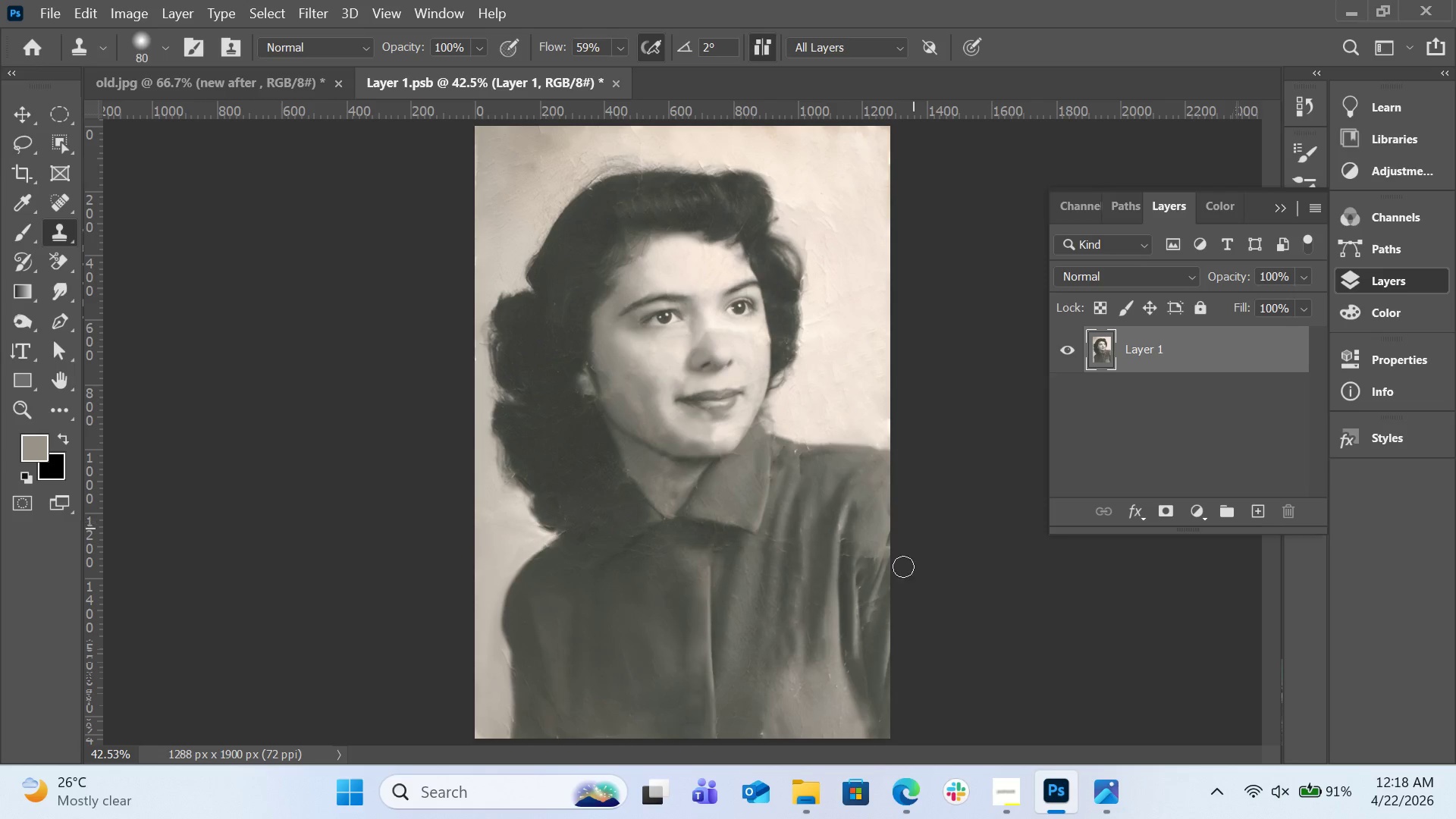 
hold_key(key=AltLeft, duration=0.53)
left_click([817, 643])
 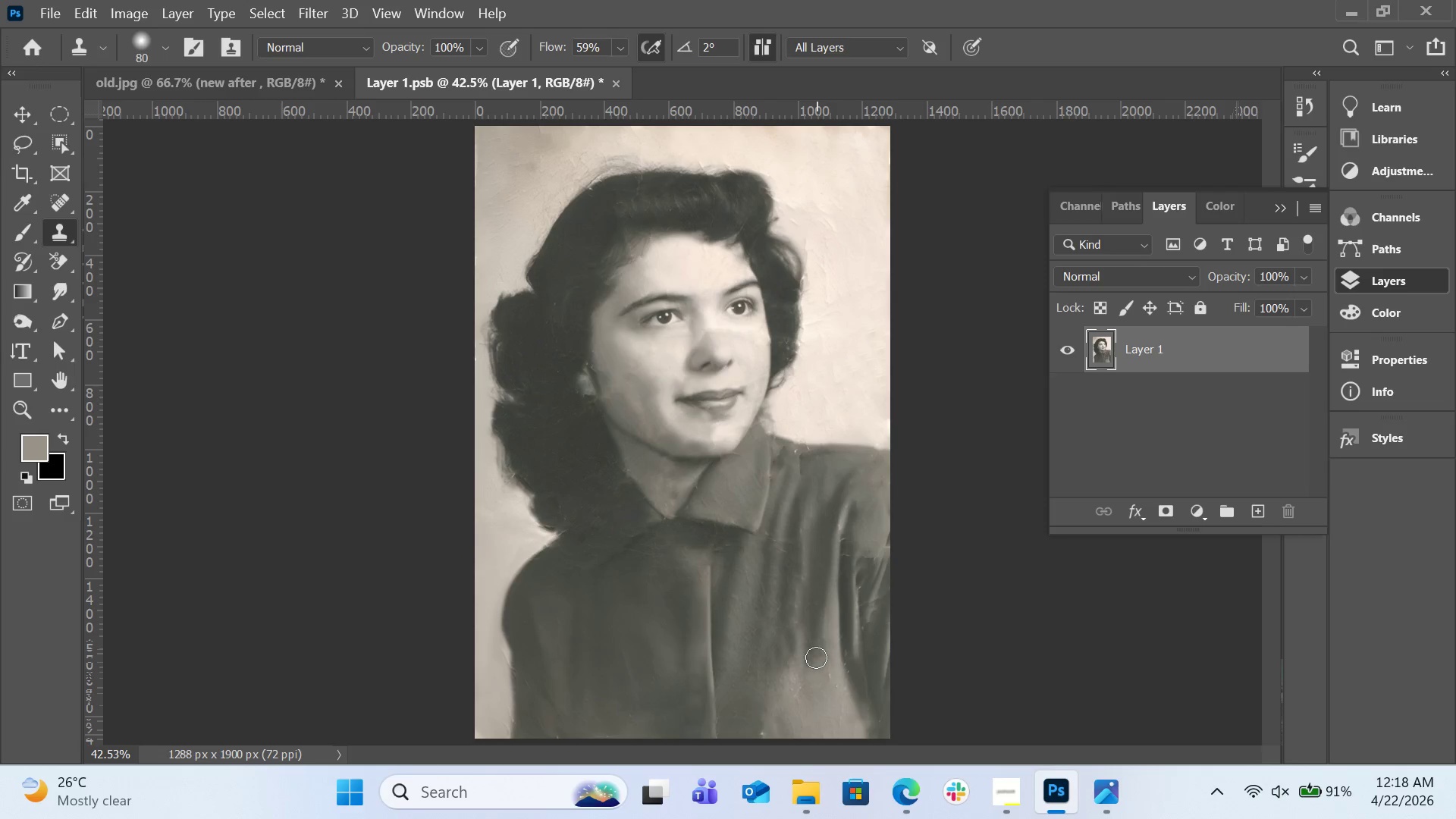 
left_click_drag(start_coordinate=[816, 662], to_coordinate=[814, 730])
 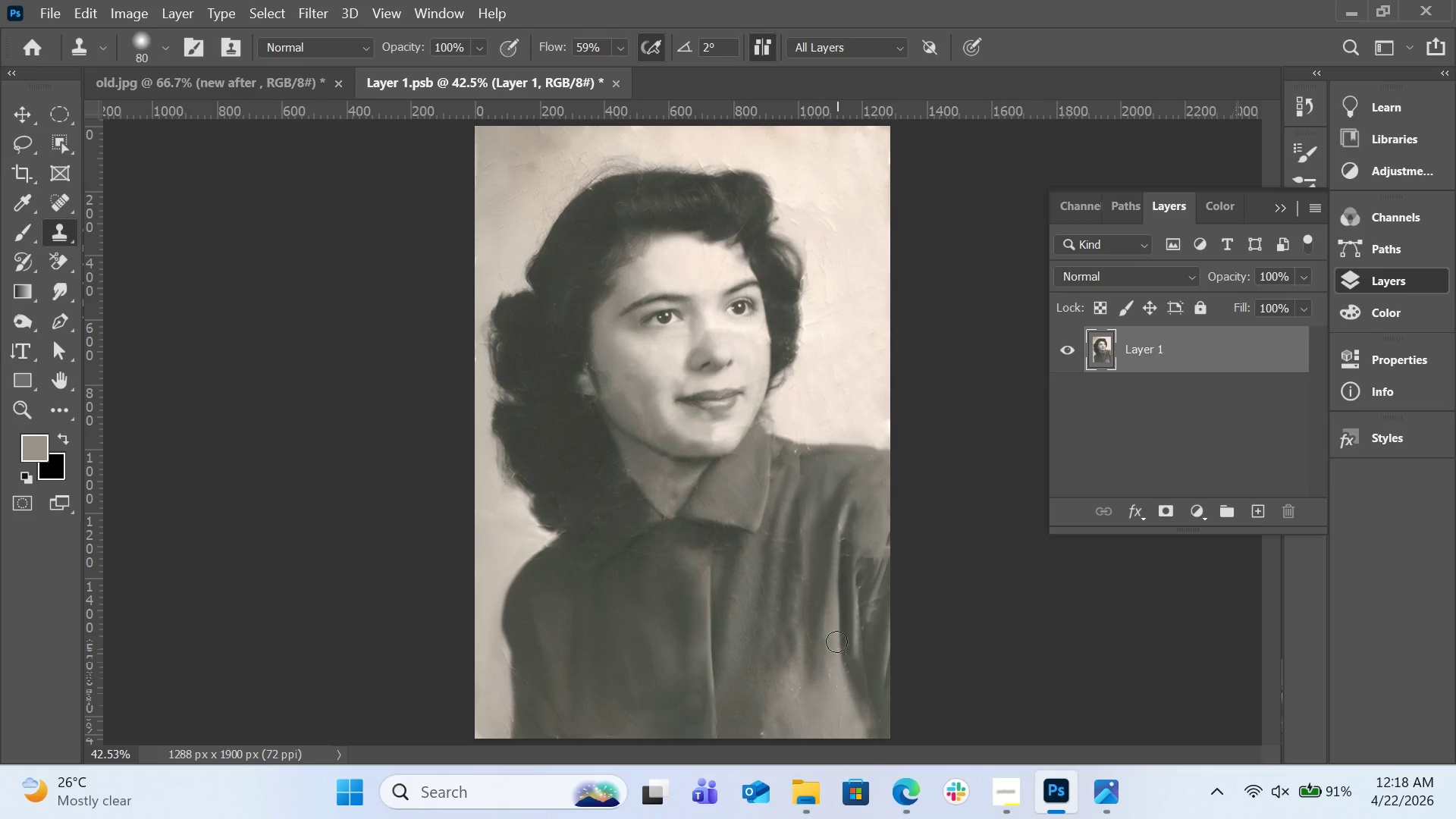 
hold_key(key=AltLeft, duration=0.41)
left_click([820, 643])
 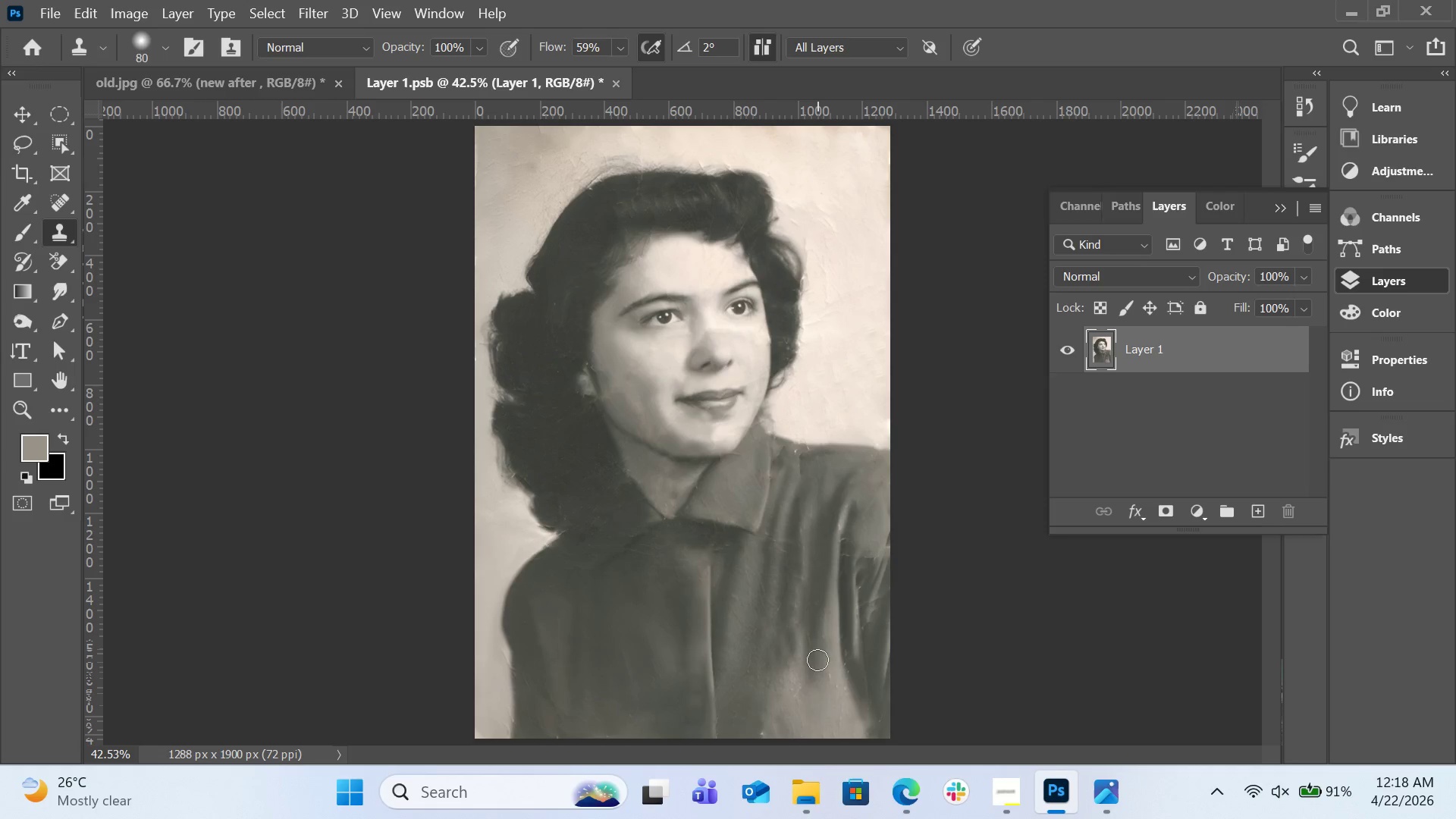 
left_click_drag(start_coordinate=[817, 661], to_coordinate=[822, 723])
 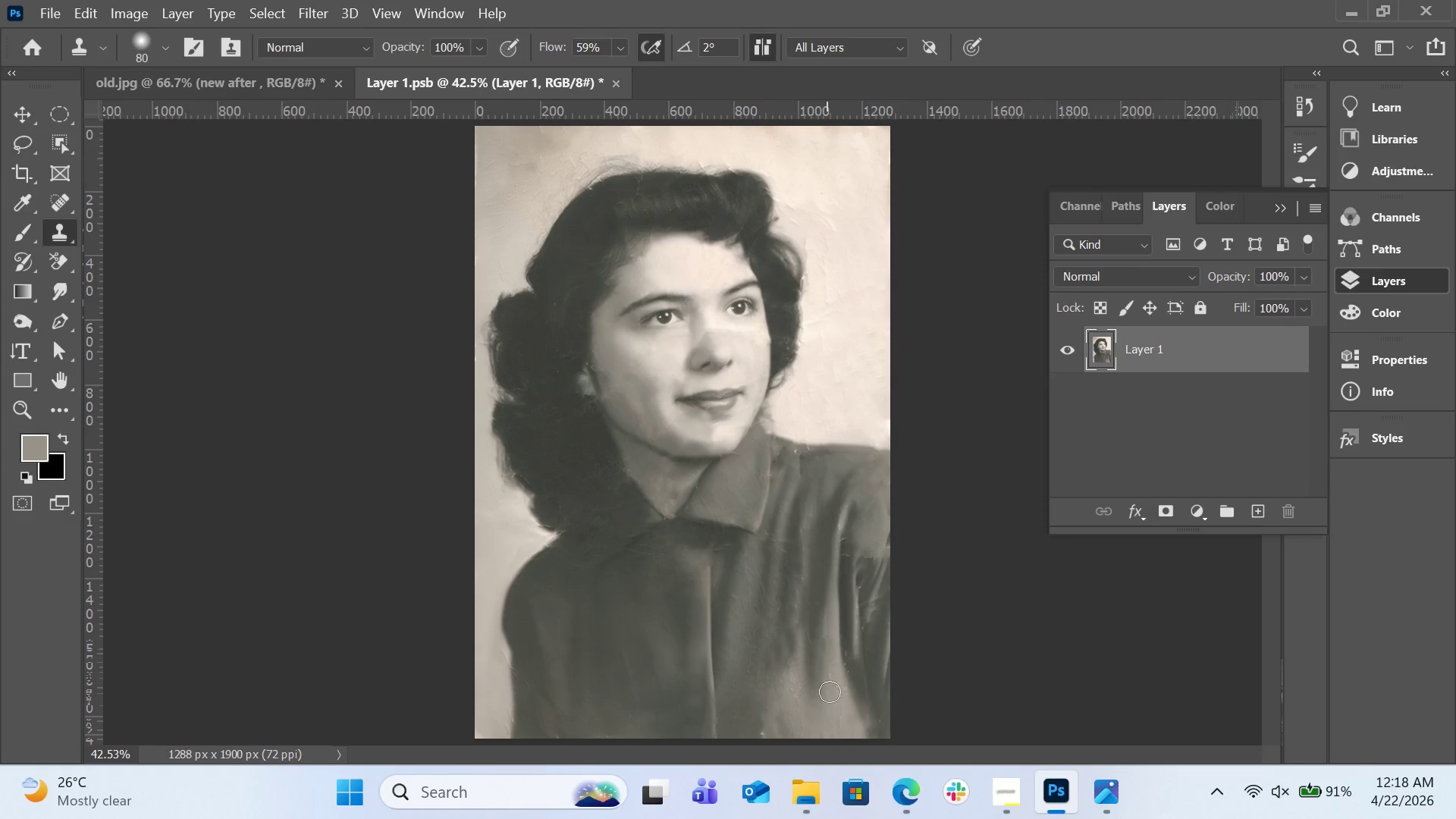 
hold_key(key=AltLeft, duration=0.53)
left_click([802, 635])
 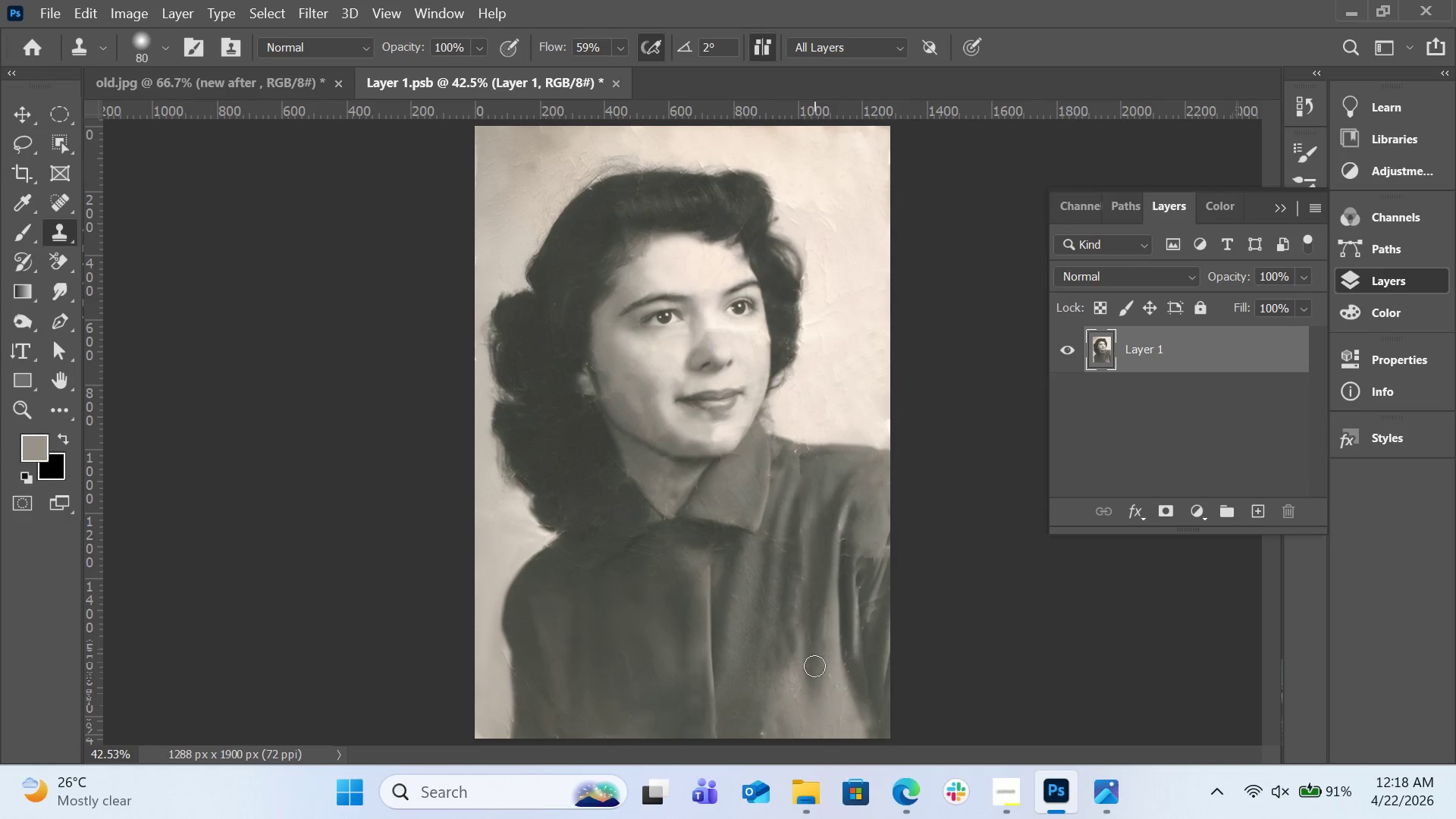 
left_click_drag(start_coordinate=[814, 670], to_coordinate=[817, 726])
 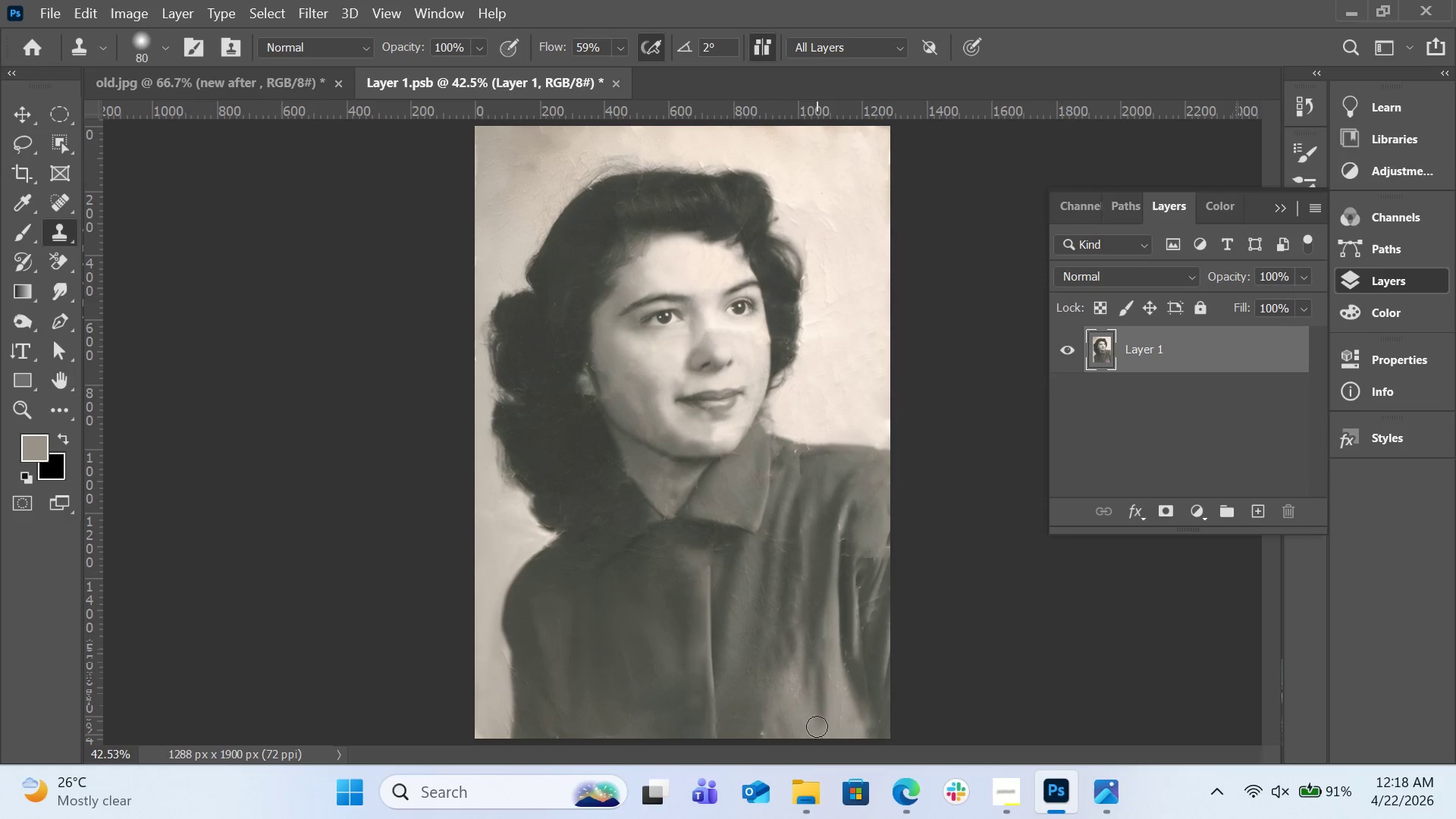 
hold_key(key=AltLeft, duration=0.86)
left_click([811, 638])
 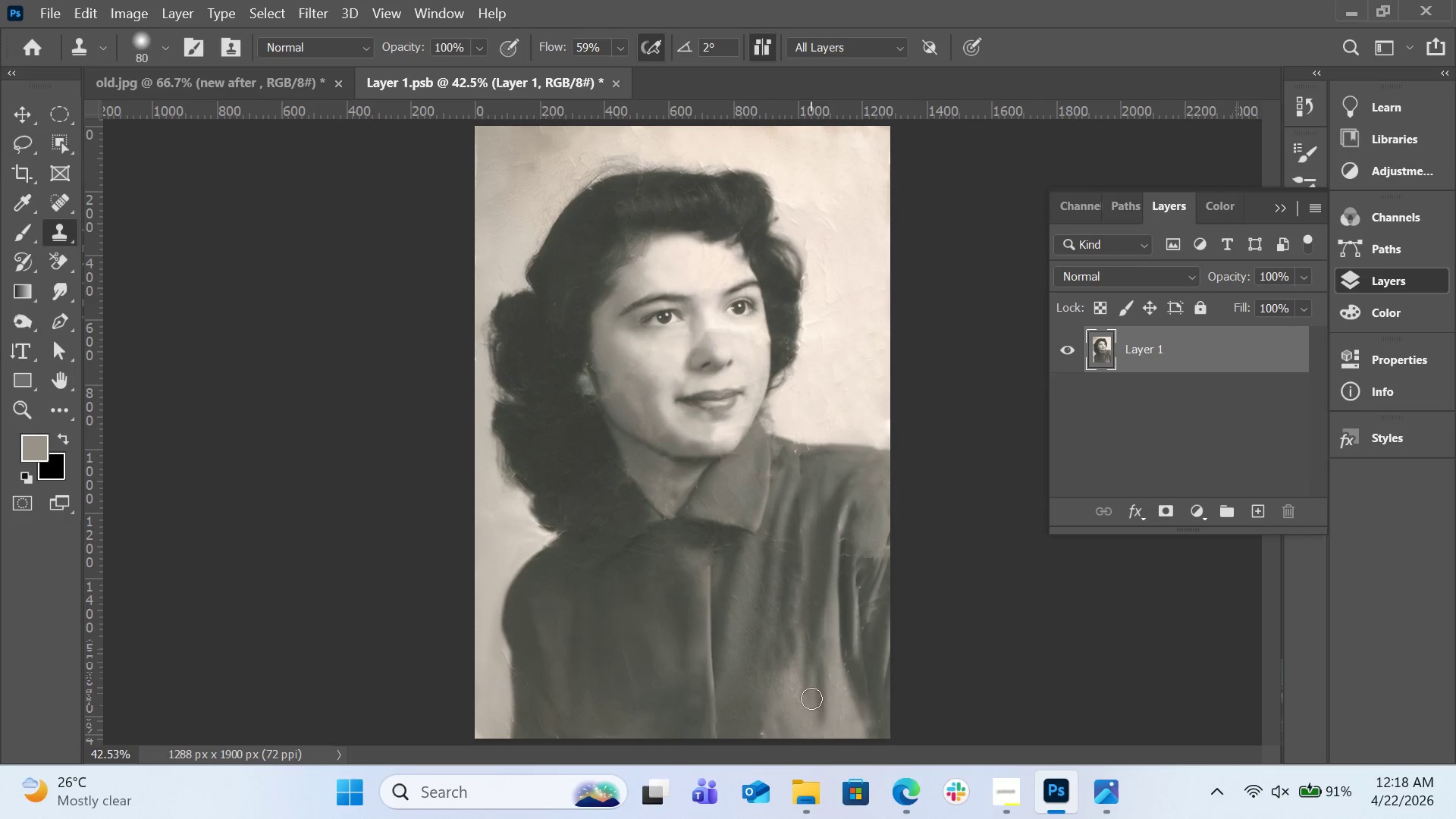 
left_click_drag(start_coordinate=[813, 701], to_coordinate=[821, 750])
 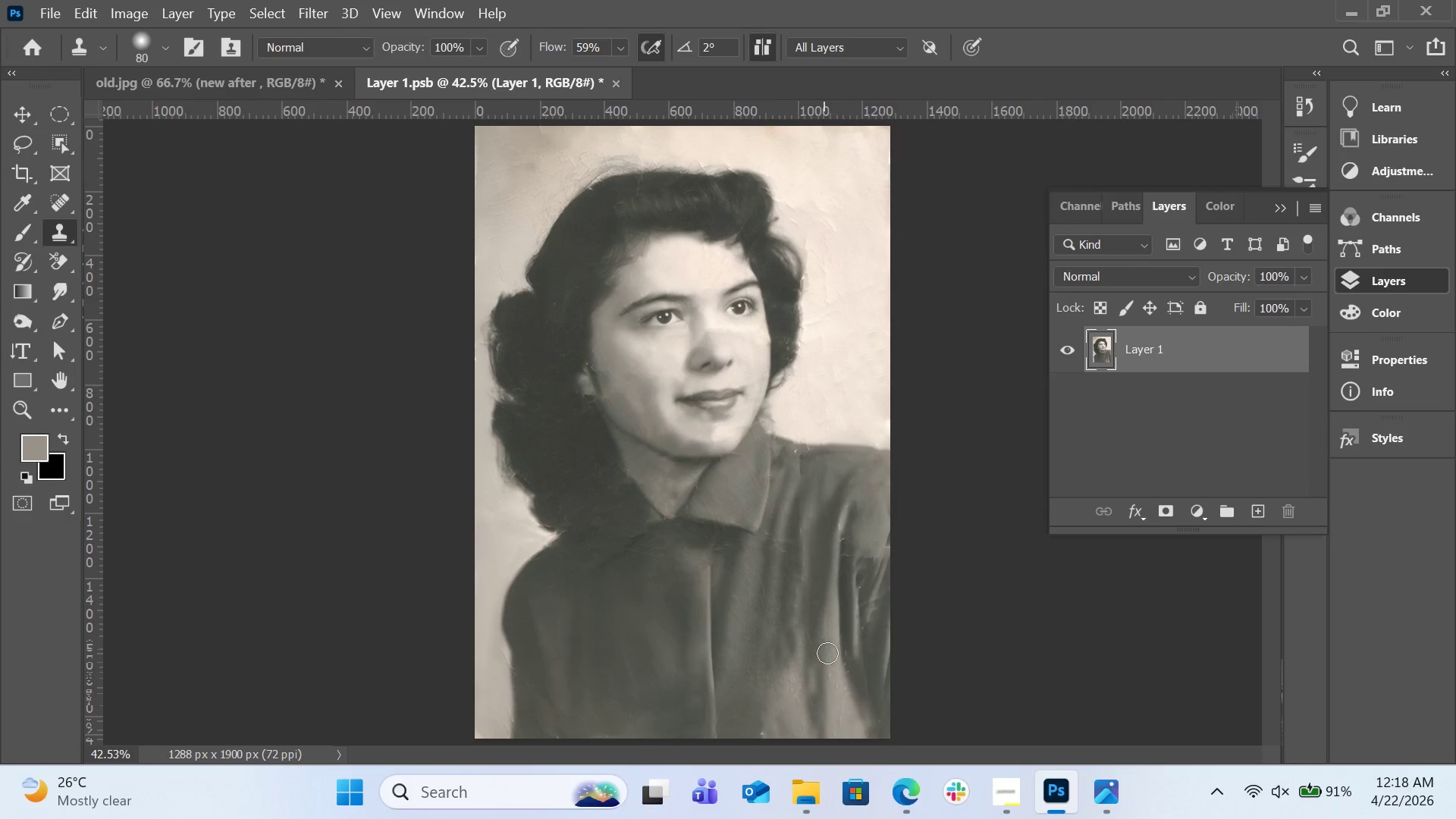 
hold_key(key=AltLeft, duration=0.84)
left_click([795, 653])
 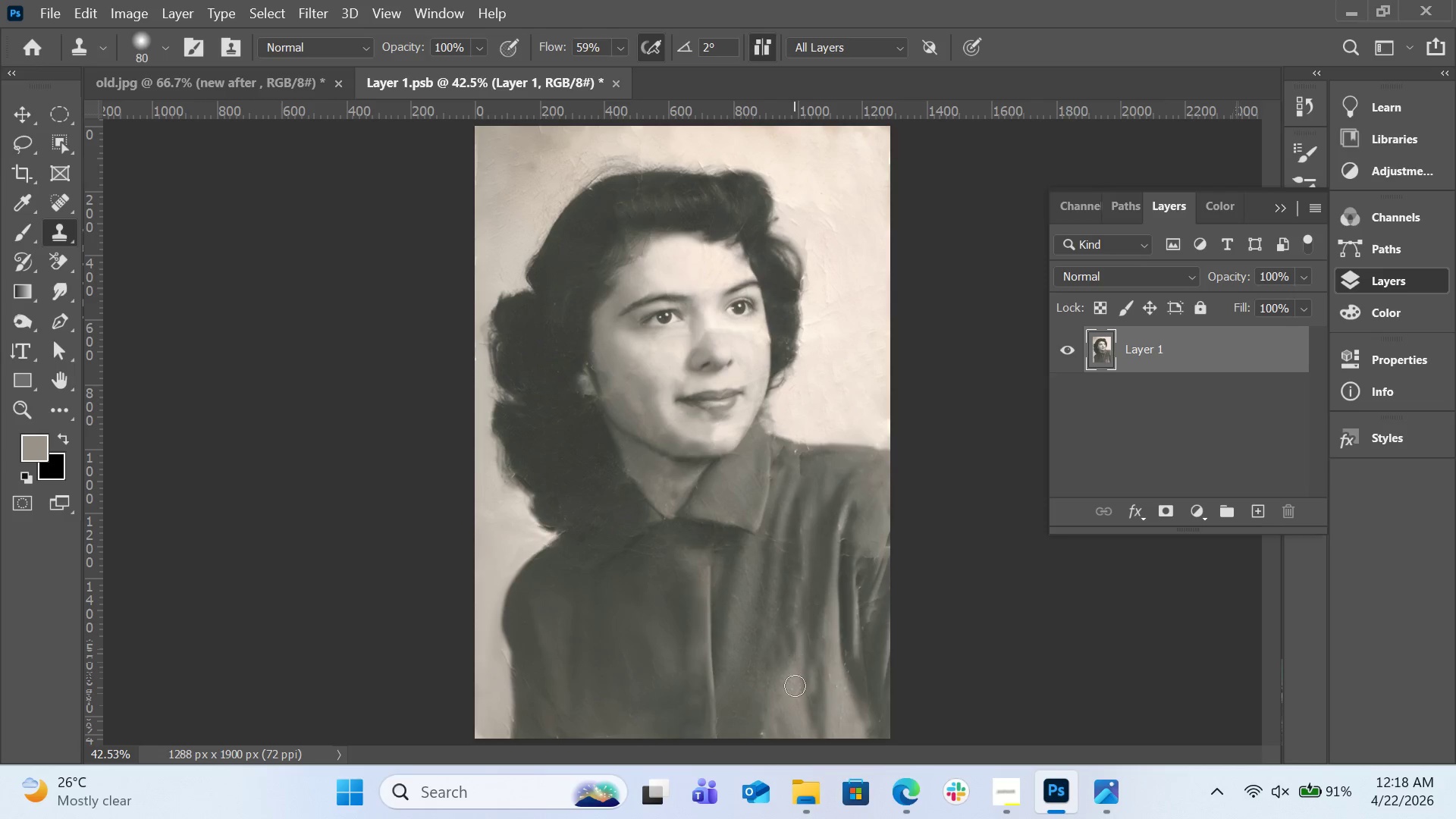 
left_click_drag(start_coordinate=[795, 690], to_coordinate=[795, 739])
 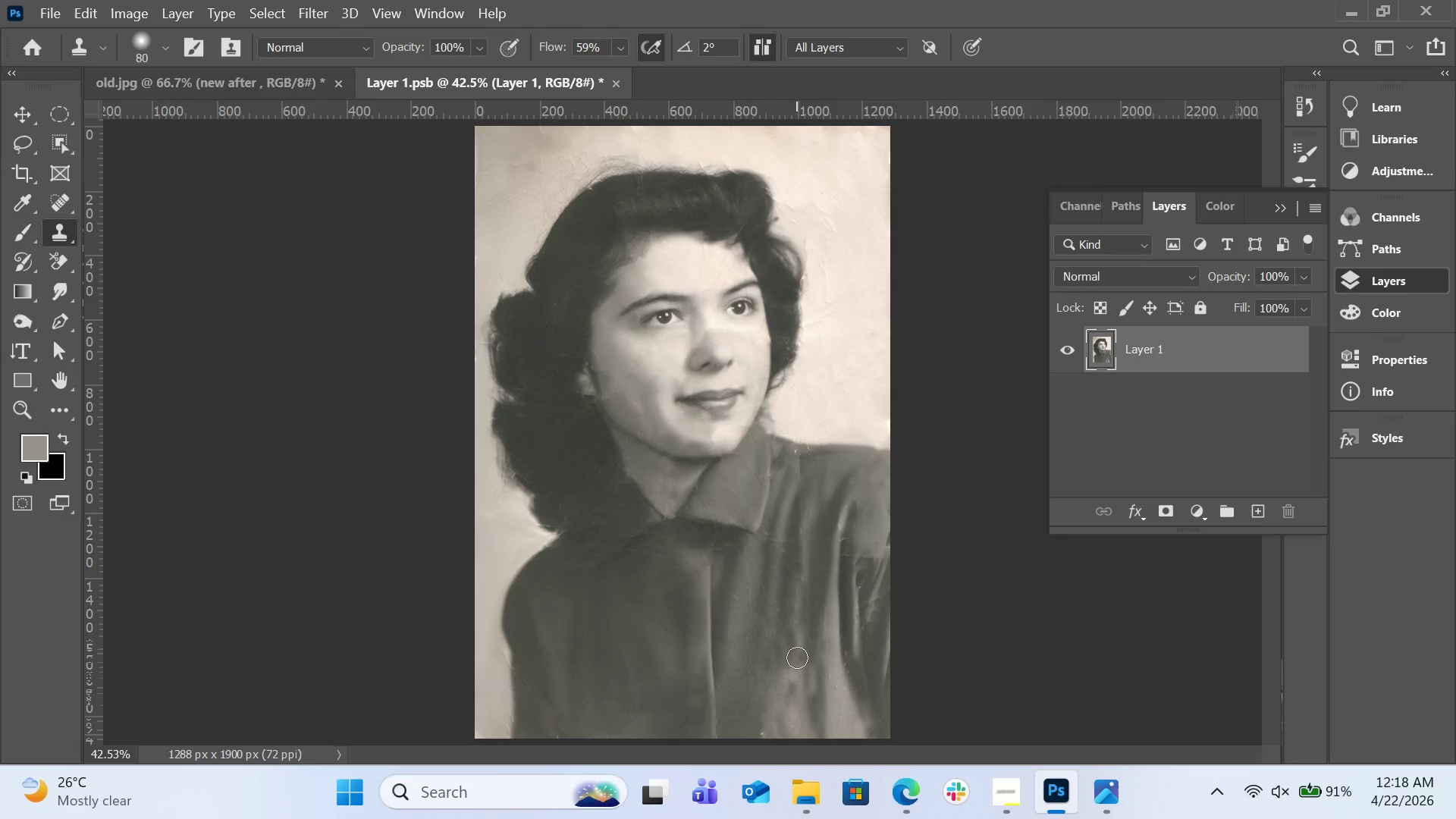 
key(BracketRight)
 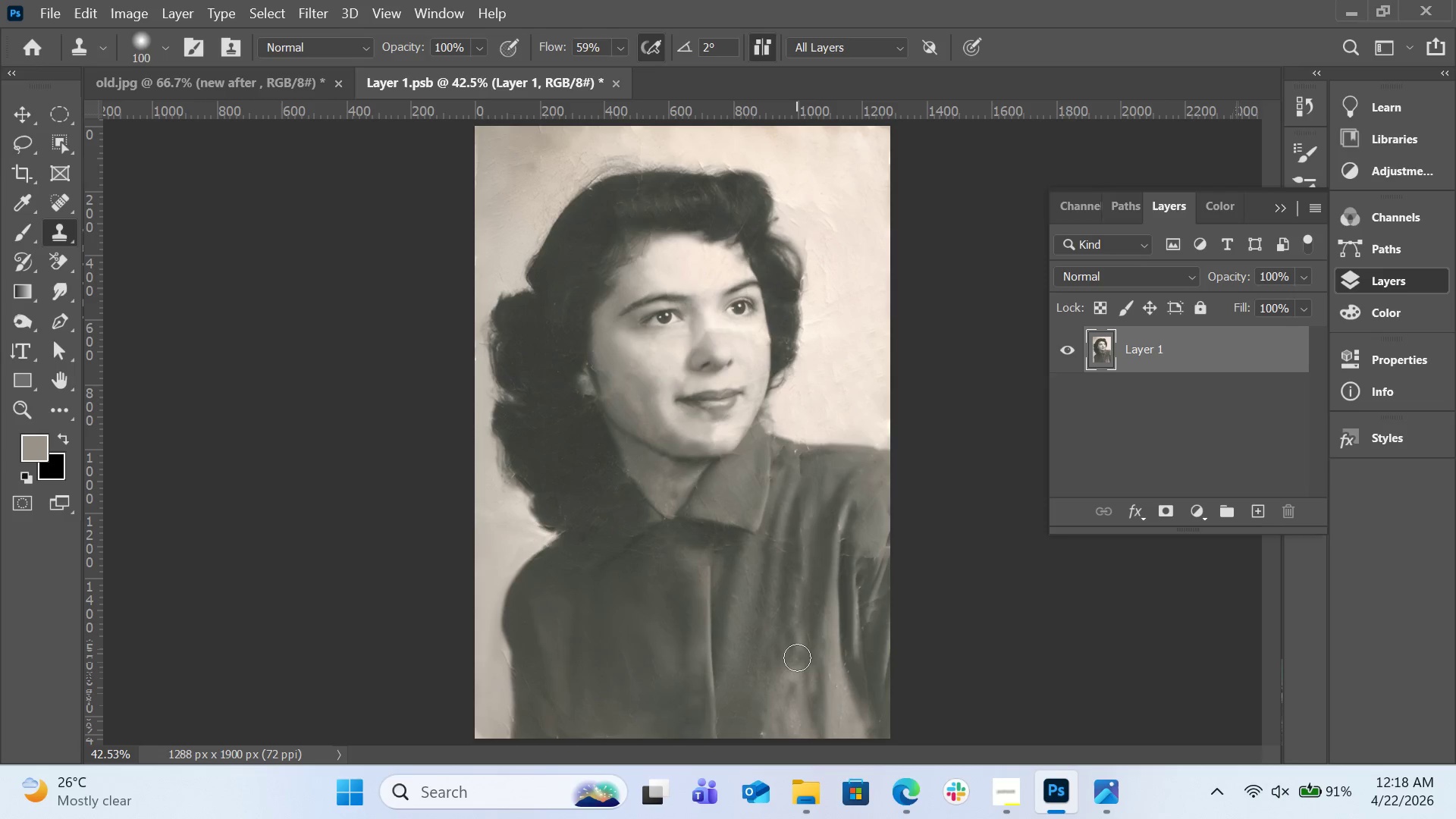 
key(BracketRight)
 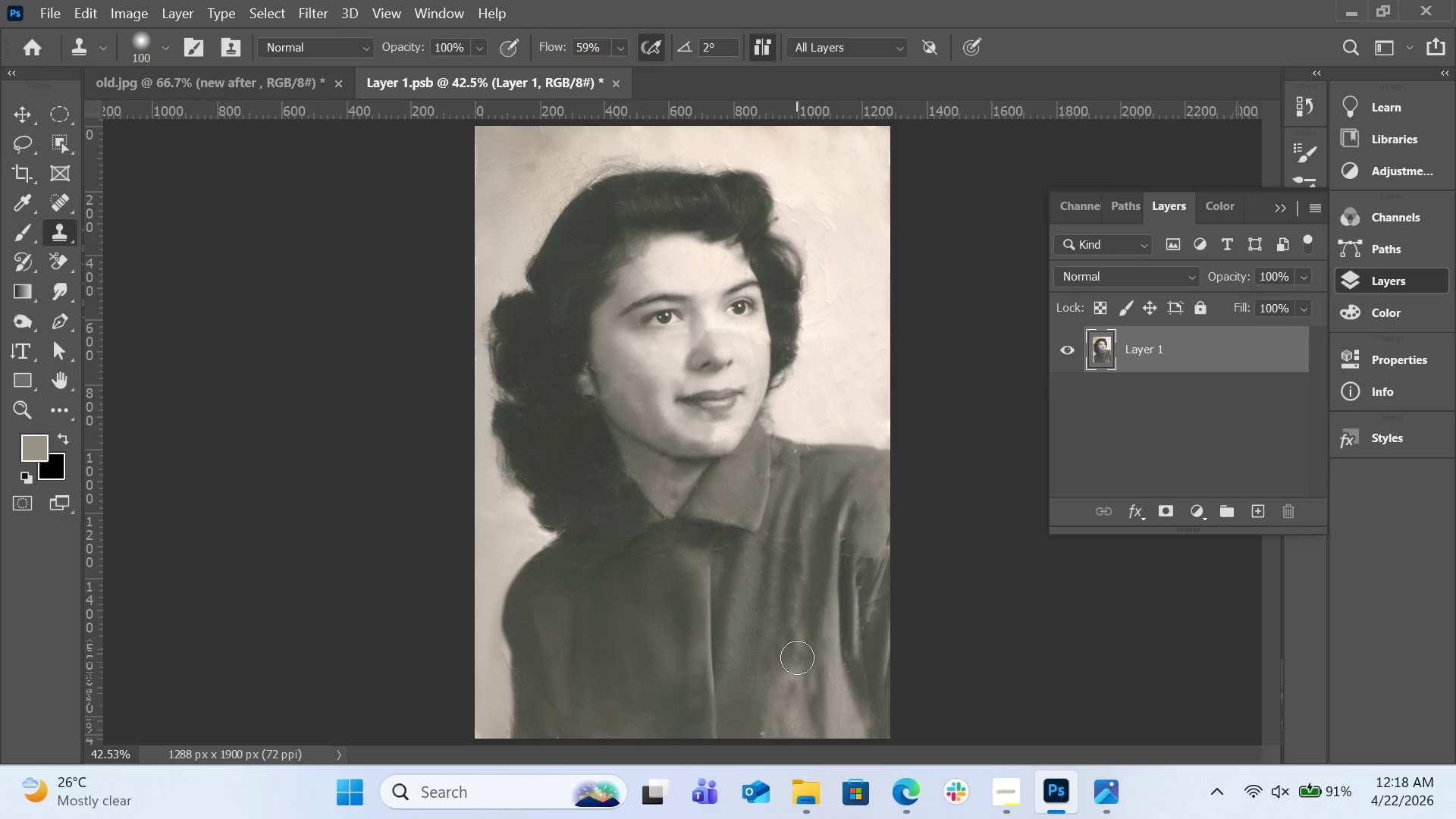 
key(BracketRight)
 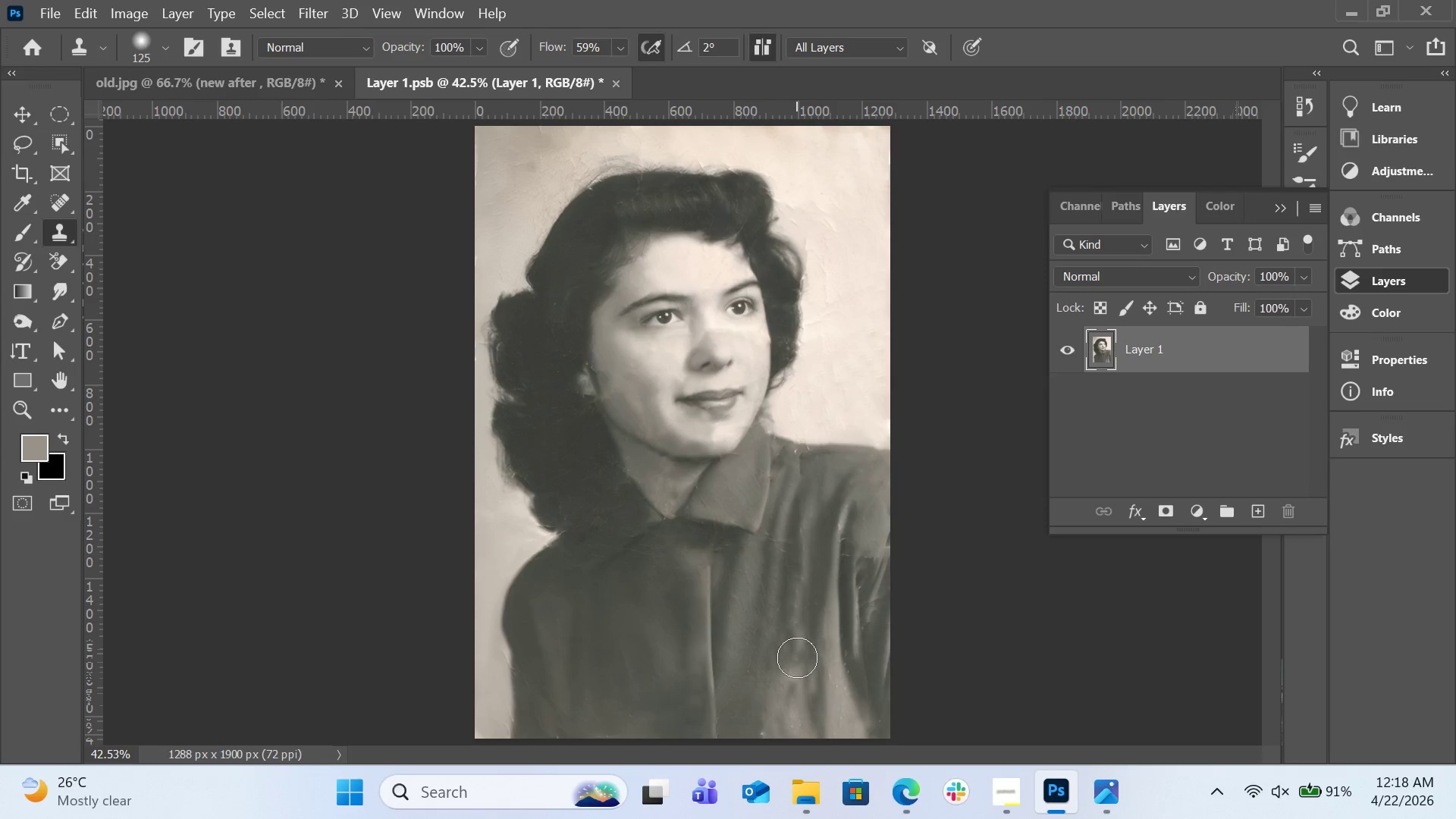 
key(BracketRight)
 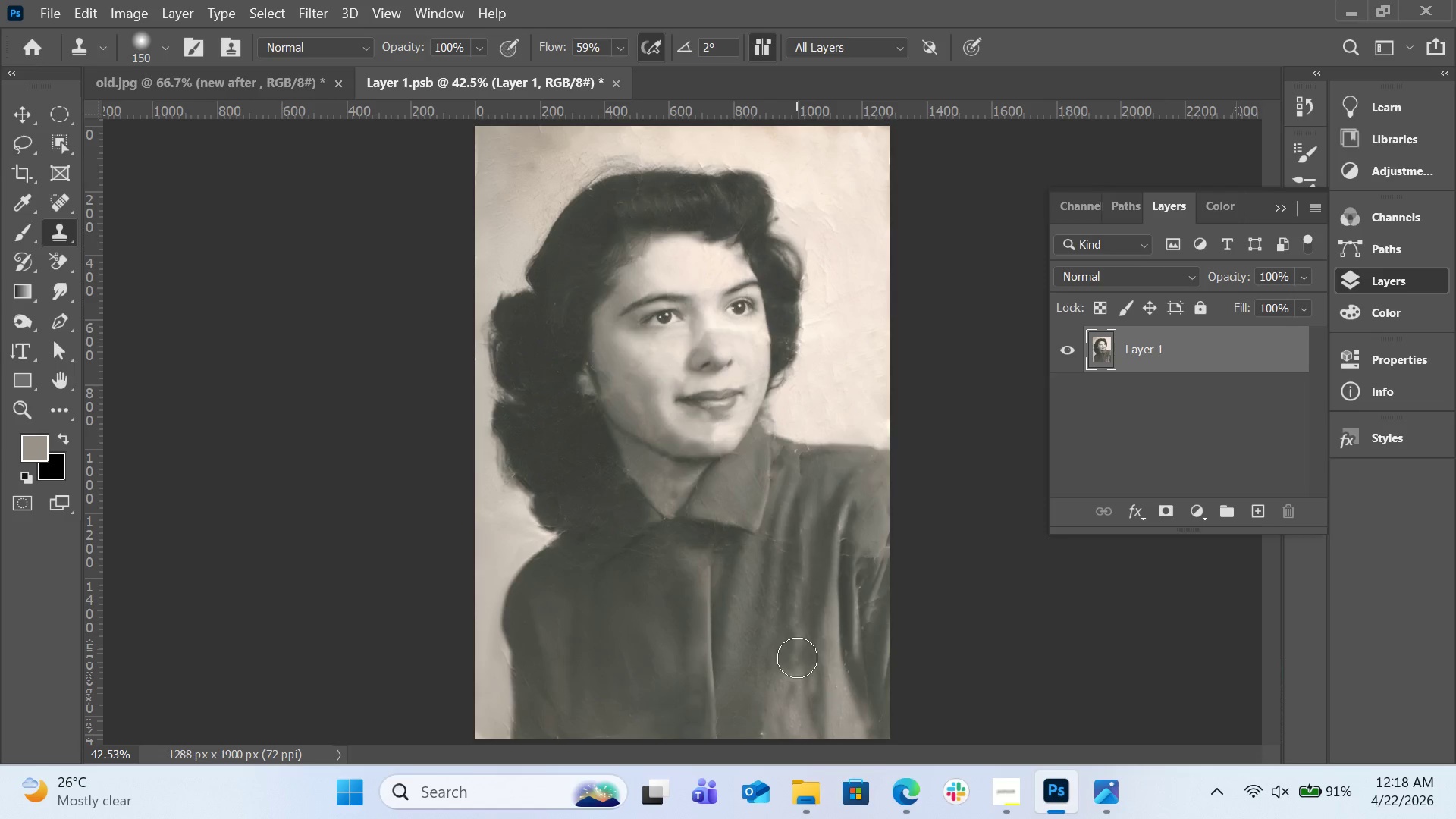 
hold_key(key=AltLeft, duration=0.55)
left_click([795, 640])
 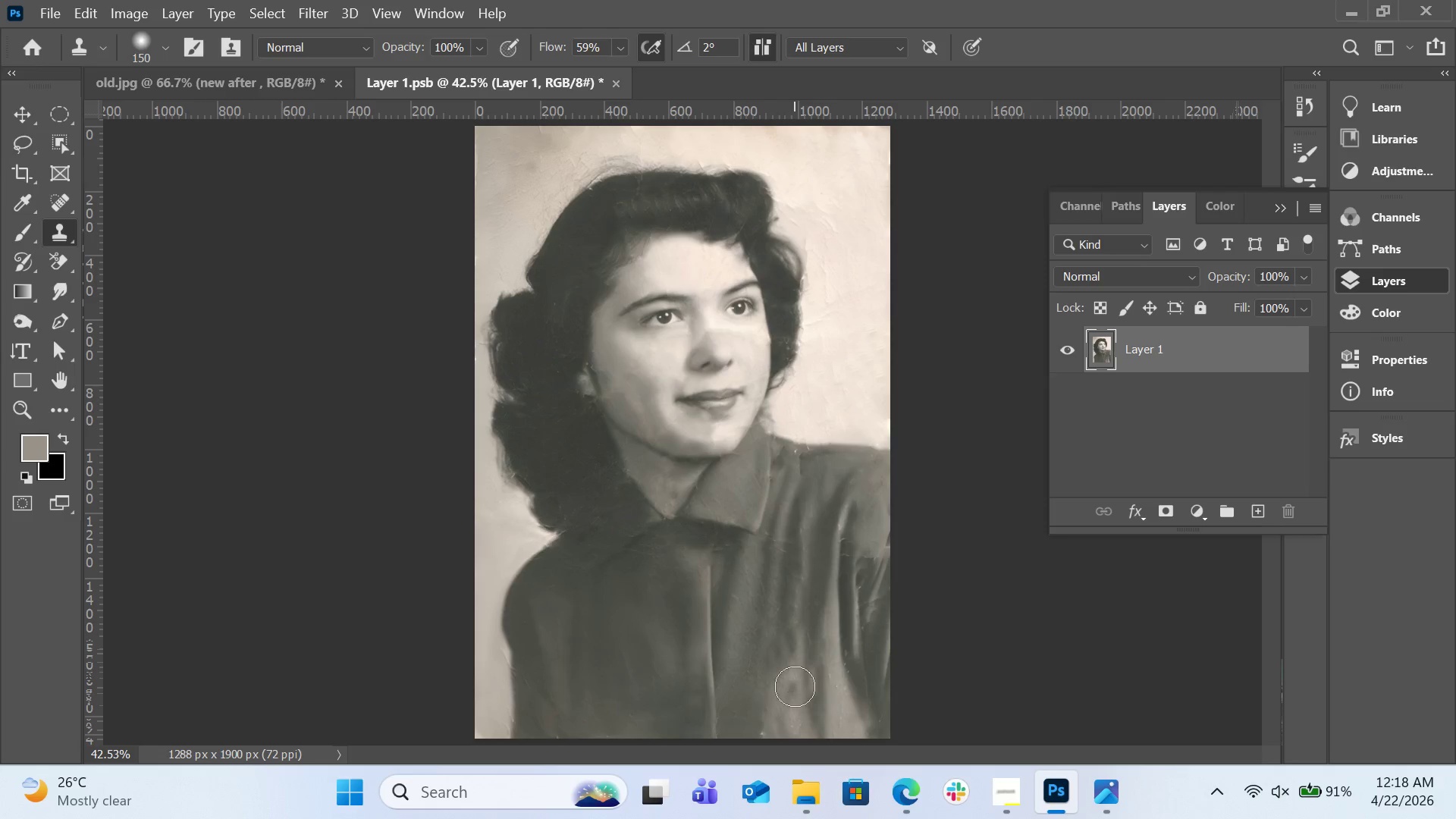 
left_click_drag(start_coordinate=[795, 686], to_coordinate=[796, 722])
 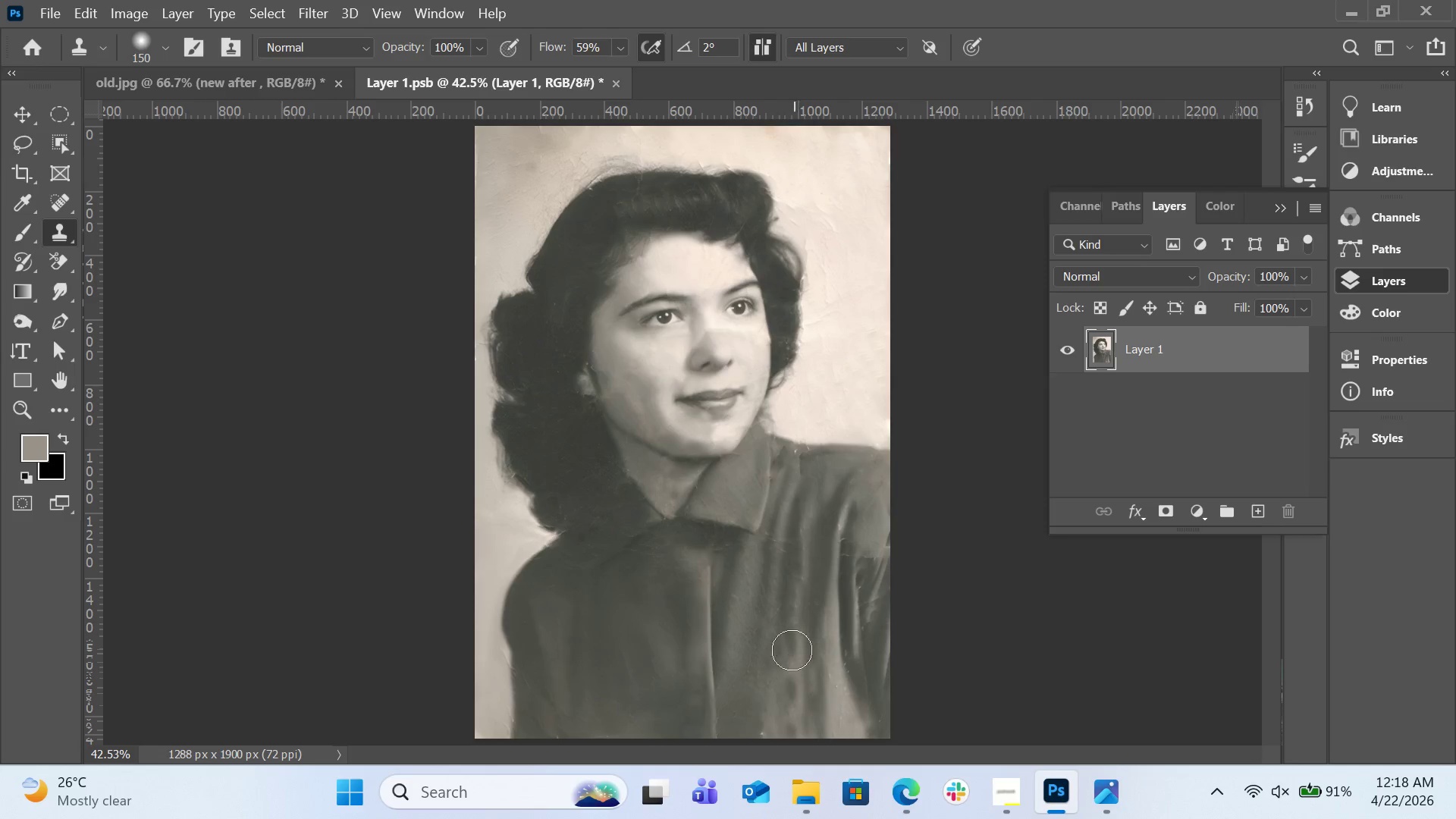 
hold_key(key=AltLeft, duration=0.41)
left_click([786, 631])
 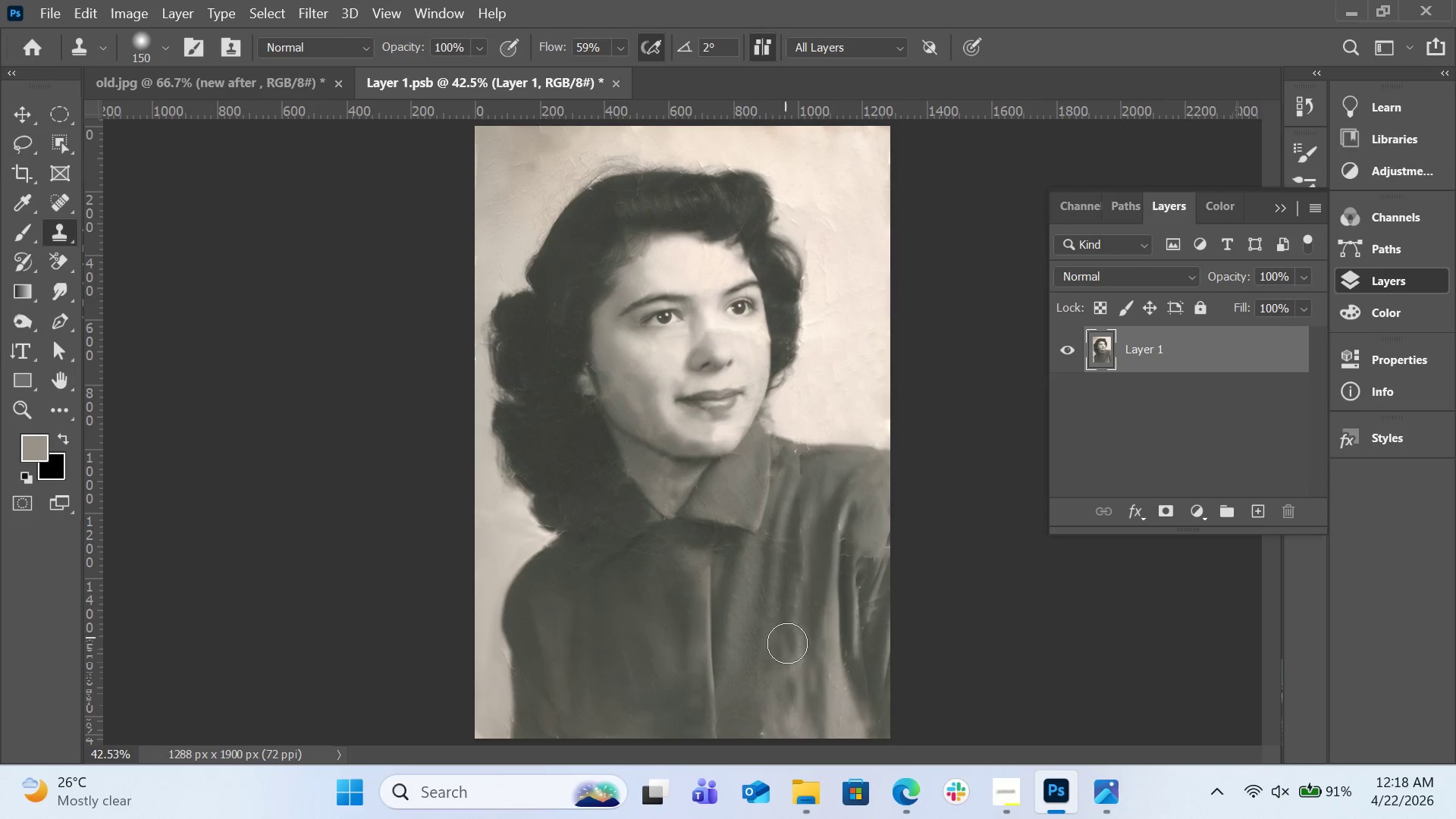 
left_click_drag(start_coordinate=[789, 647], to_coordinate=[798, 729])
 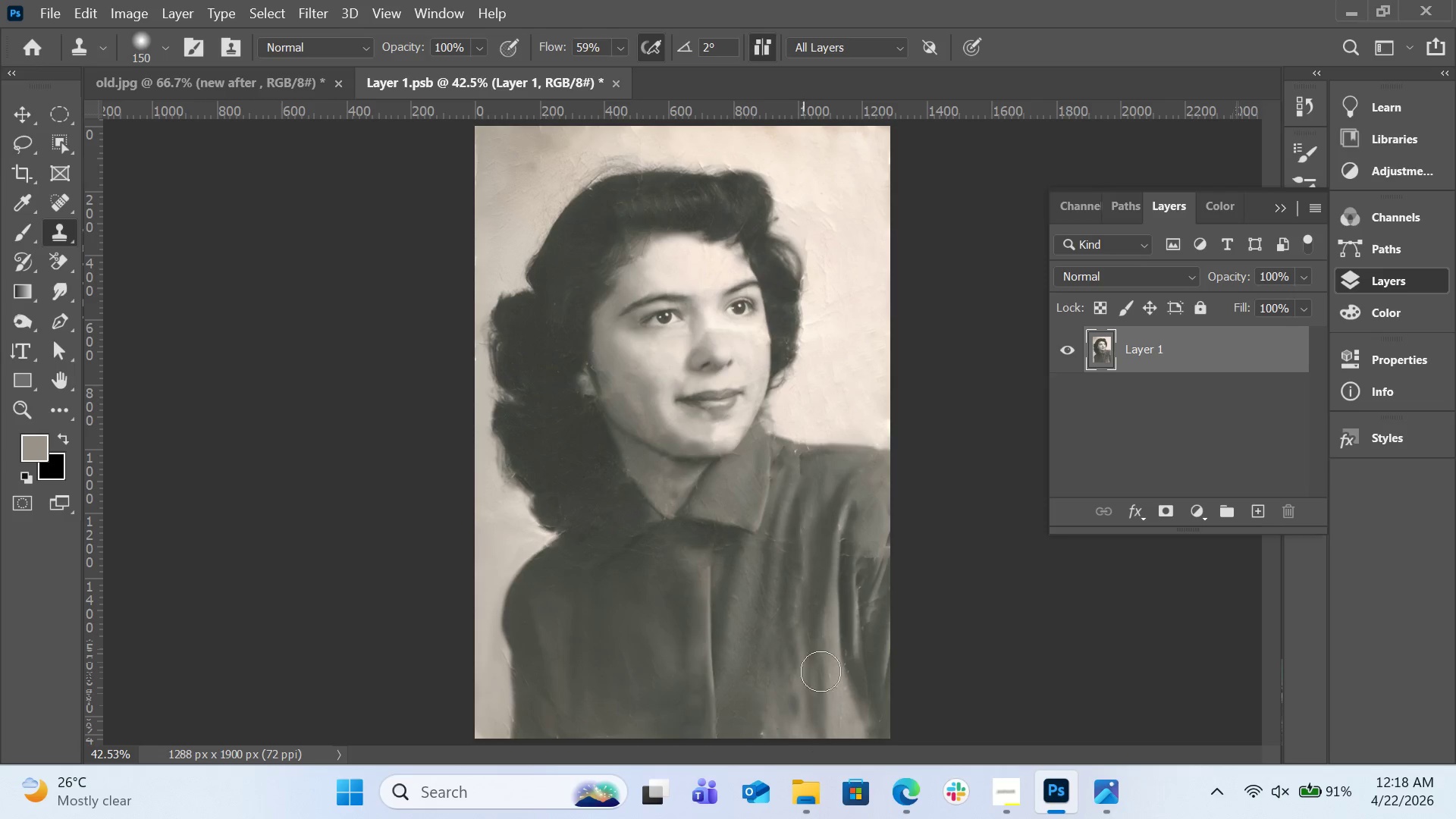 
hold_key(key=AltLeft, duration=0.53)
left_click([805, 614])
 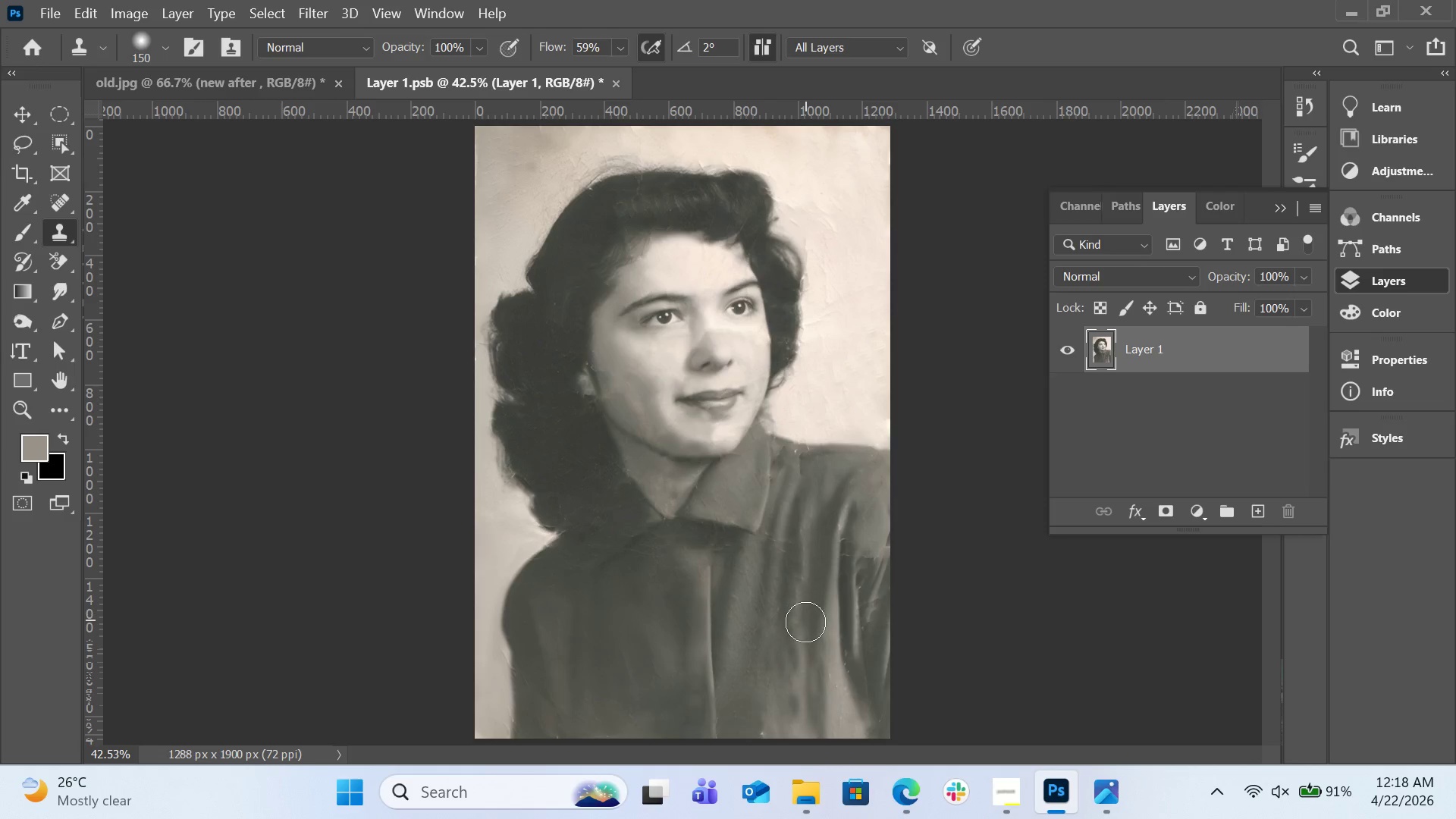 
left_click_drag(start_coordinate=[805, 625], to_coordinate=[816, 759])
 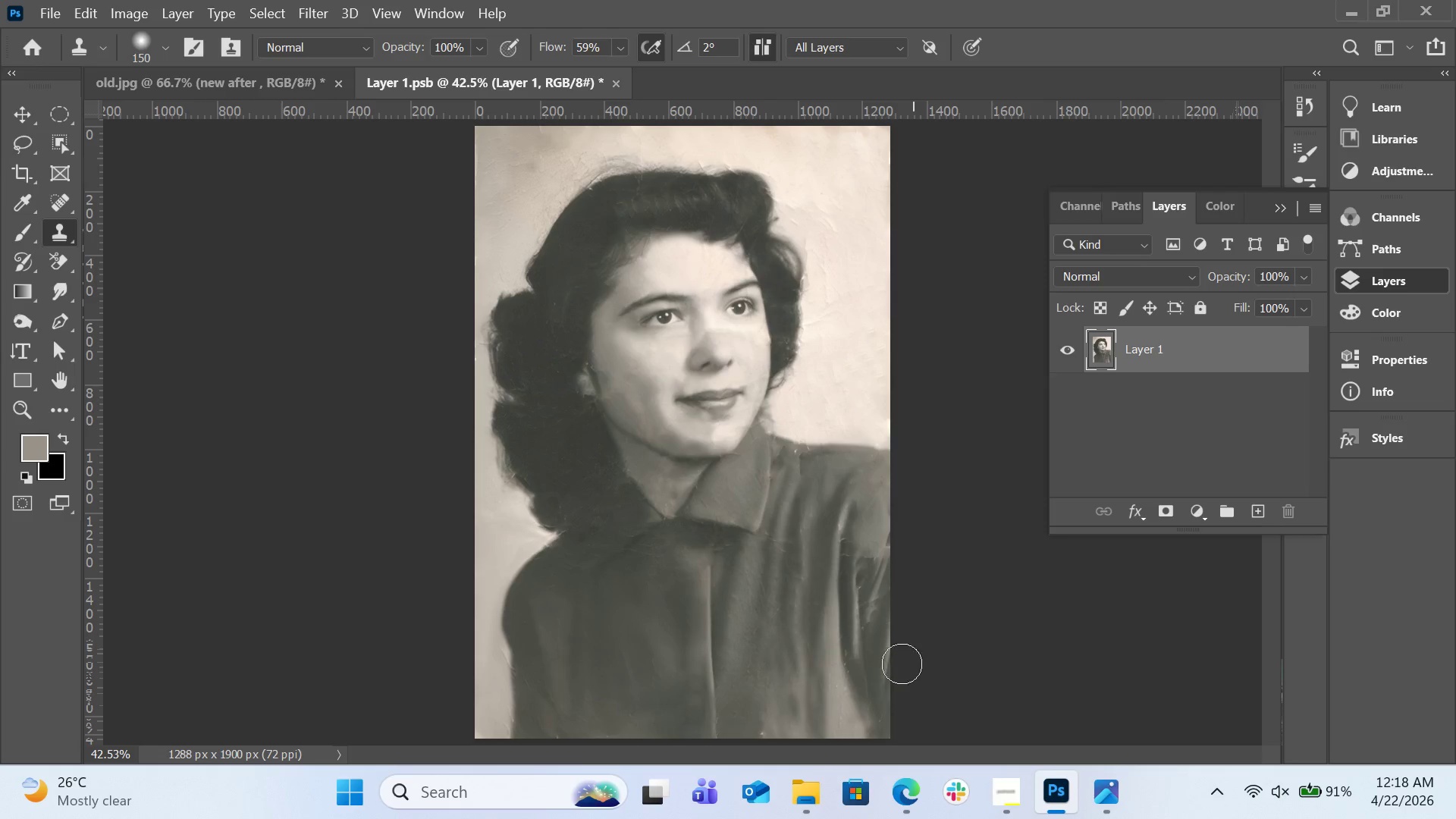 
hold_key(key=AltLeft, duration=0.33)
left_click([767, 660])
 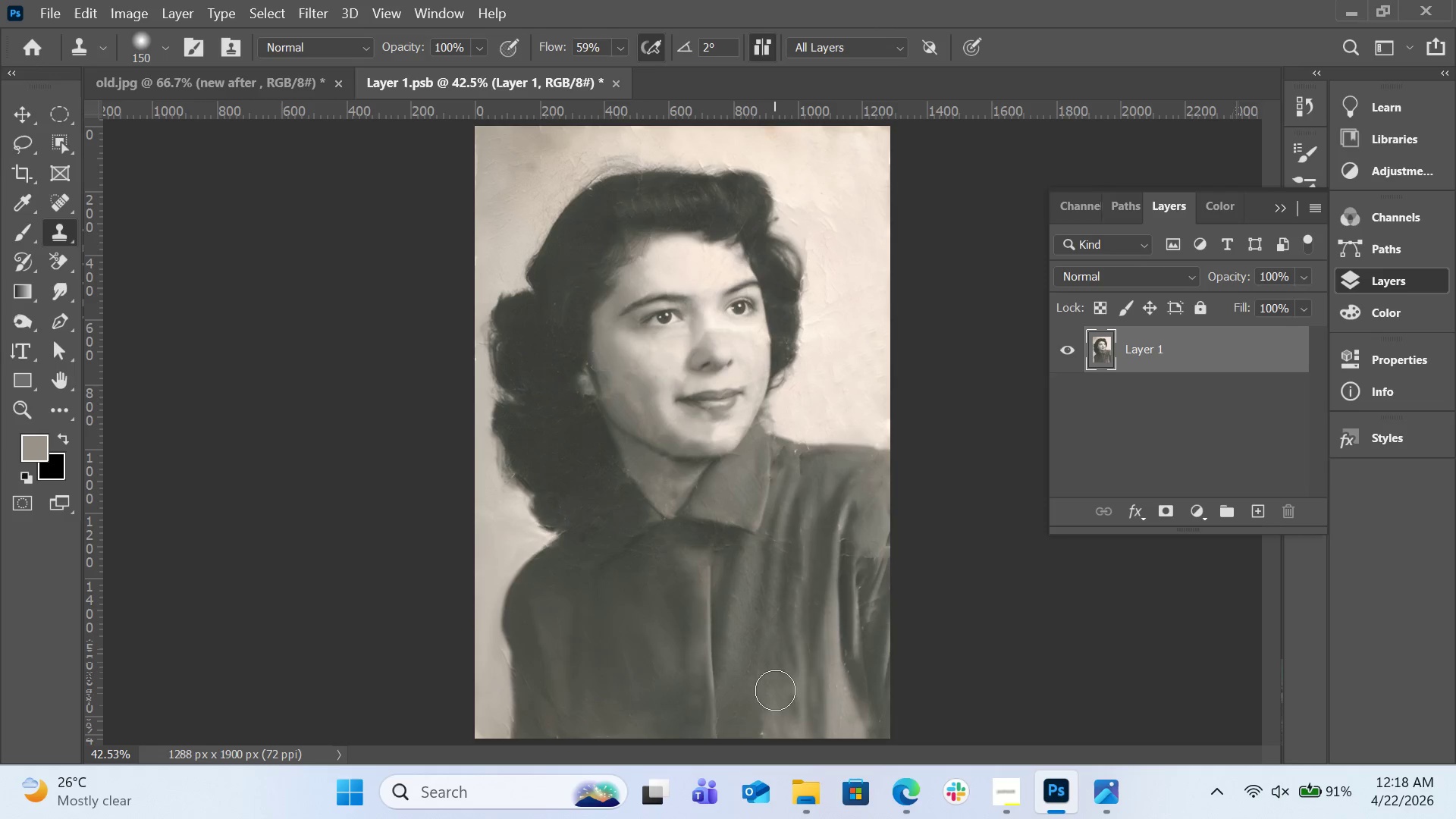 
left_click_drag(start_coordinate=[775, 693], to_coordinate=[780, 732])
 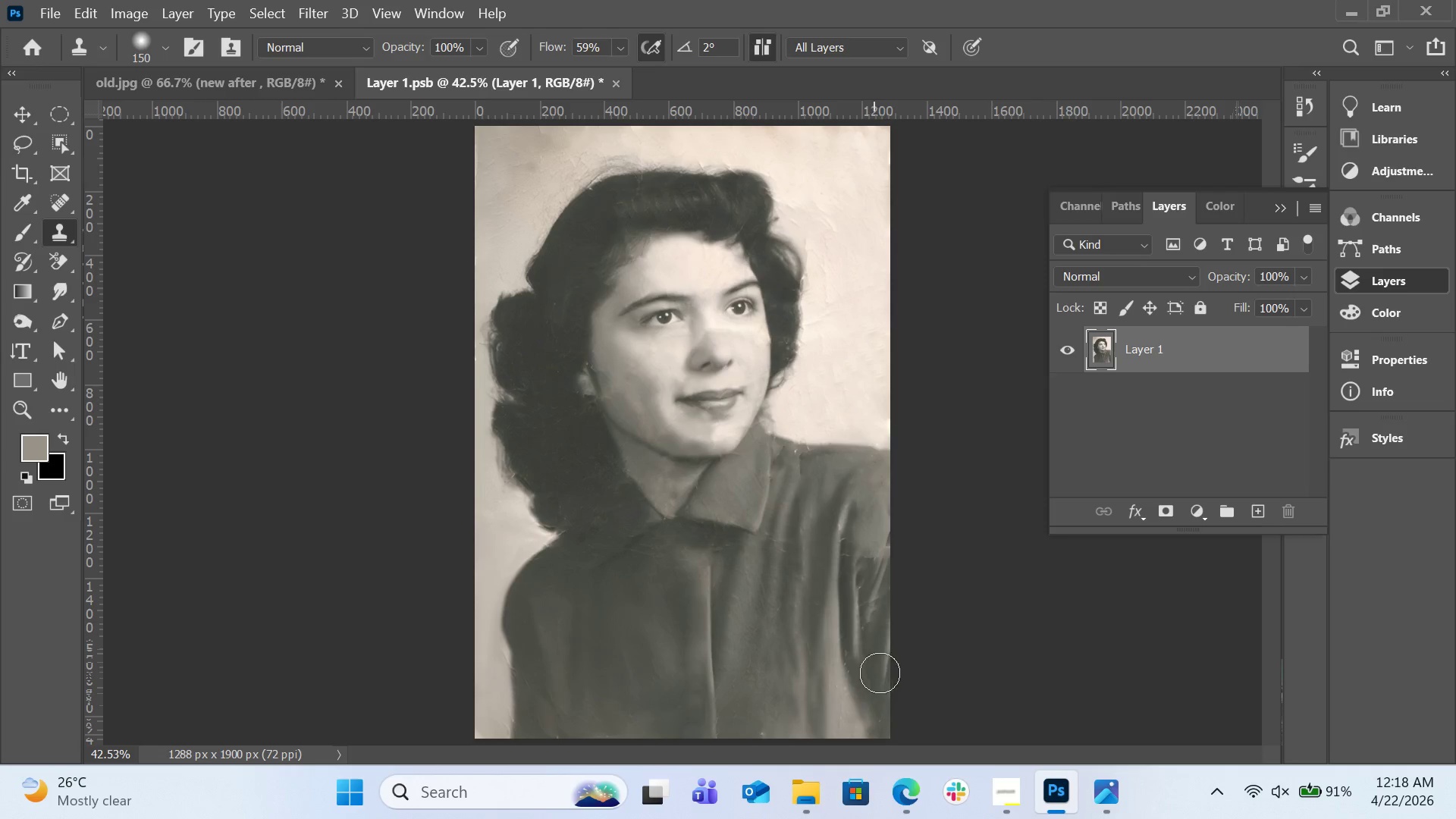 
hold_key(key=AltLeft, duration=0.78)
left_click([853, 644])
 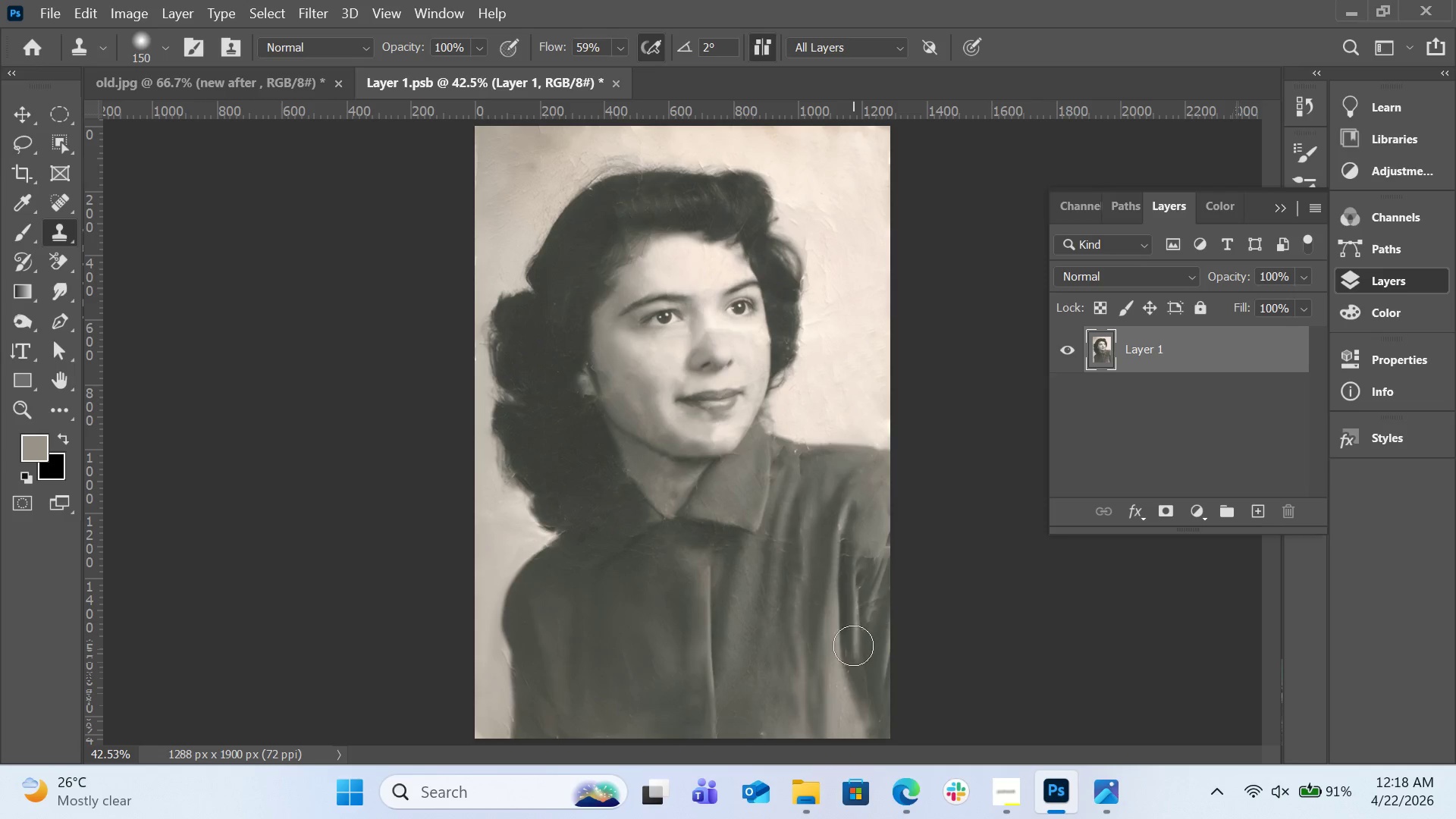 
left_click_drag(start_coordinate=[854, 663], to_coordinate=[855, 747])
 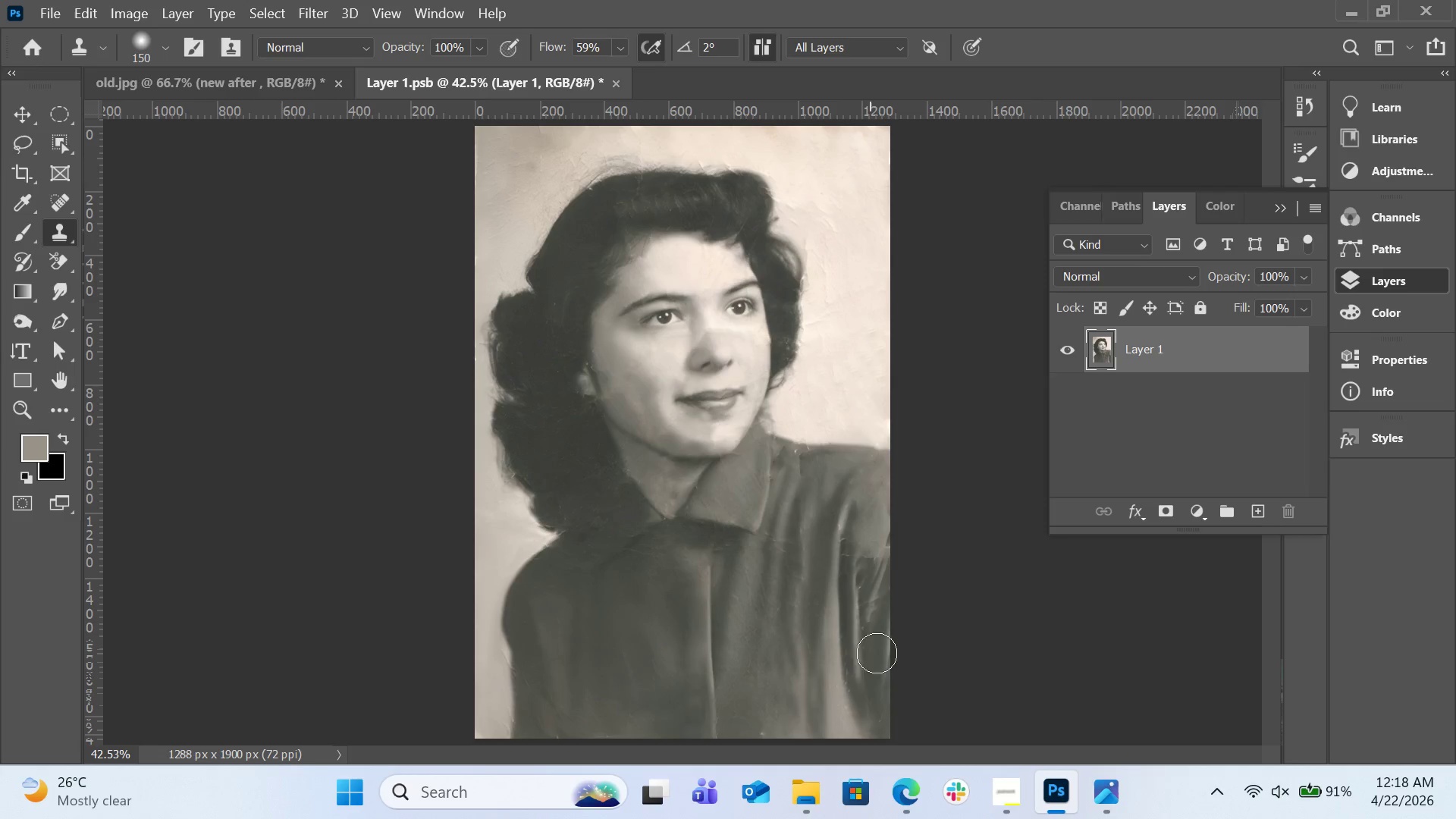 
hold_key(key=AltLeft, duration=0.53)
left_click([873, 670])
 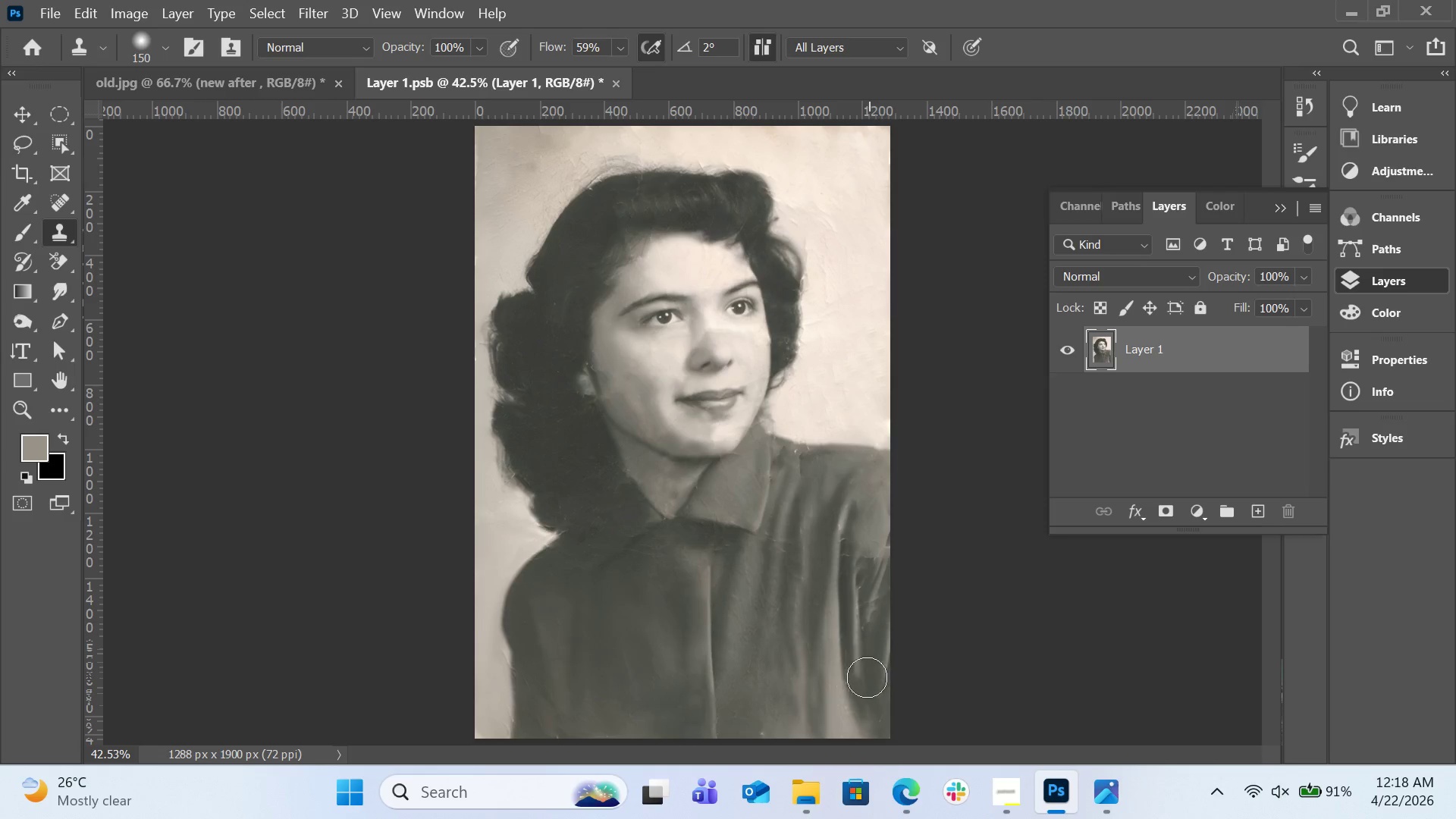 
left_click_drag(start_coordinate=[867, 681], to_coordinate=[878, 757])
 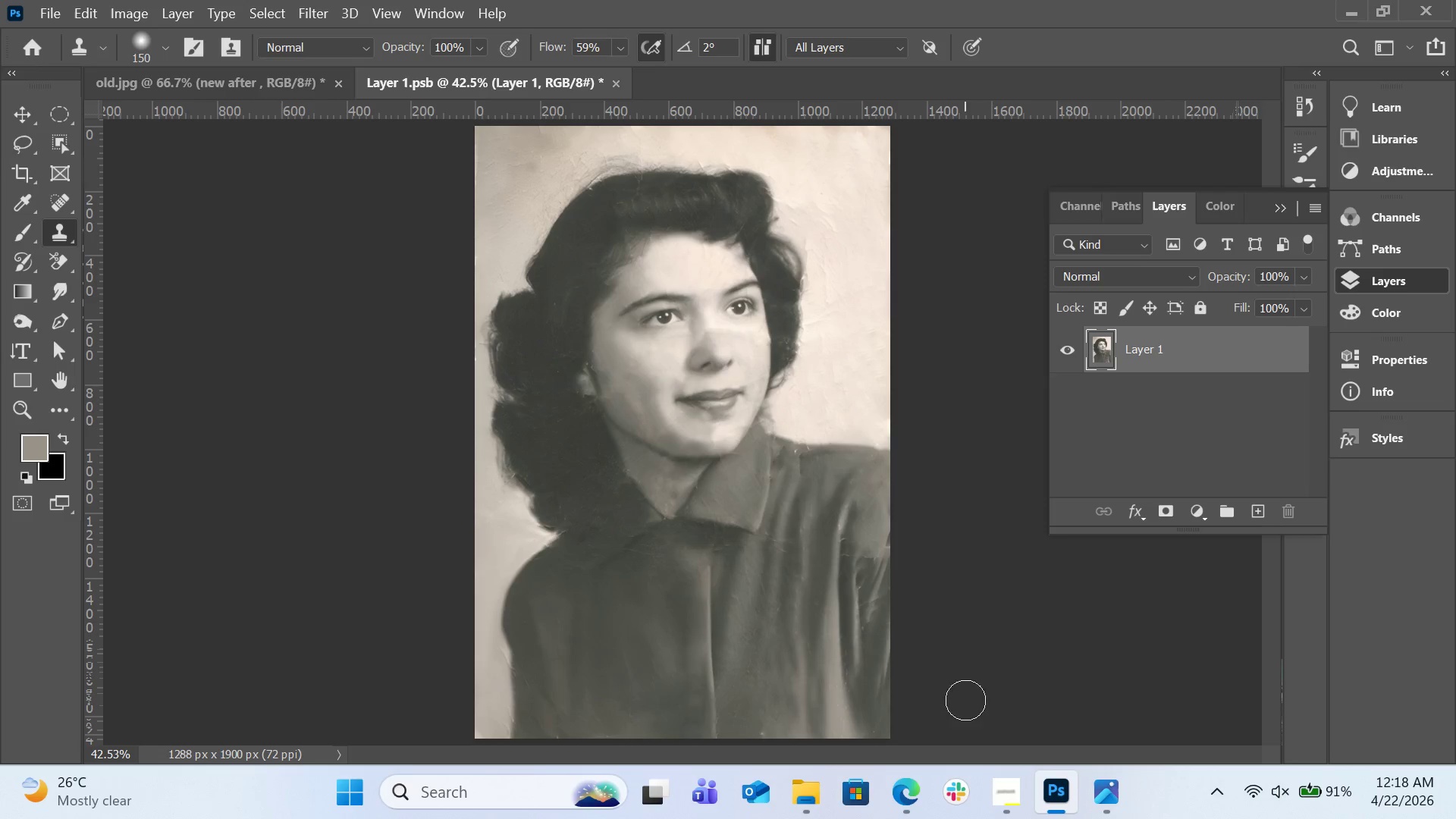 
hold_key(key=AltLeft, duration=1.52)
left_click([662, 570])
 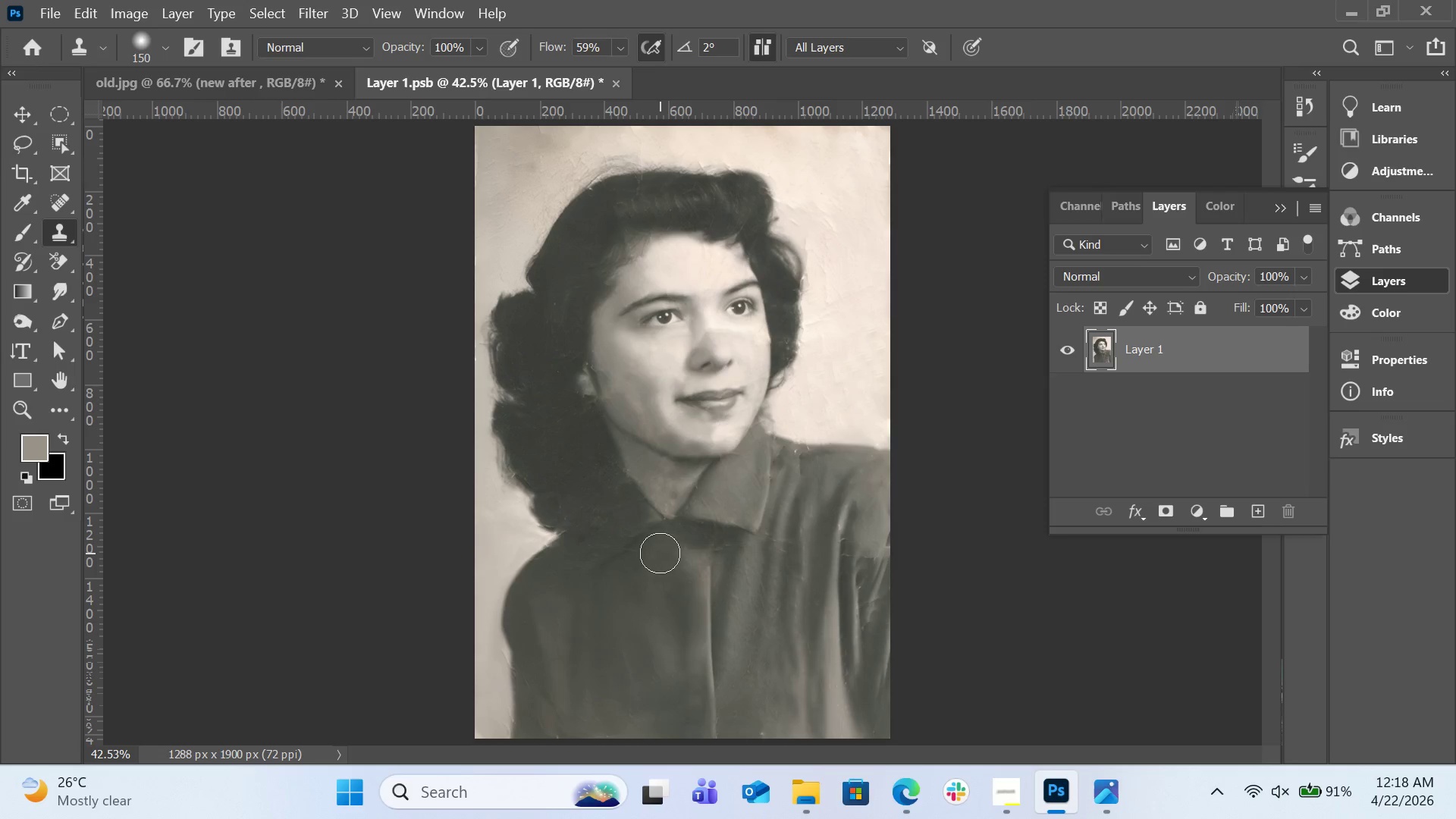 
left_click([660, 553])
 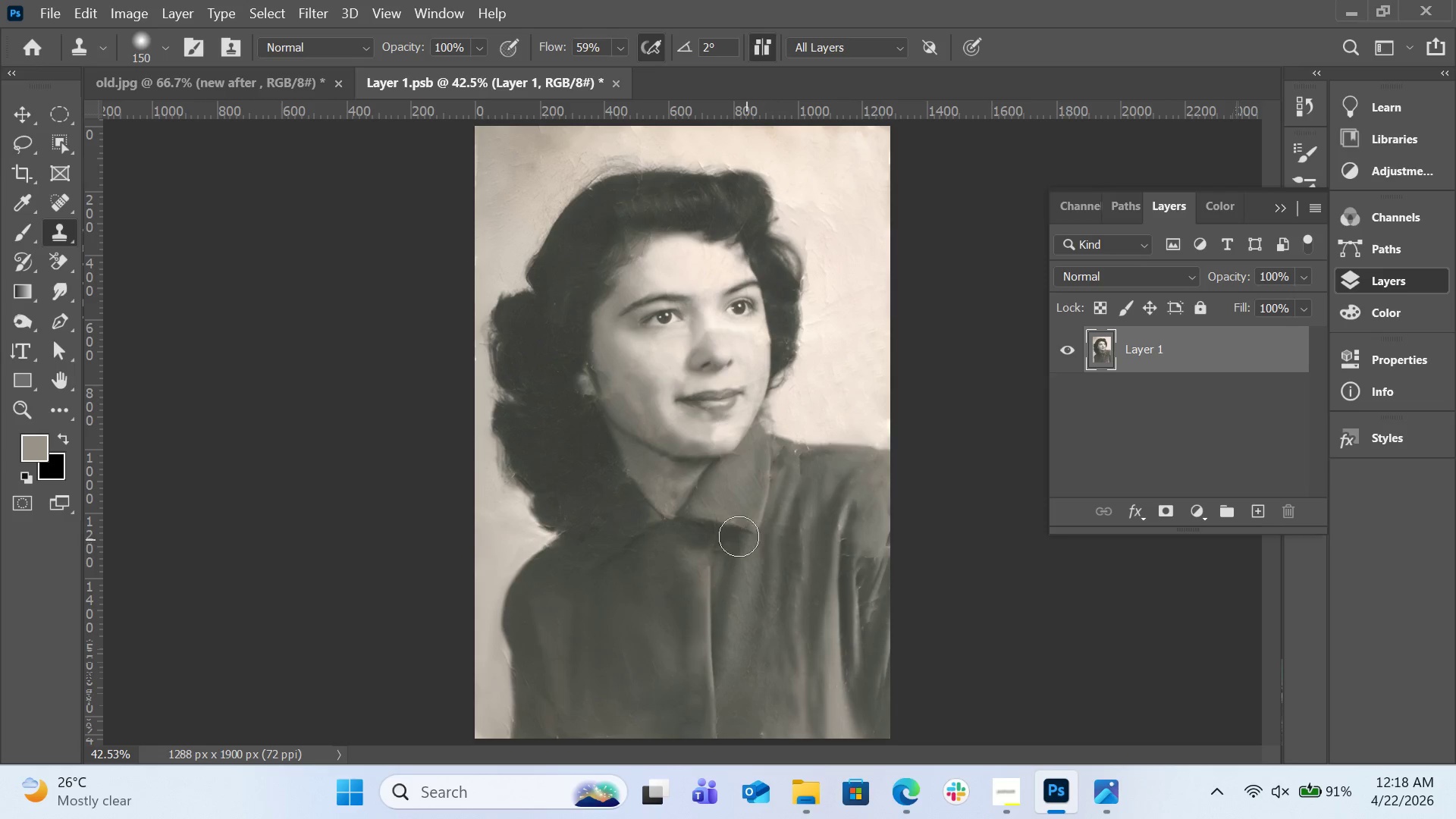 
hold_key(key=AltLeft, duration=1.03)
left_click([582, 459])
 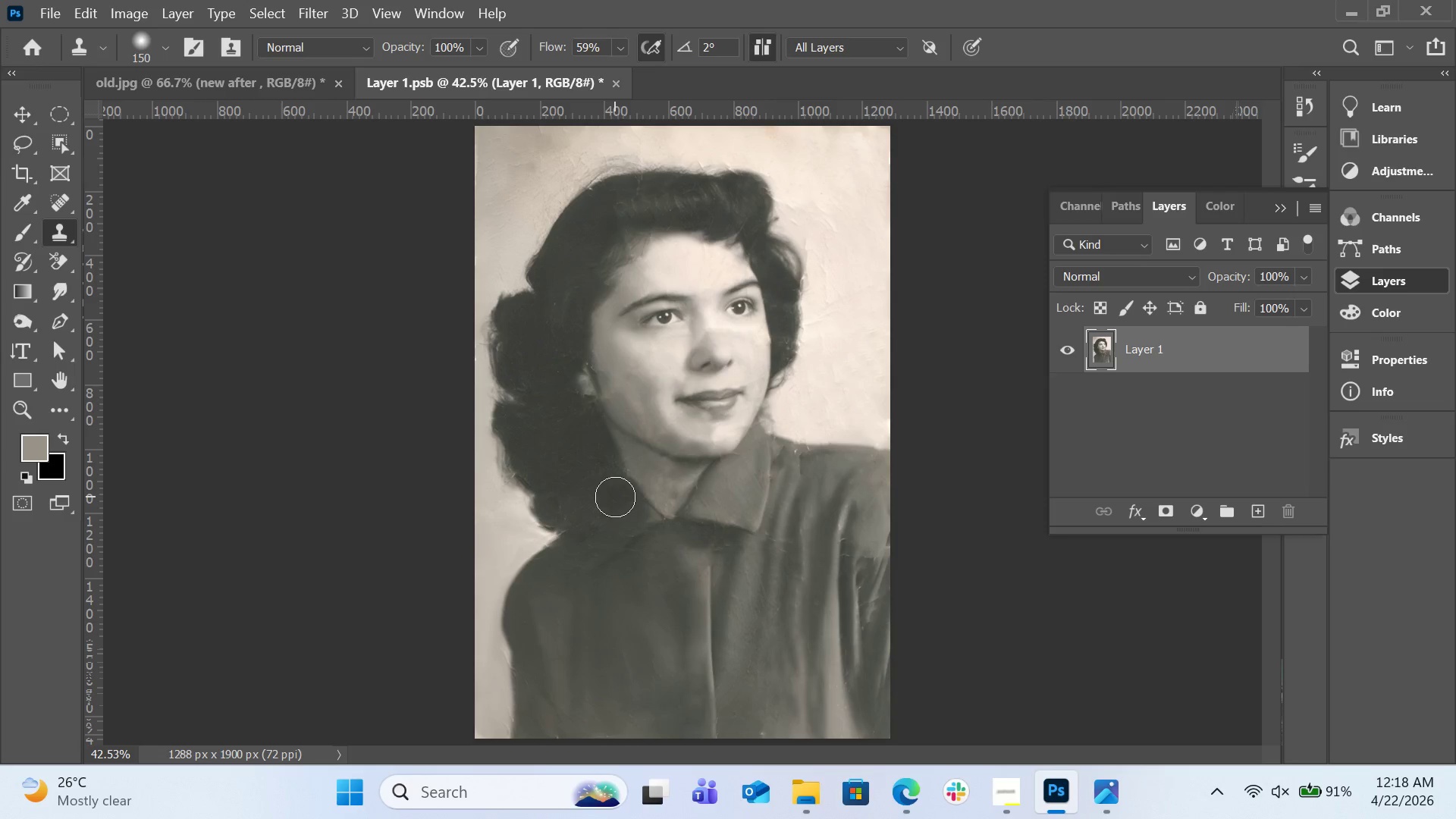 
left_click([615, 497])
 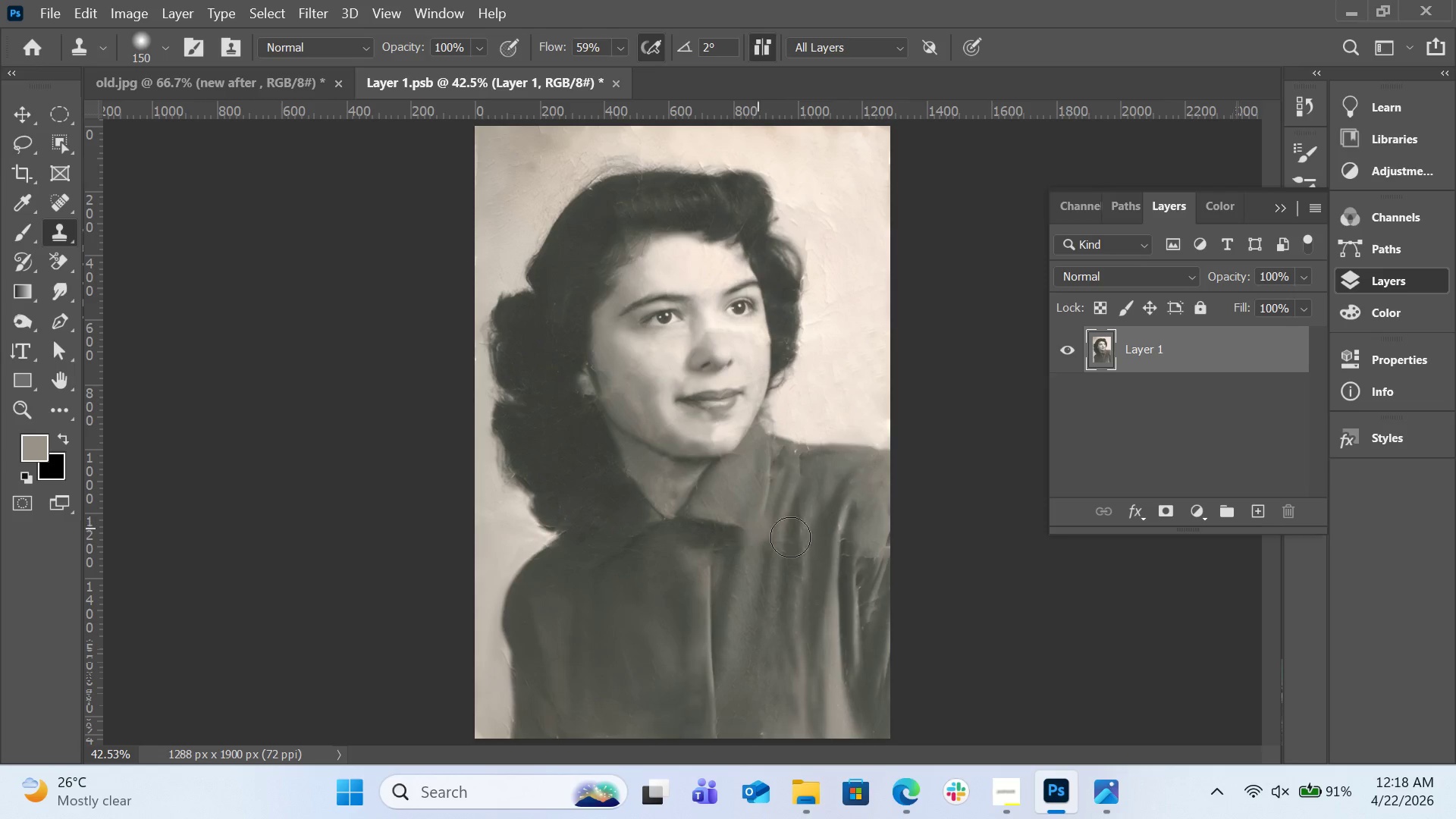 
hold_key(key=AltLeft, duration=0.53)
left_click([637, 366])
 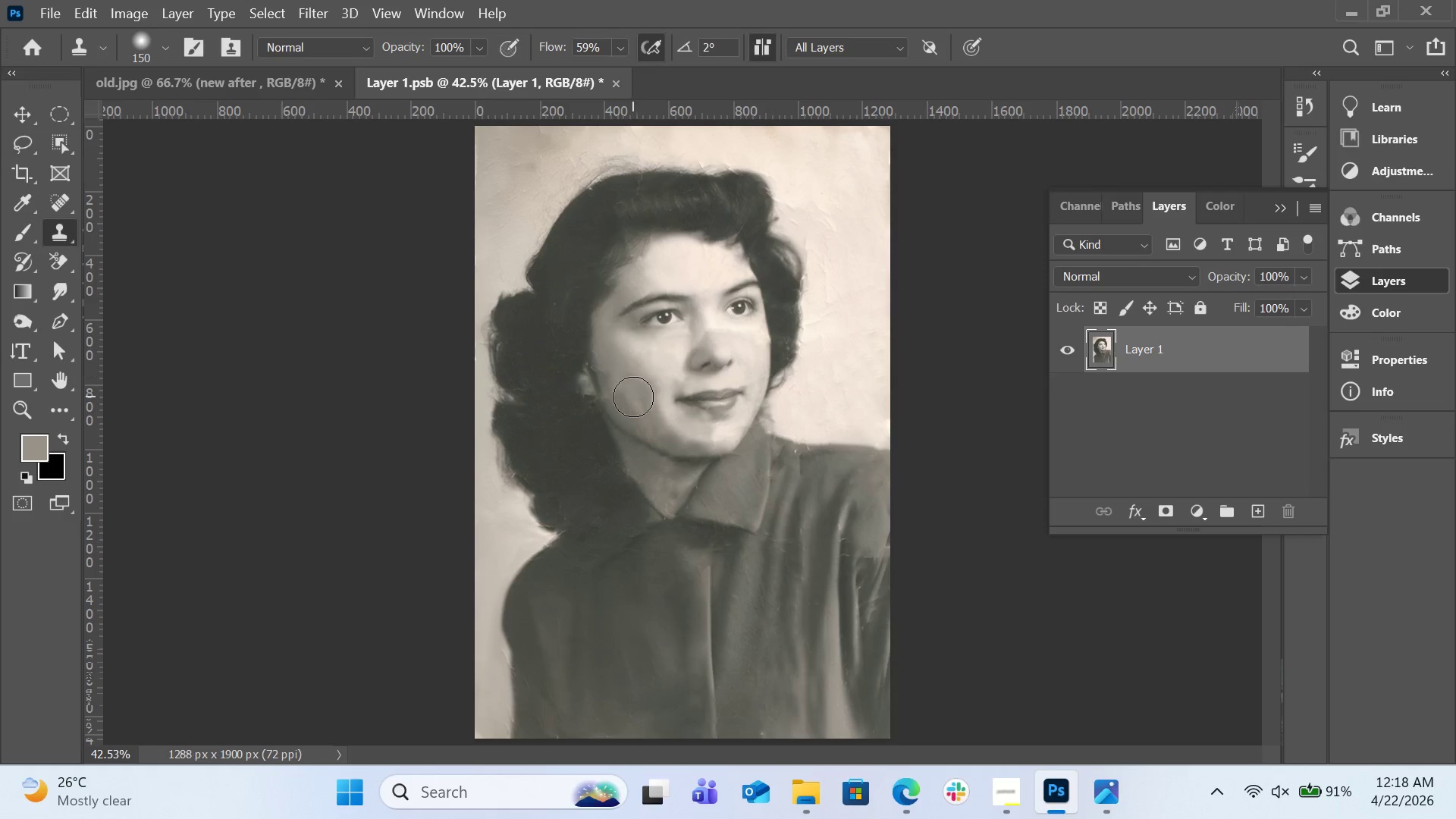 
double_click([633, 397])
 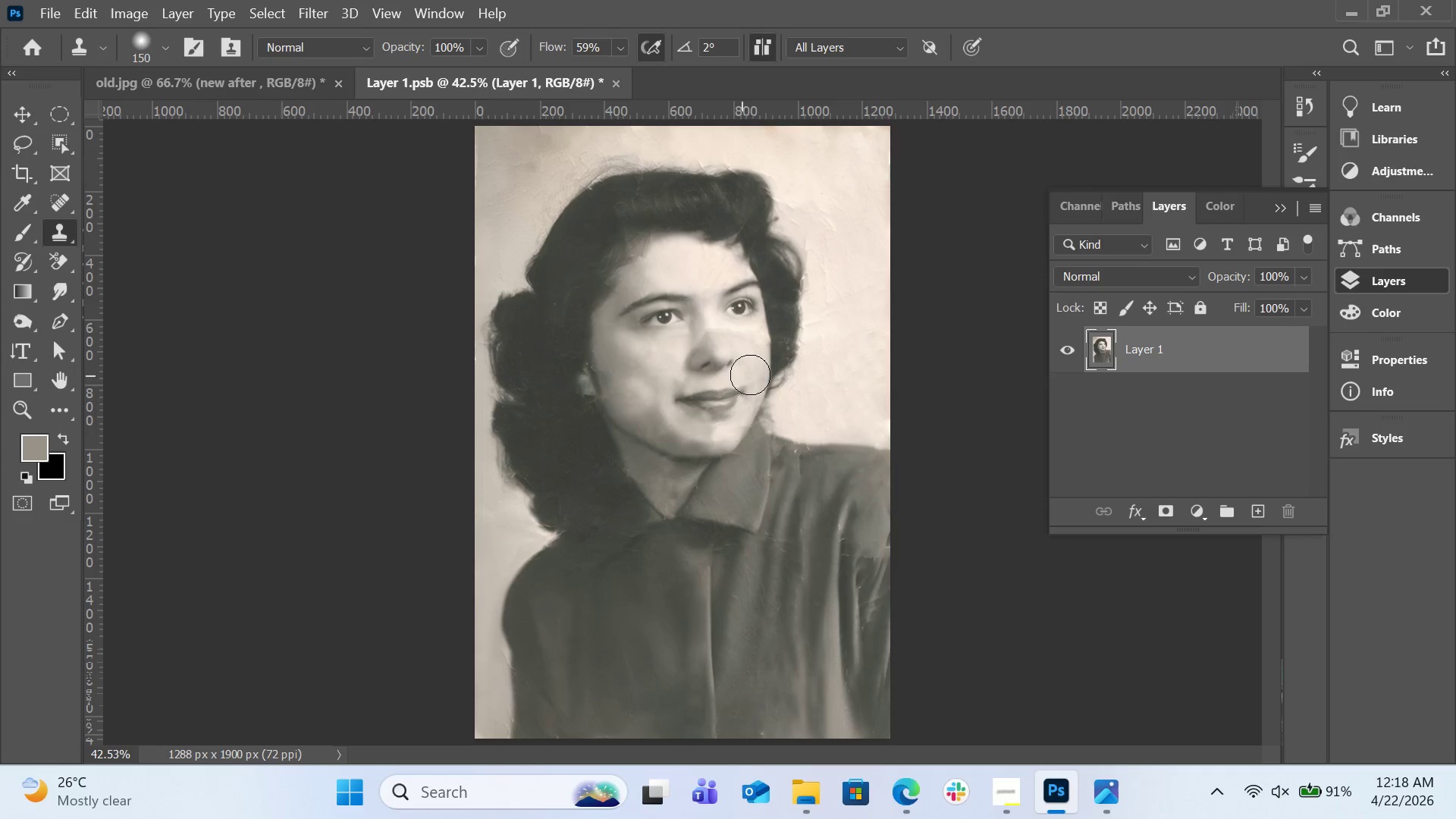 
key(Control+Z)
 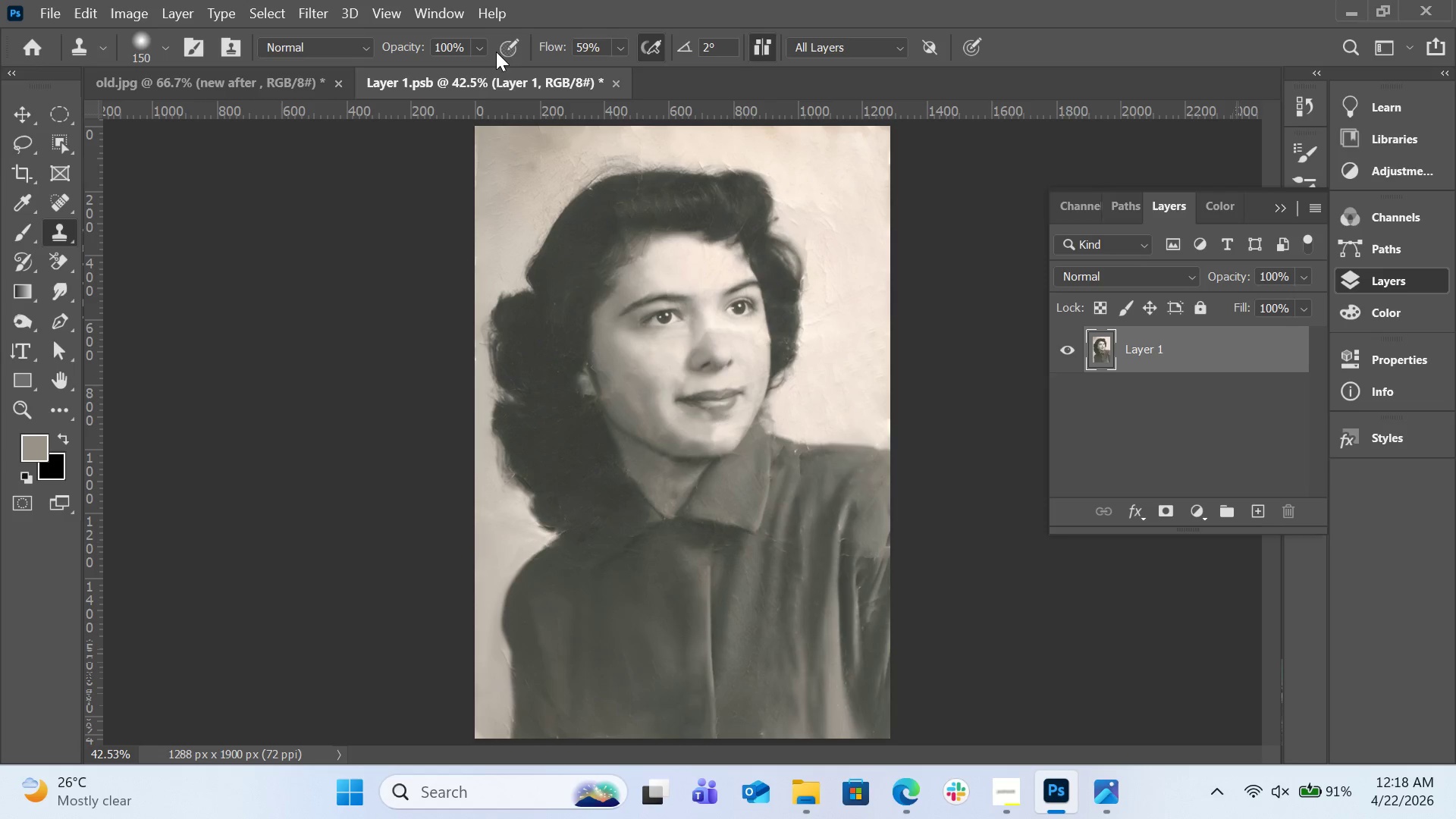 
left_click([485, 43])
 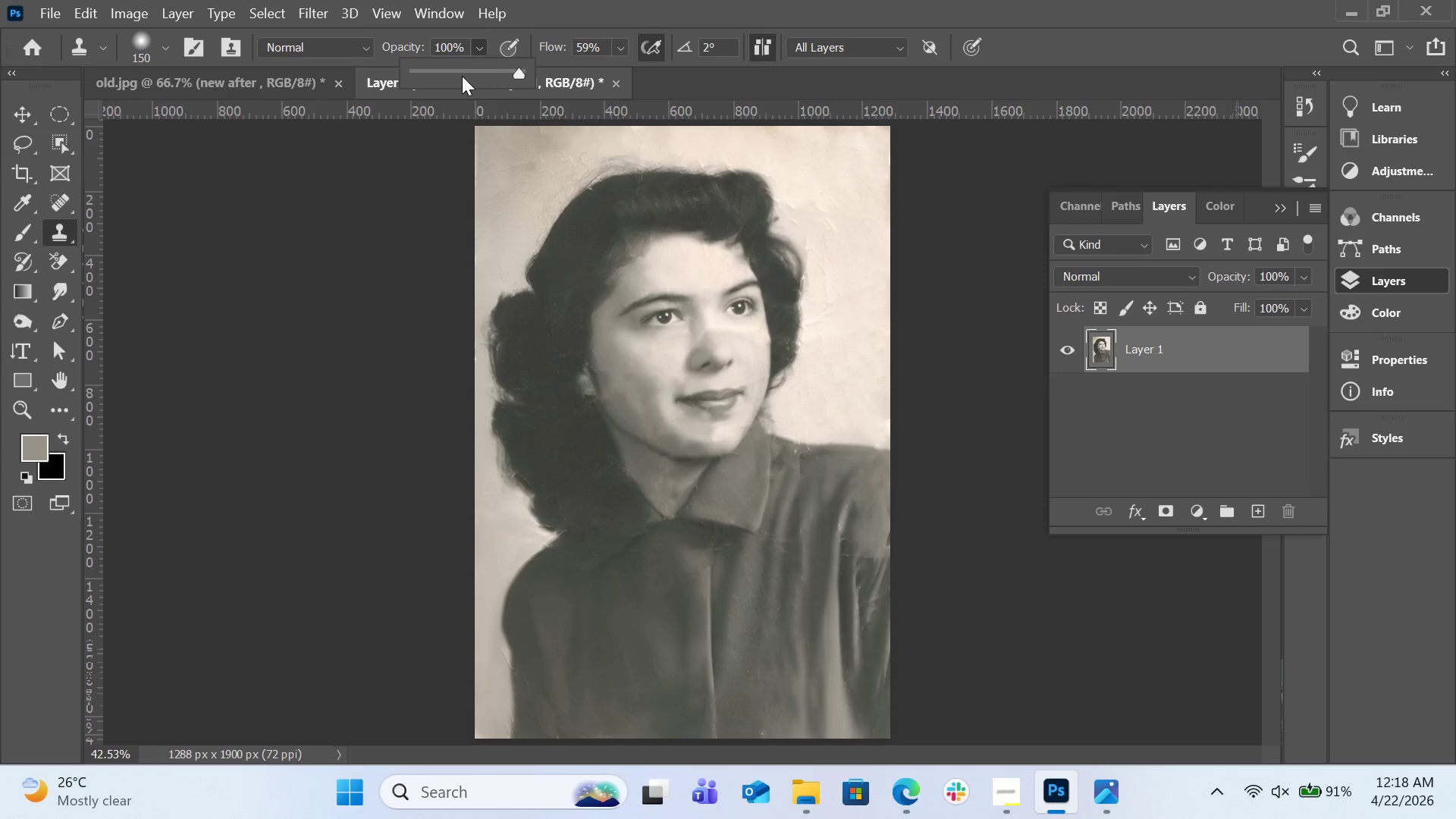 
left_click([462, 76])
 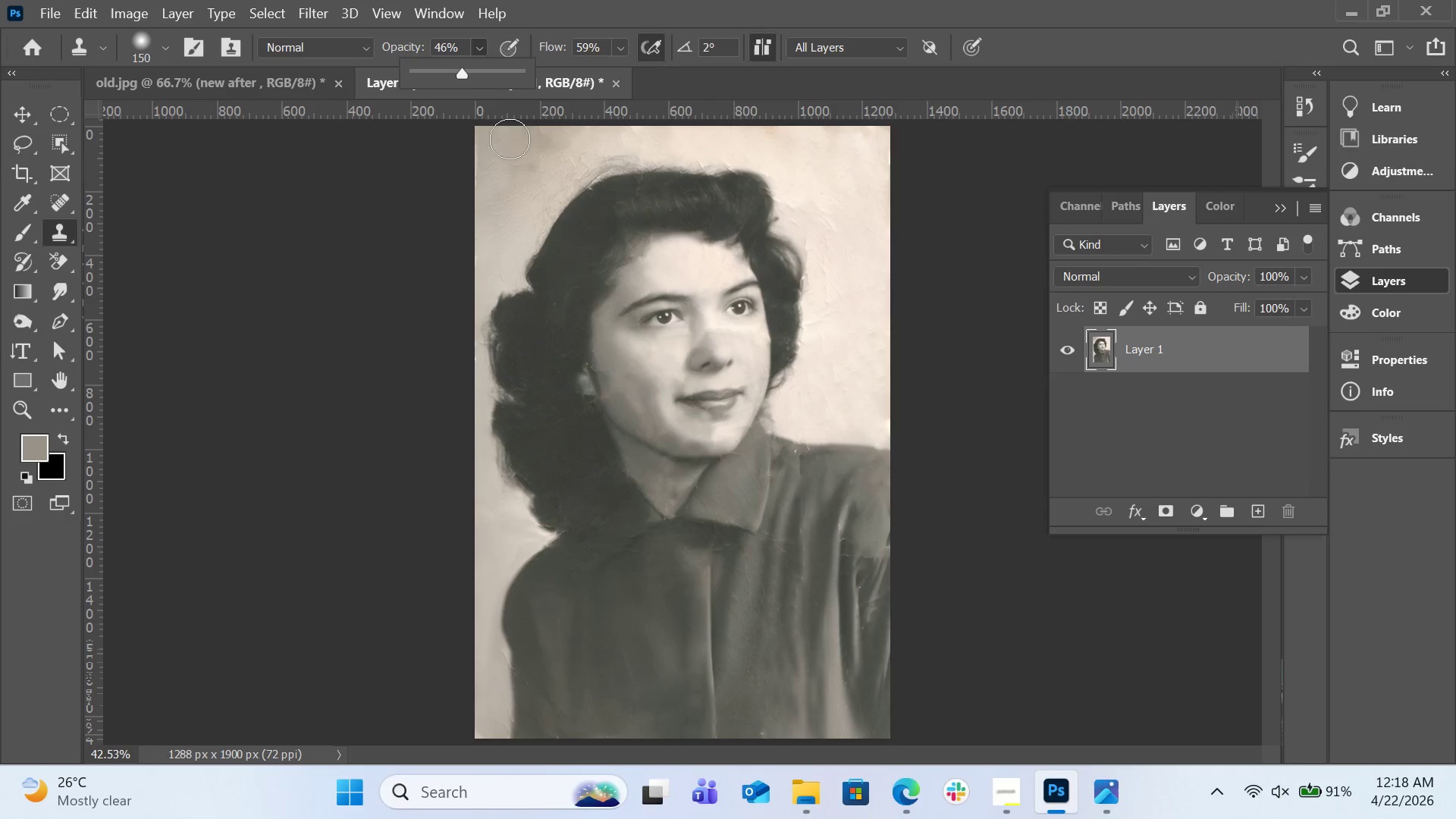 
hold_key(key=AltLeft, duration=0.89)
left_click([632, 355])
 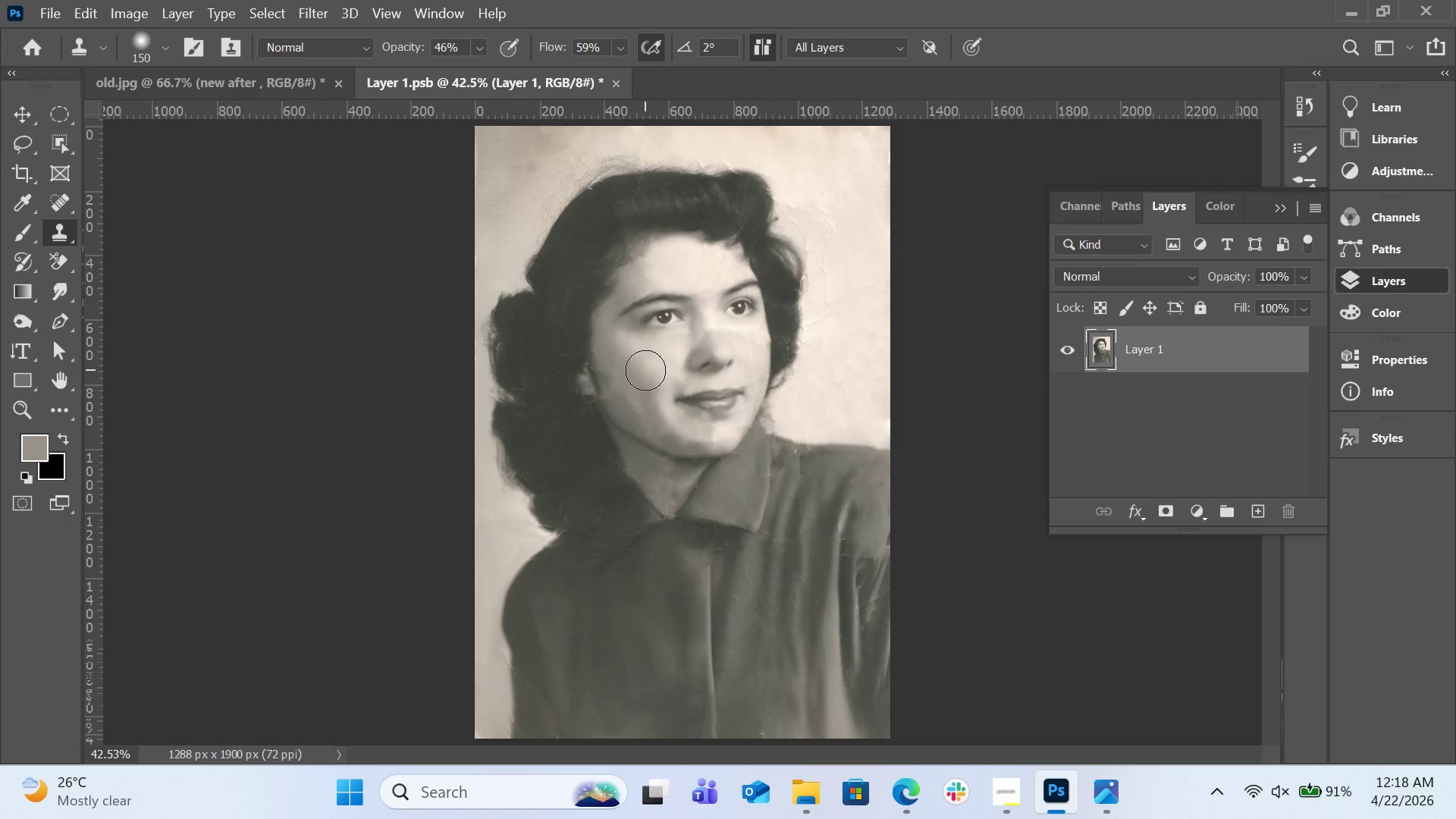 
left_click([648, 365])
 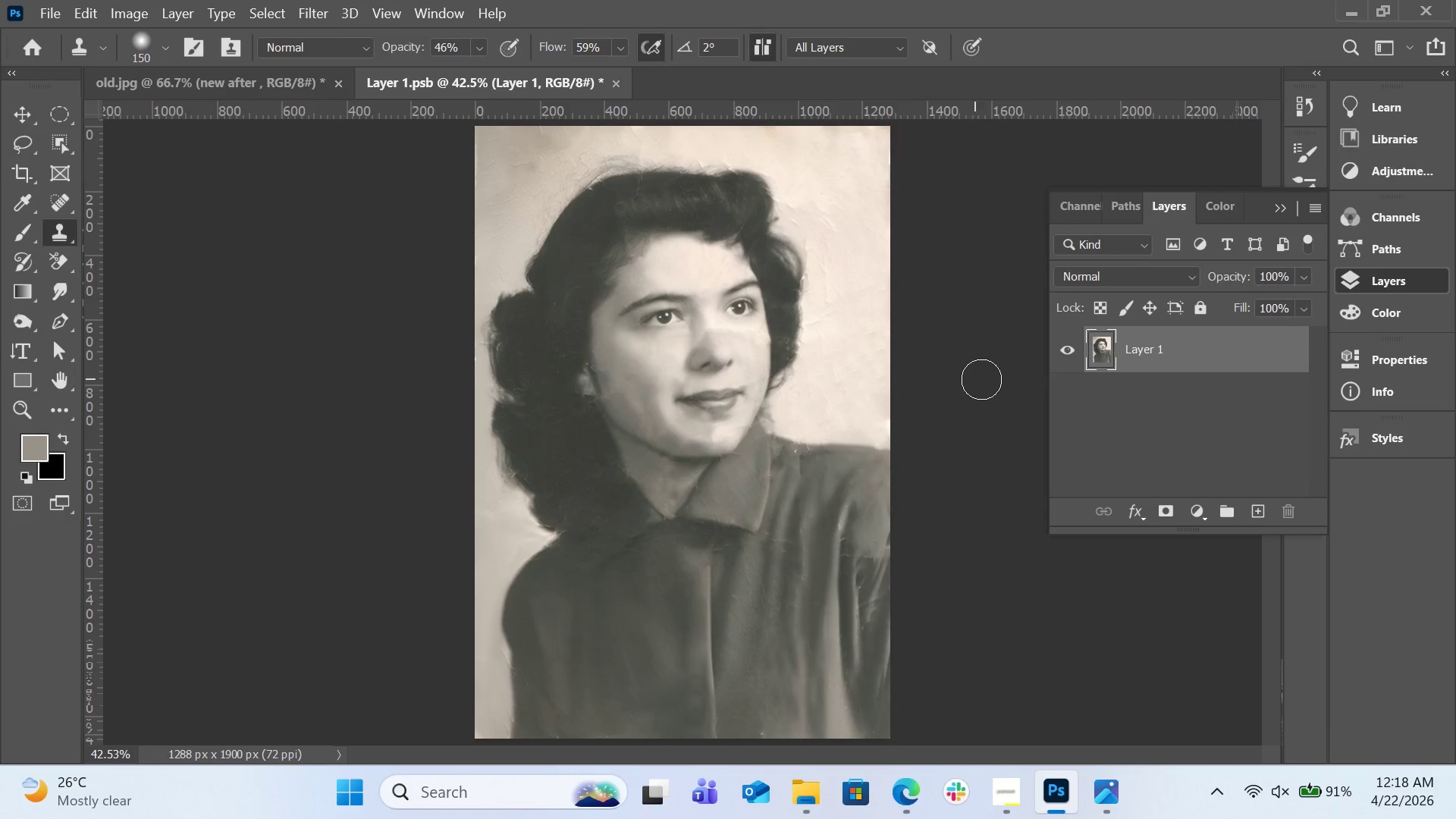 
hold_key(key=AltLeft, duration=0.61)
left_click([636, 367])
 